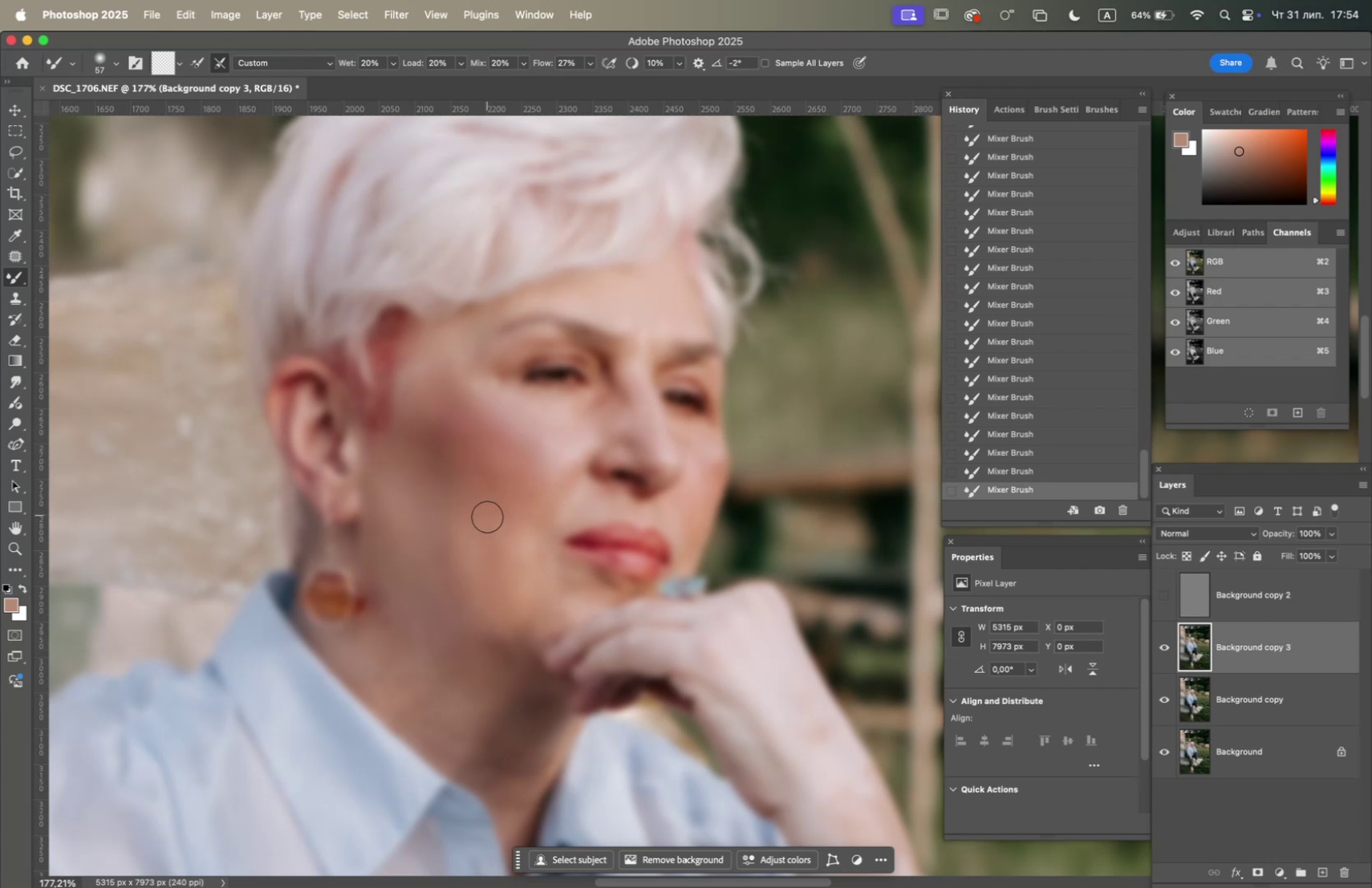 
left_click_drag(start_coordinate=[487, 517], to_coordinate=[486, 494])
 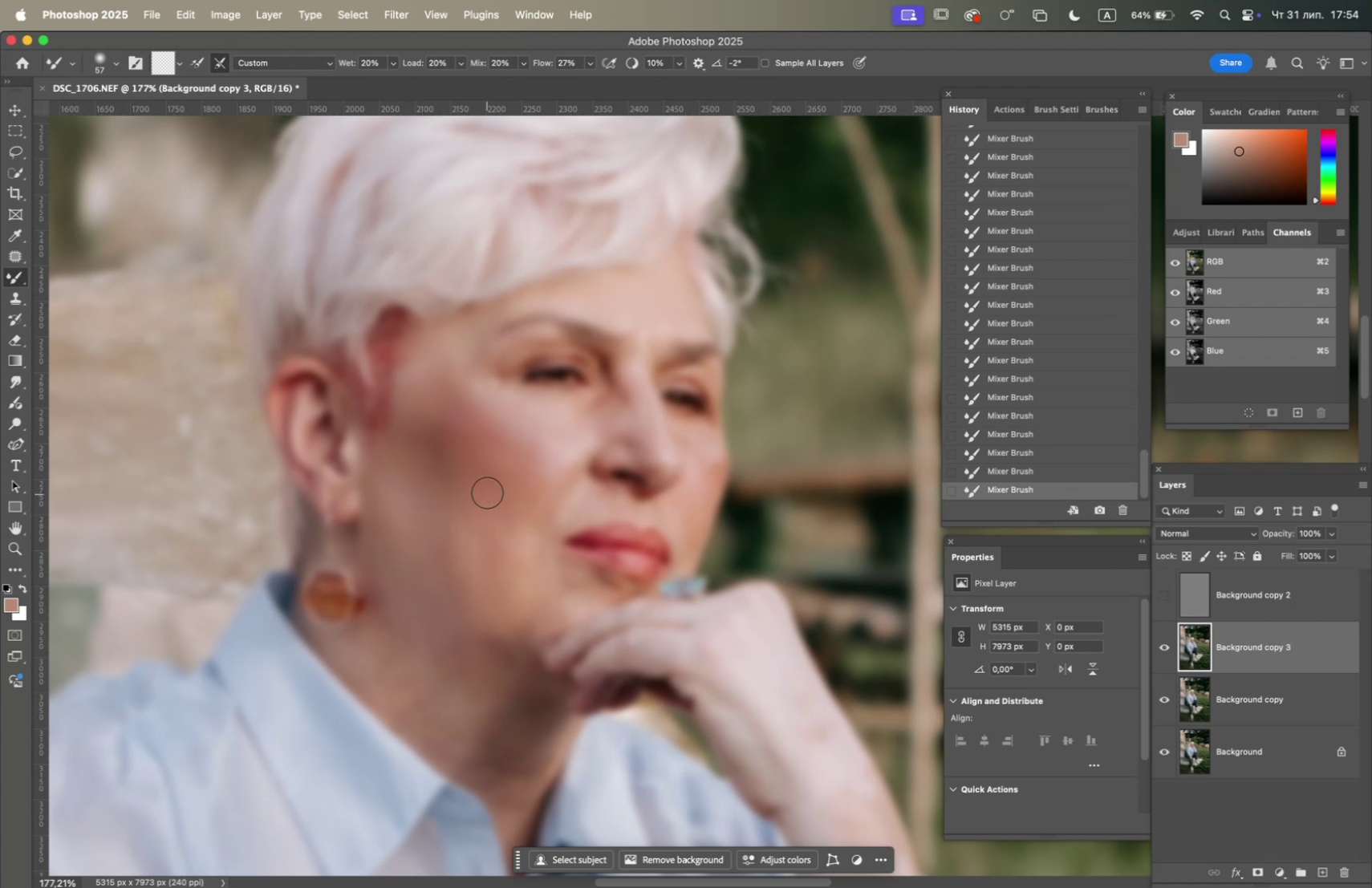 
left_click_drag(start_coordinate=[488, 485], to_coordinate=[489, 496])
 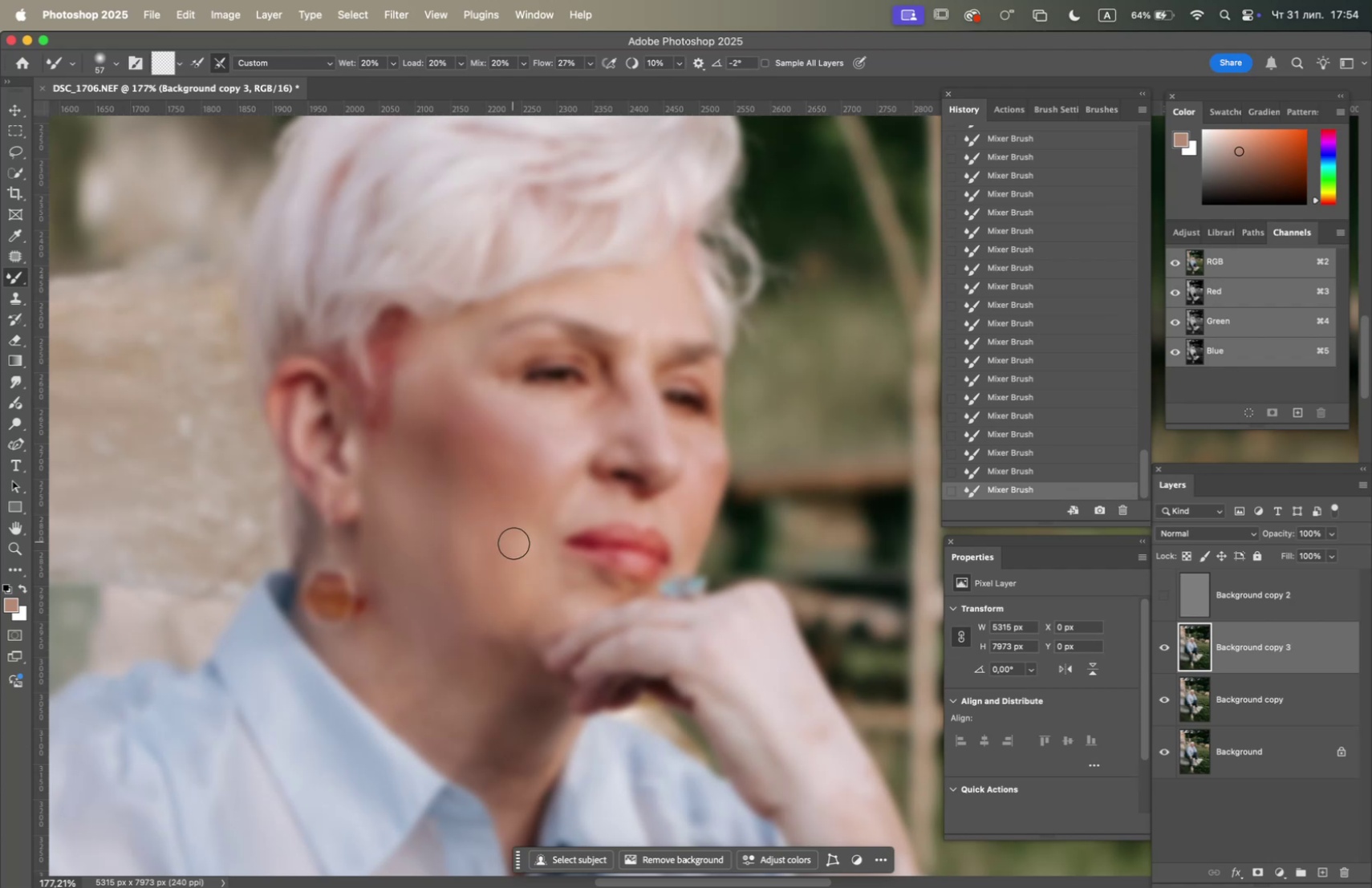 
left_click_drag(start_coordinate=[518, 547], to_coordinate=[511, 525])
 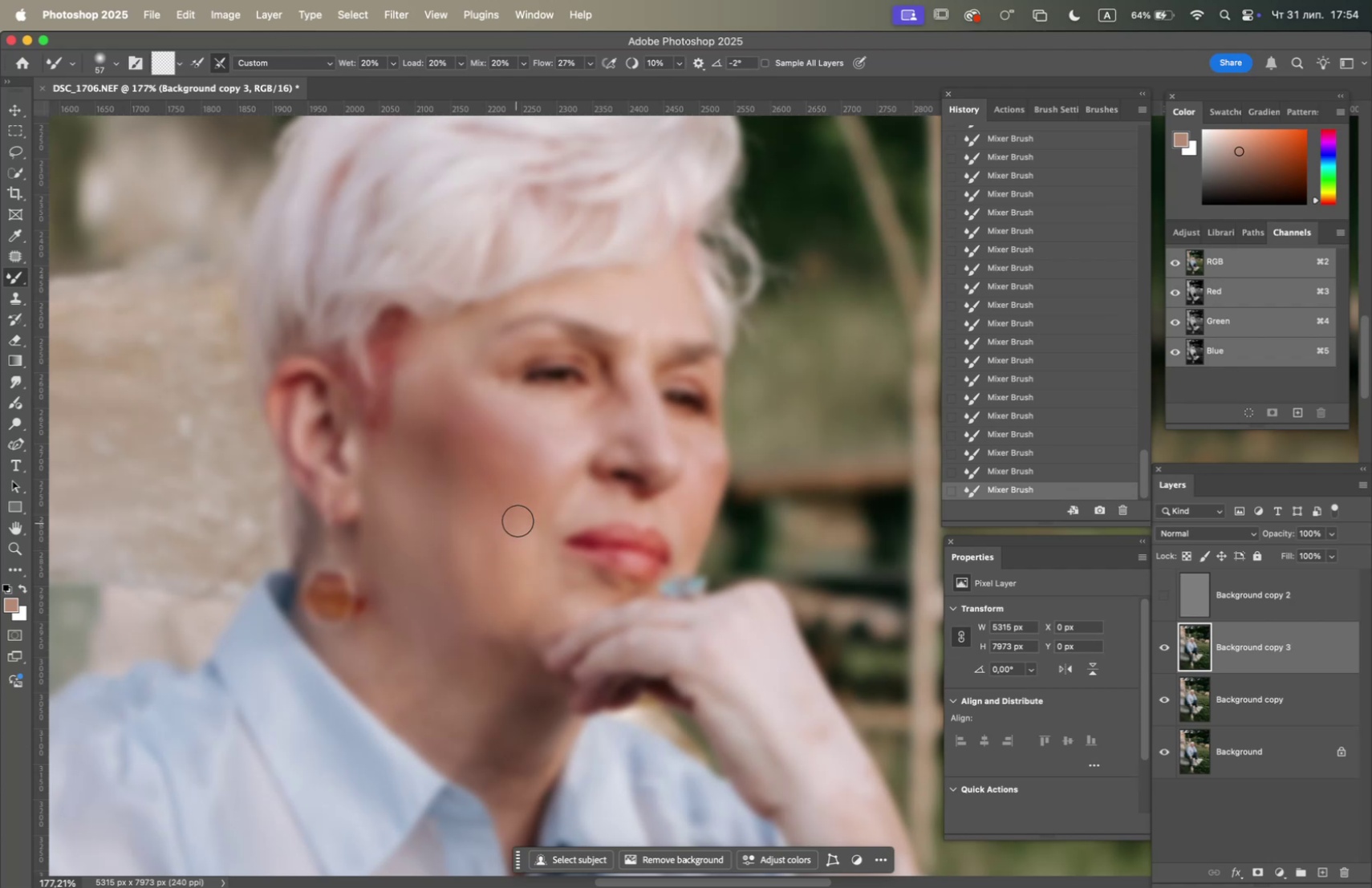 
left_click_drag(start_coordinate=[521, 515], to_coordinate=[526, 504])
 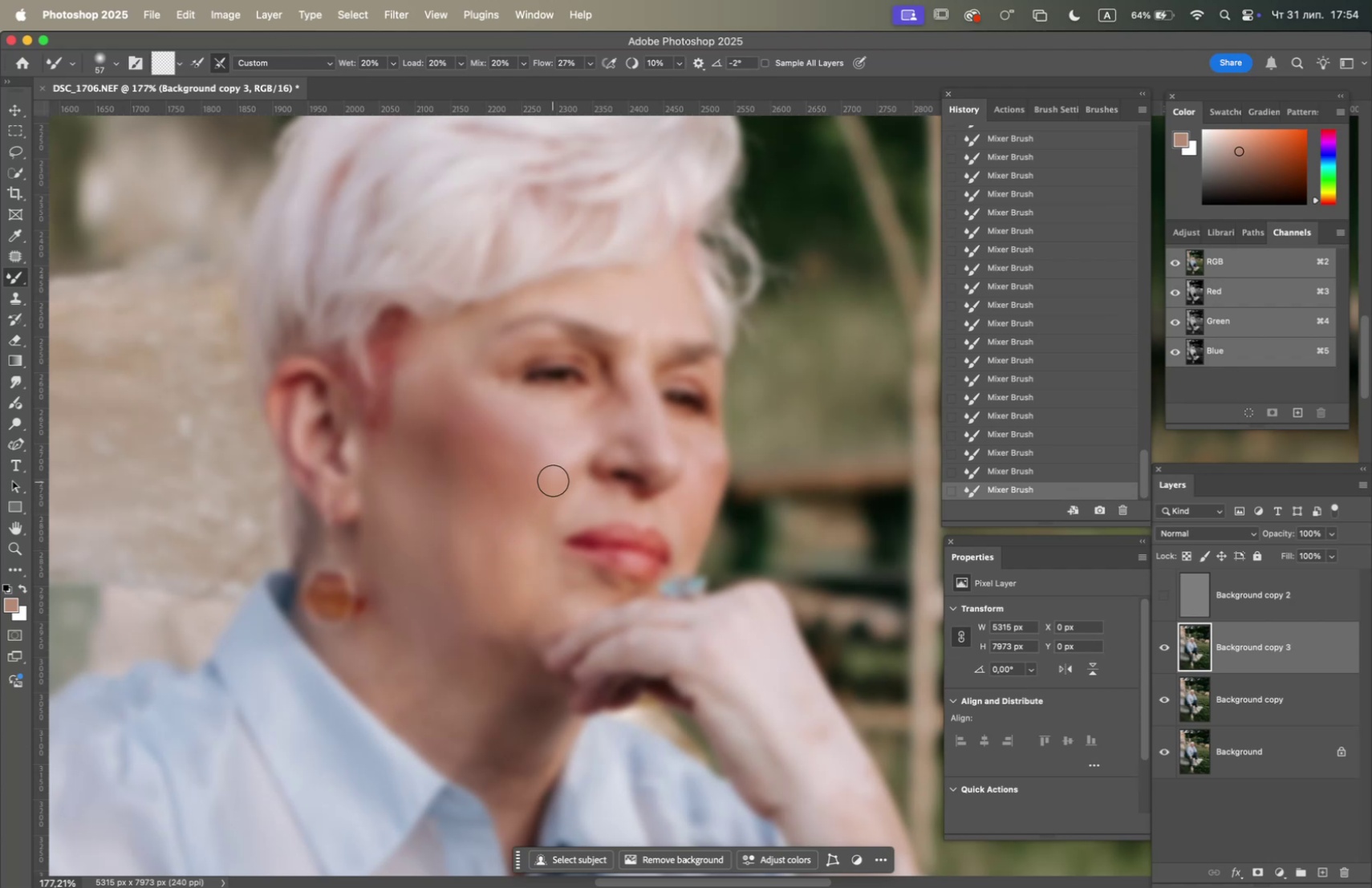 
left_click_drag(start_coordinate=[553, 475], to_coordinate=[508, 436])
 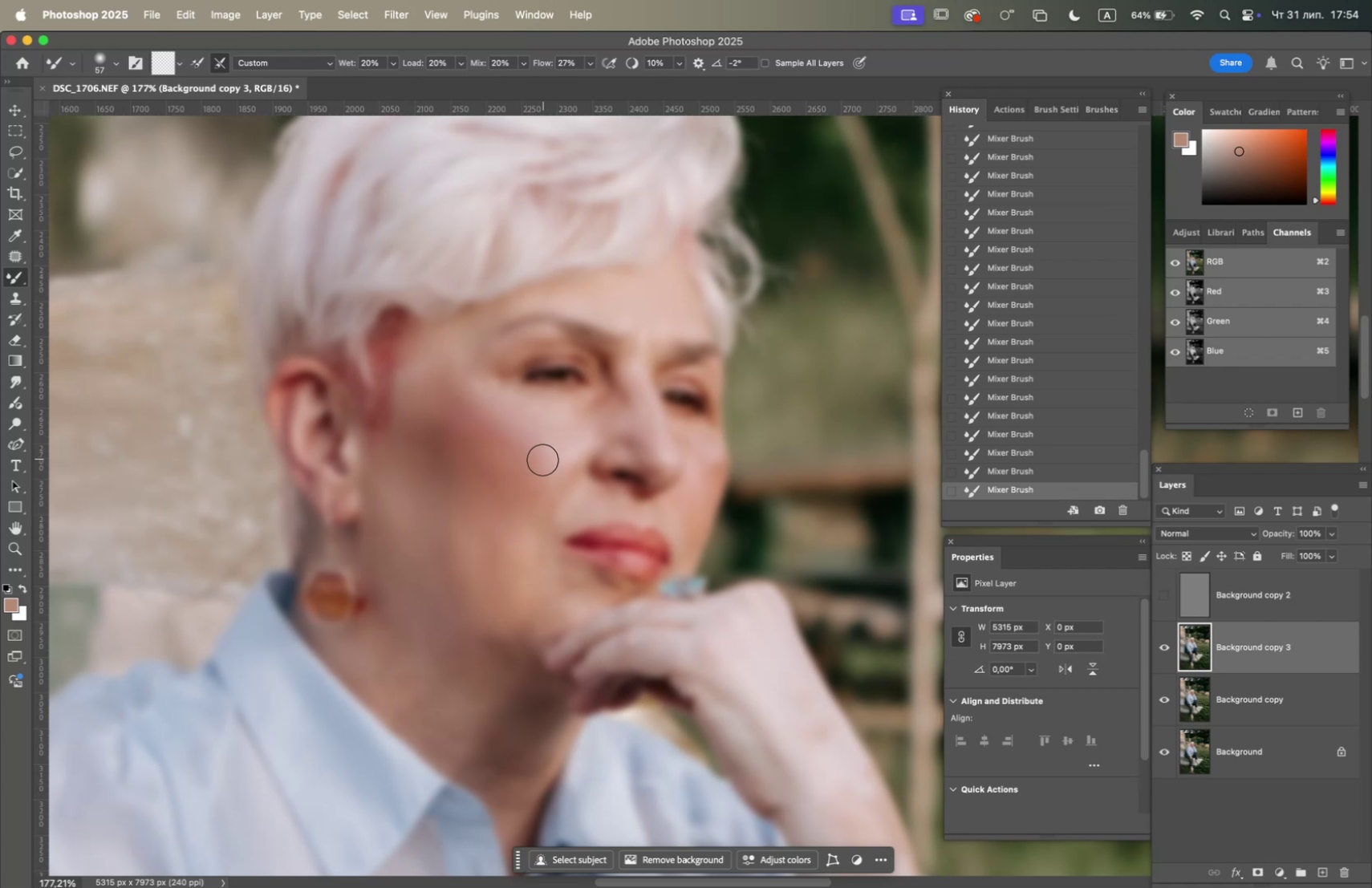 
left_click_drag(start_coordinate=[537, 465], to_coordinate=[495, 440])
 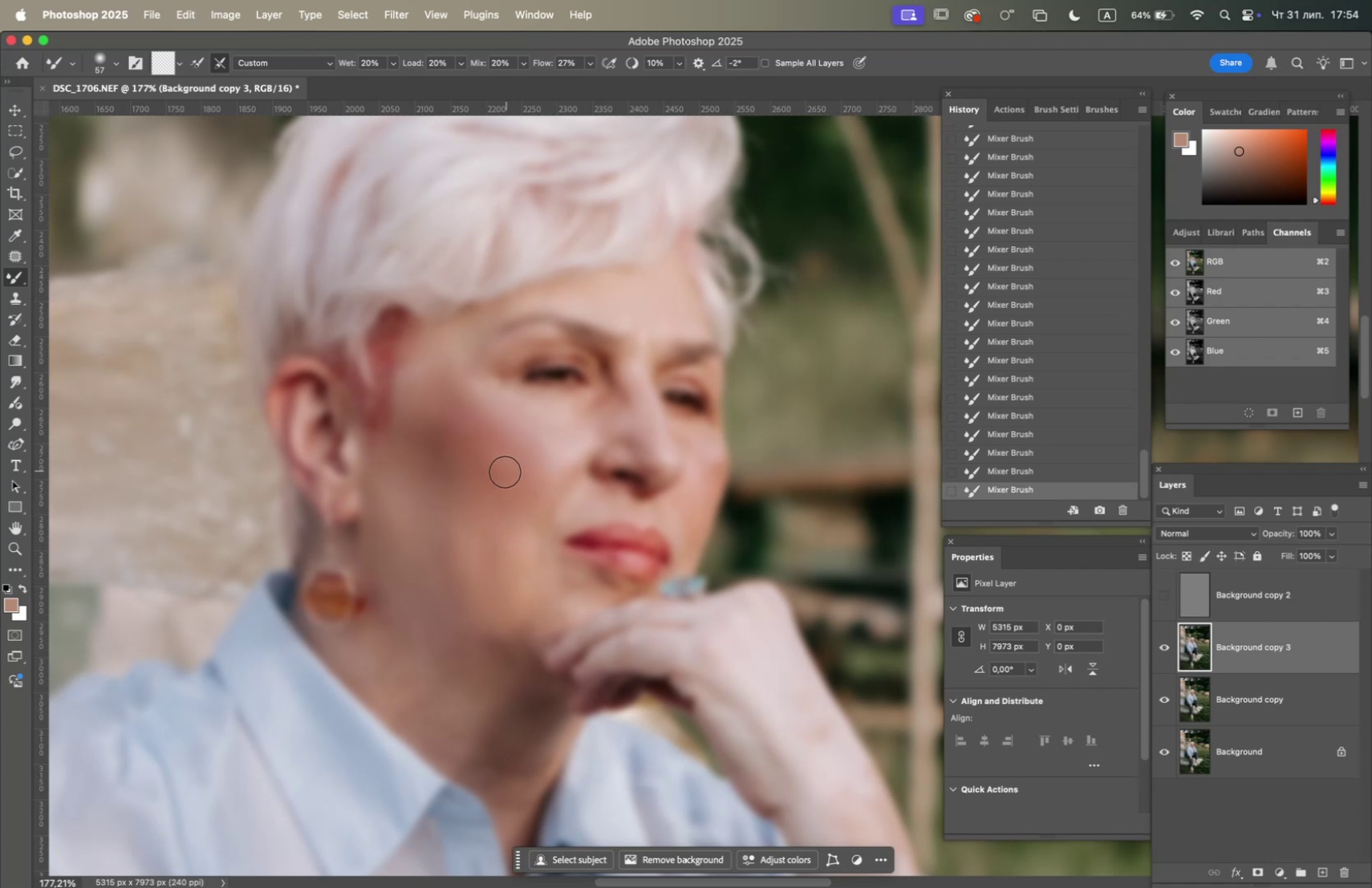 
left_click_drag(start_coordinate=[503, 470], to_coordinate=[475, 436])
 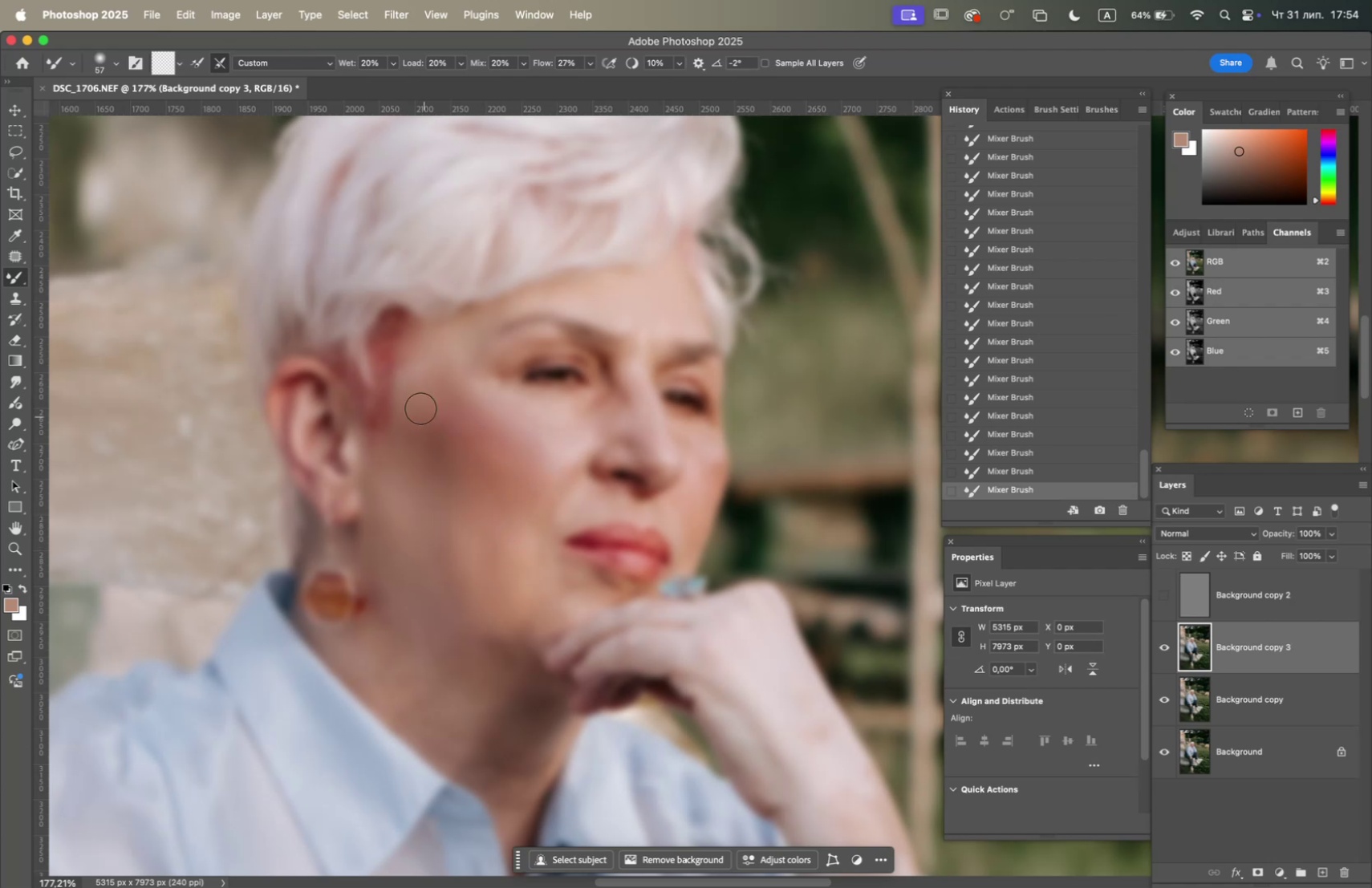 
left_click_drag(start_coordinate=[420, 395], to_coordinate=[428, 440])
 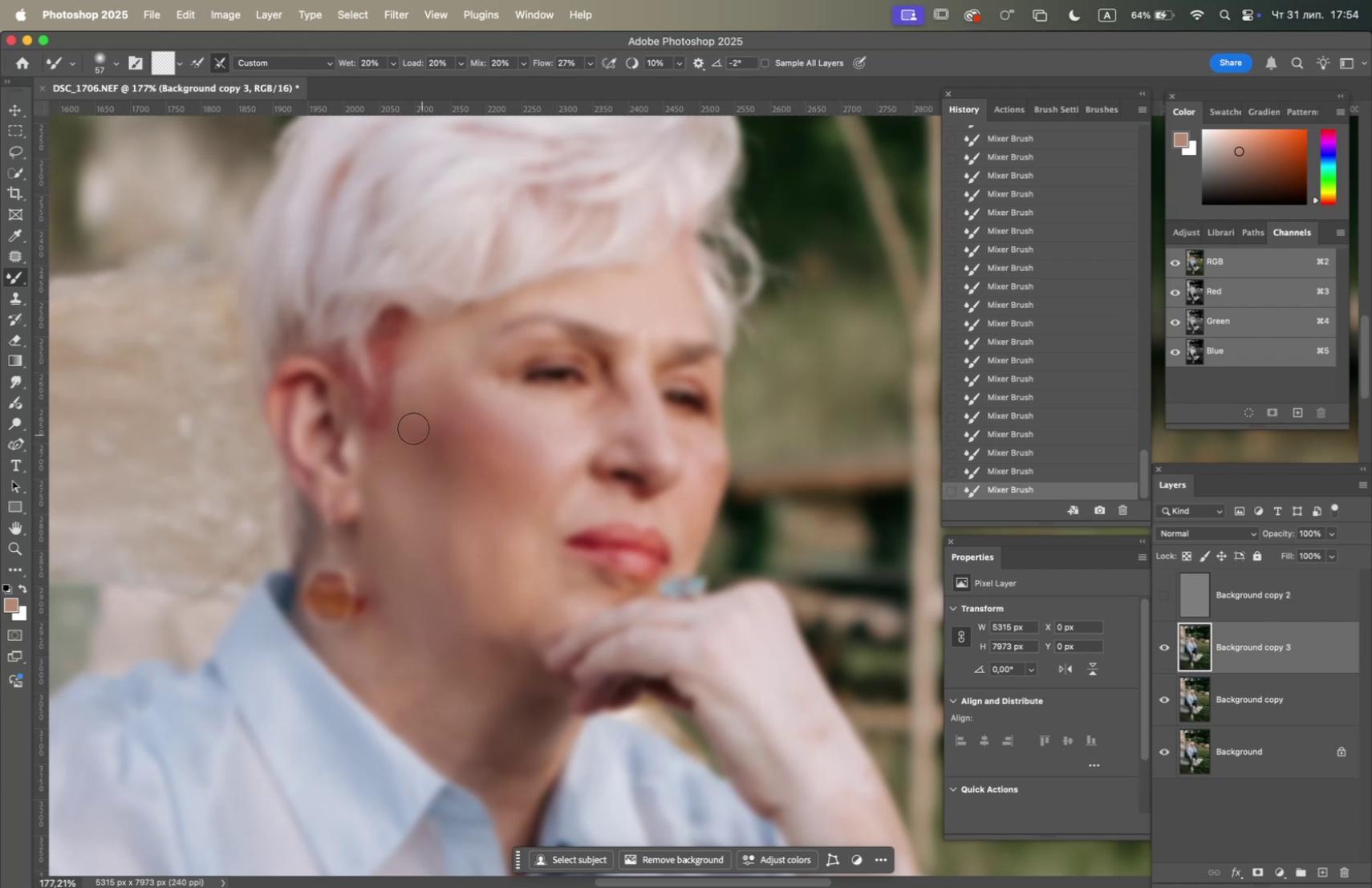 
left_click_drag(start_coordinate=[399, 420], to_coordinate=[433, 458])
 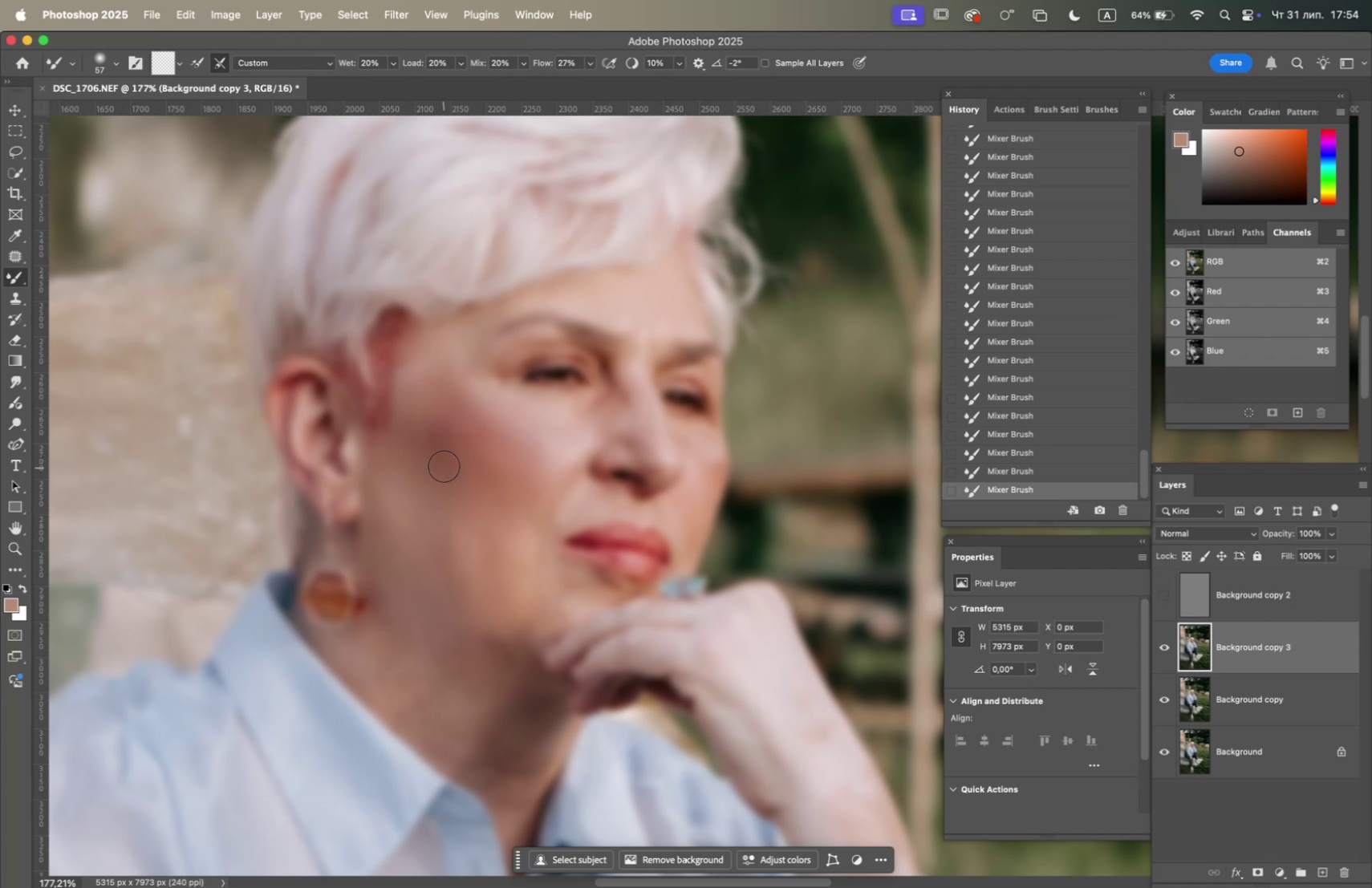 
left_click_drag(start_coordinate=[444, 460], to_coordinate=[430, 424])
 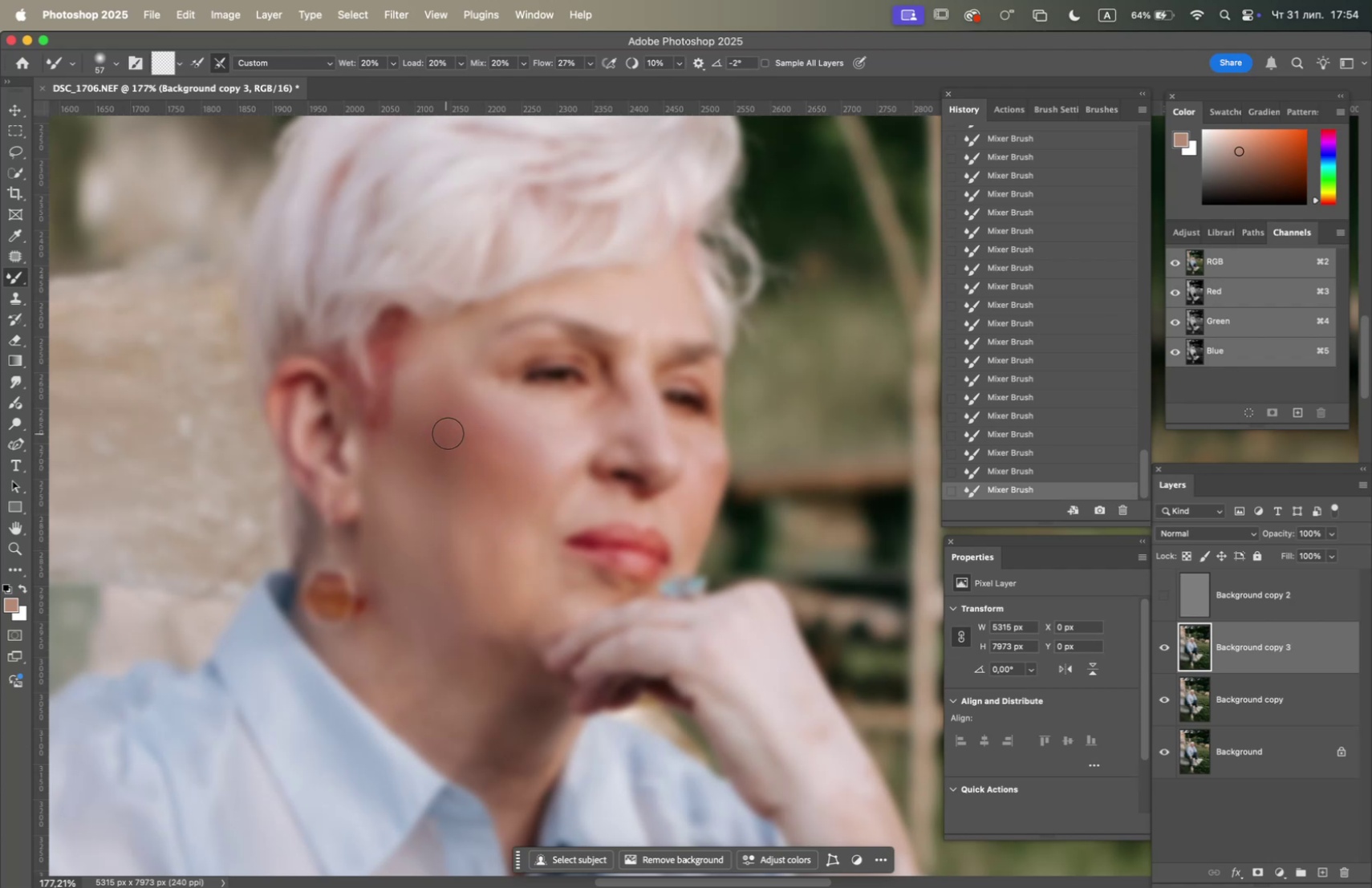 
left_click_drag(start_coordinate=[448, 431], to_coordinate=[454, 446])
 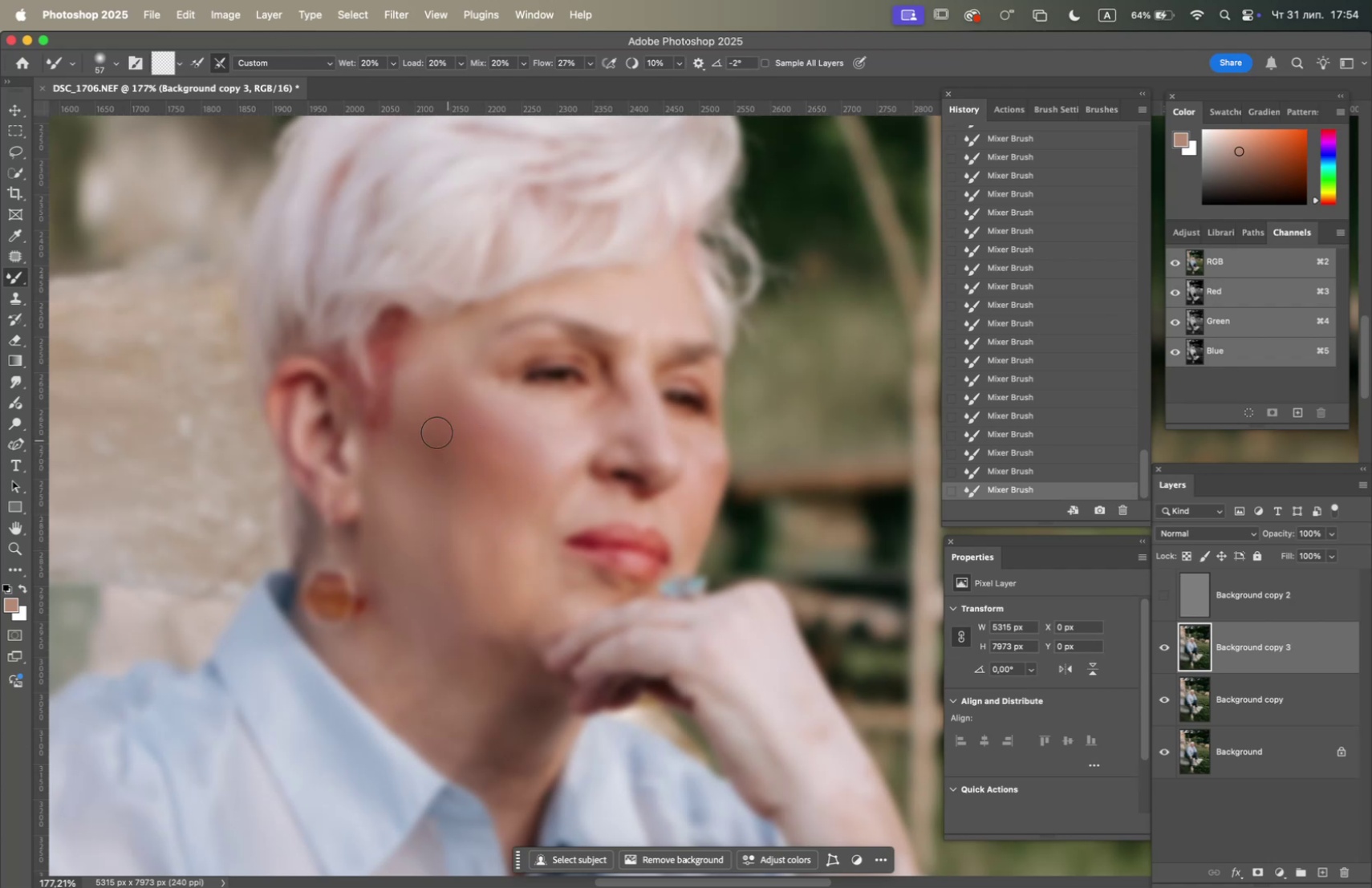 
left_click_drag(start_coordinate=[428, 430], to_coordinate=[444, 458])
 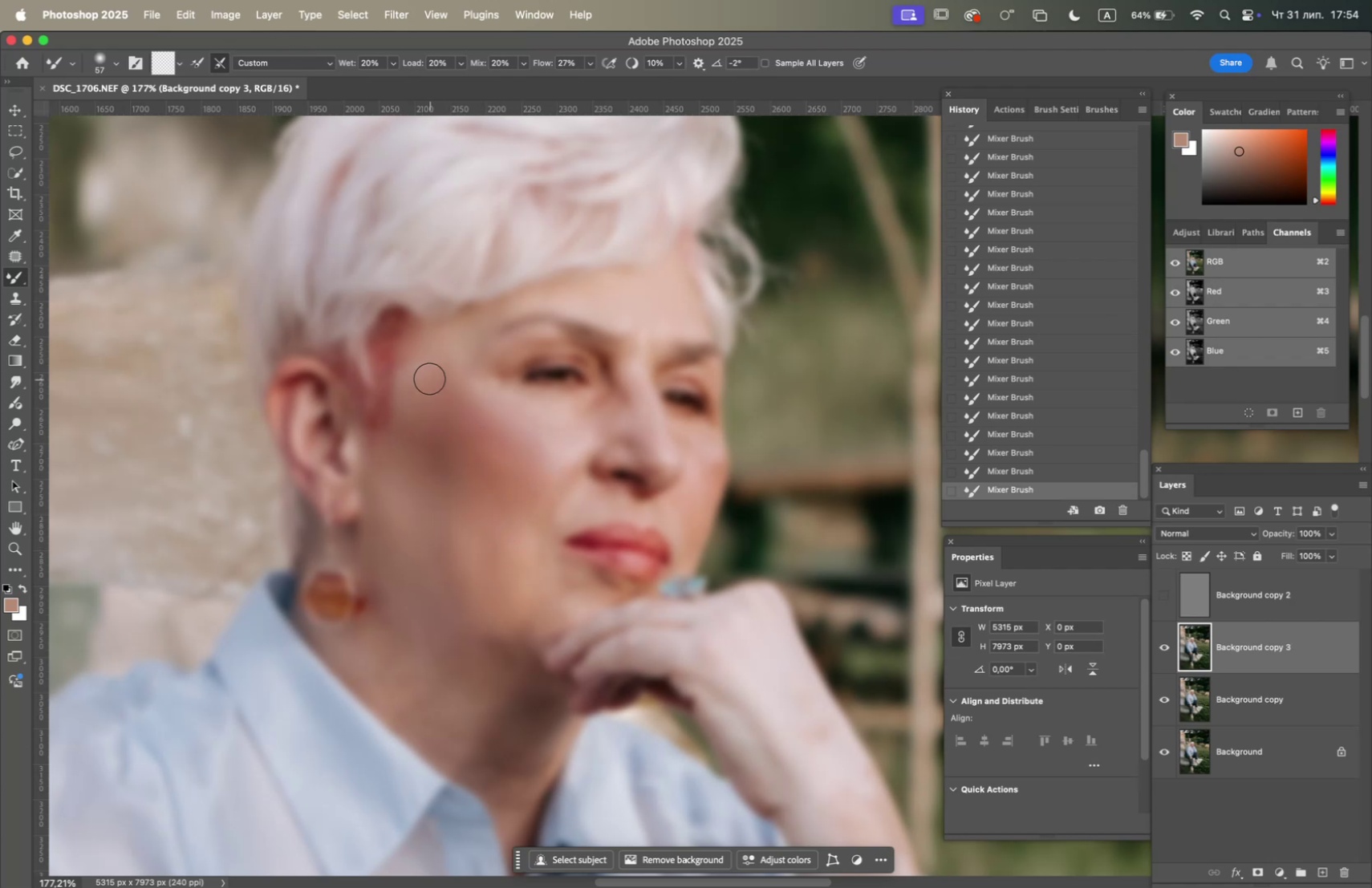 
left_click_drag(start_coordinate=[421, 390], to_coordinate=[421, 428])
 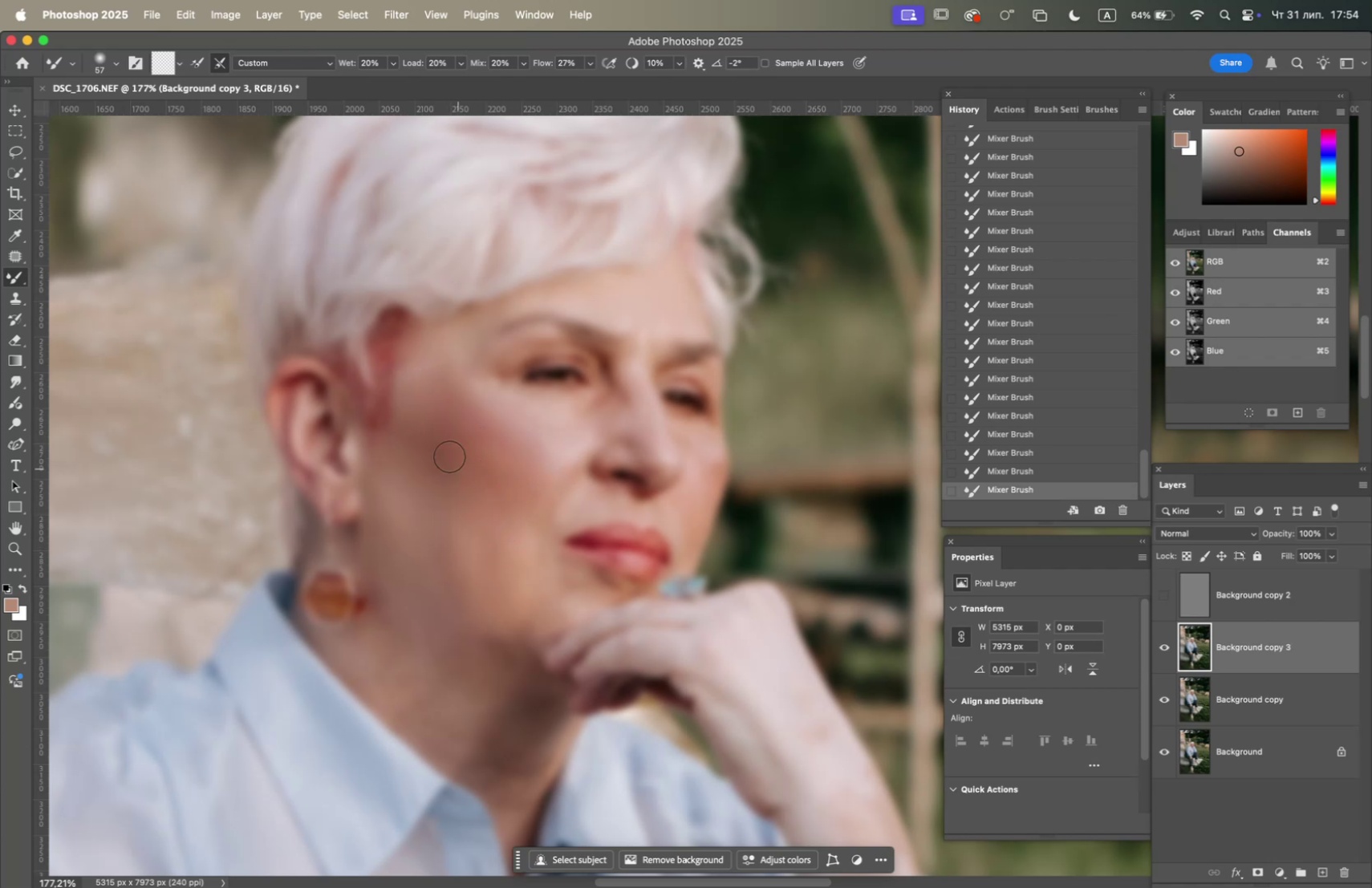 
left_click_drag(start_coordinate=[477, 443], to_coordinate=[483, 453])
 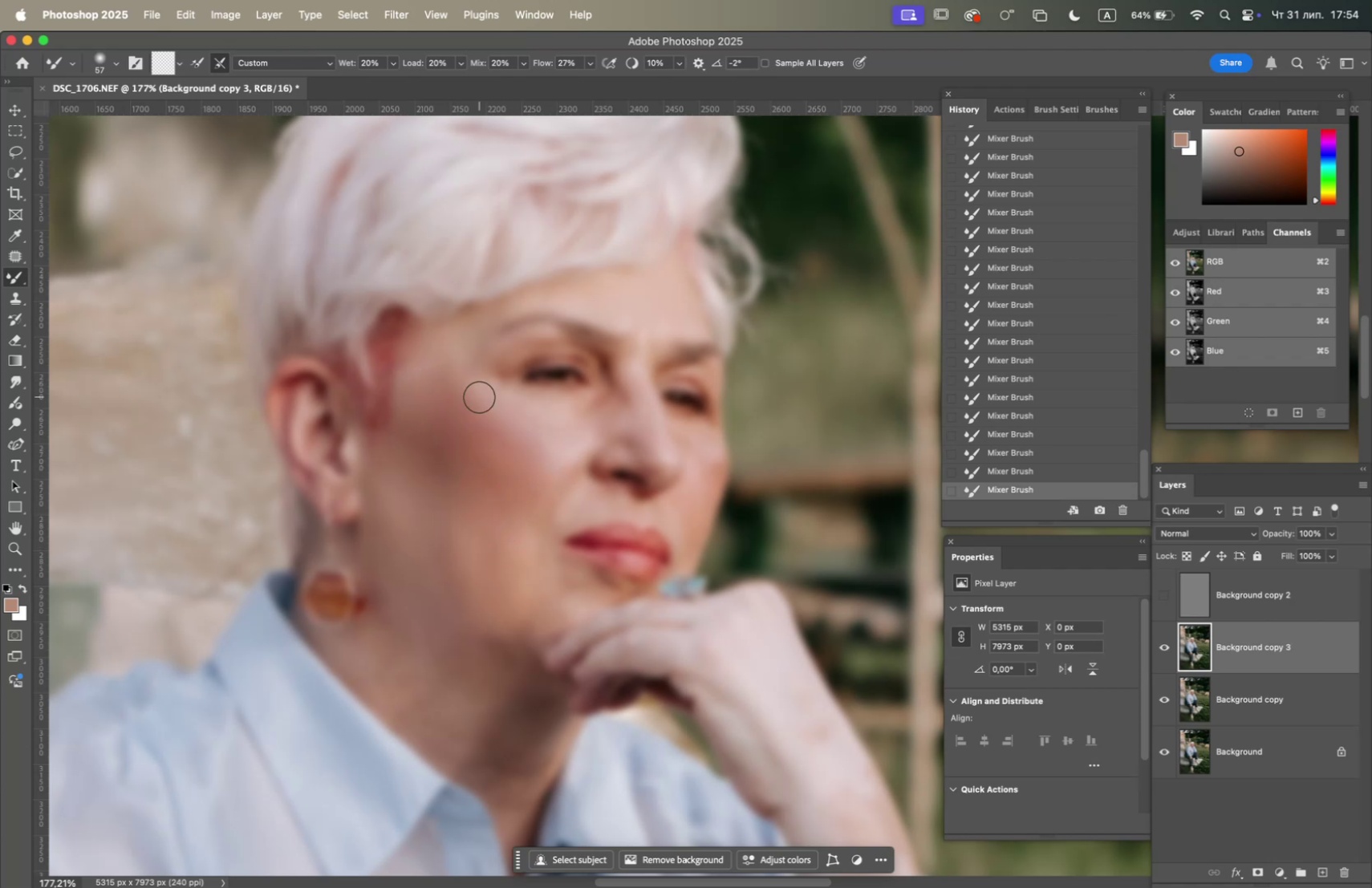 
left_click_drag(start_coordinate=[479, 396], to_coordinate=[470, 389])
 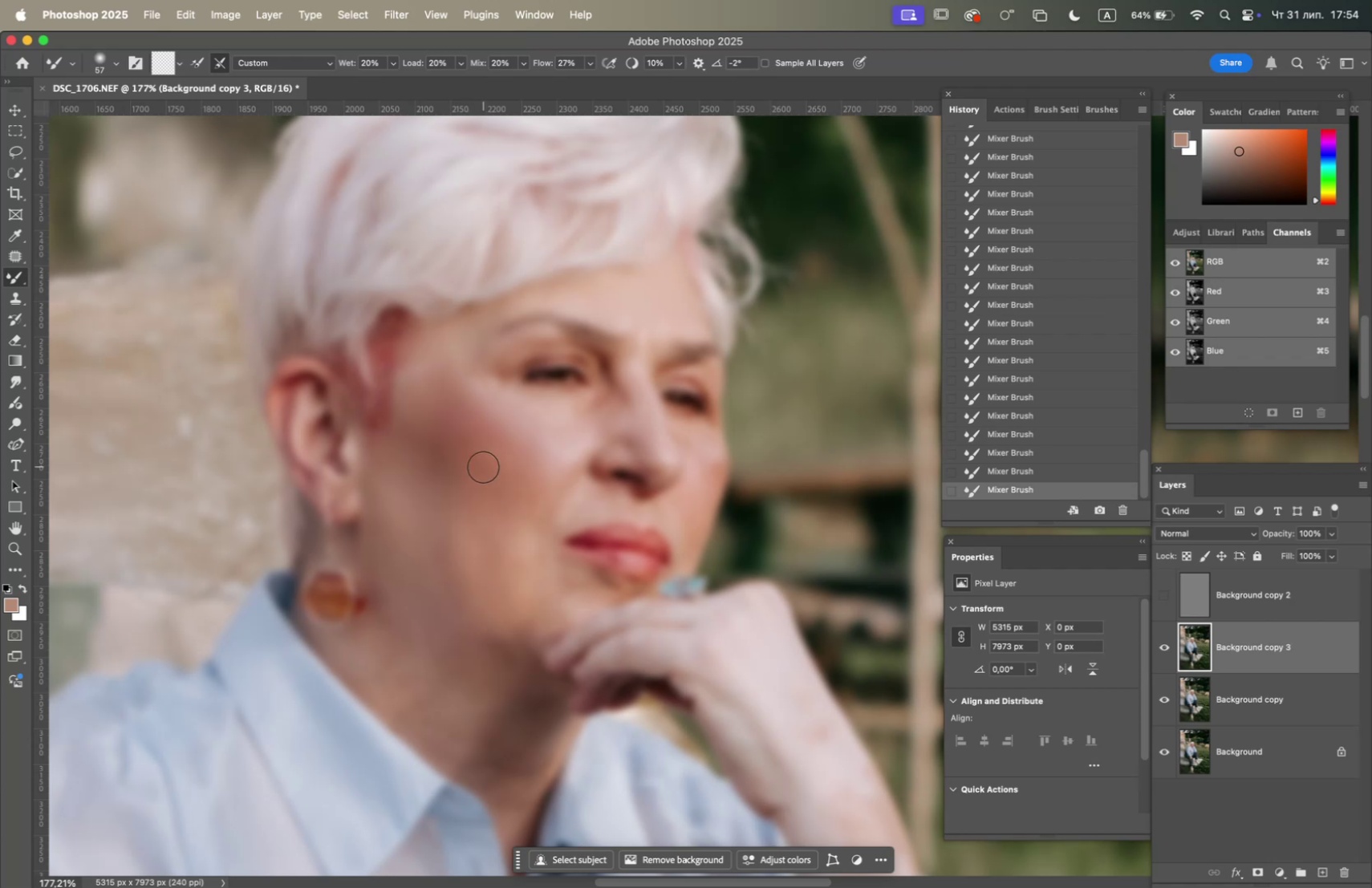 
wait(10.52)
 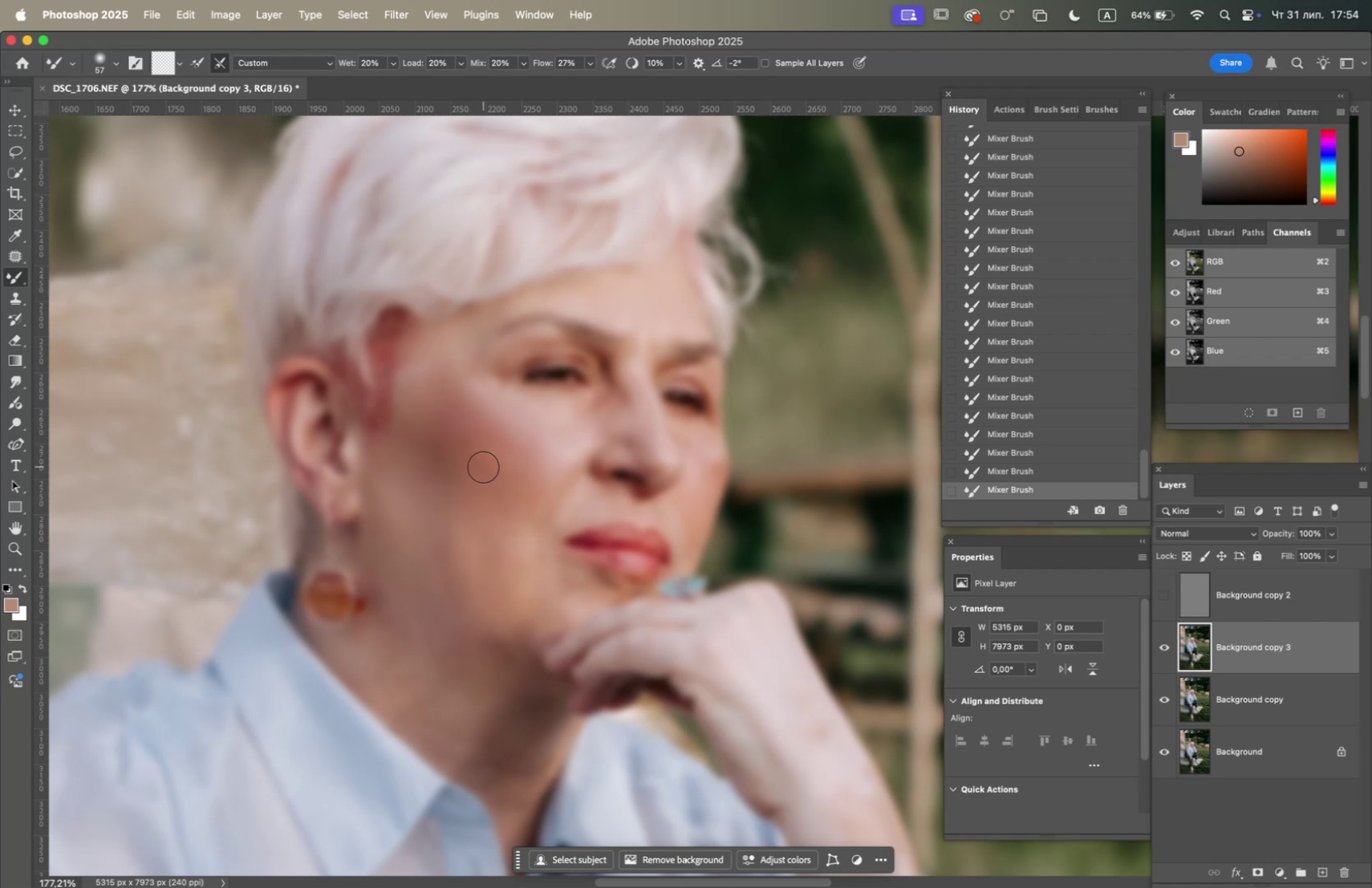 
left_click_drag(start_coordinate=[440, 536], to_coordinate=[438, 560])
 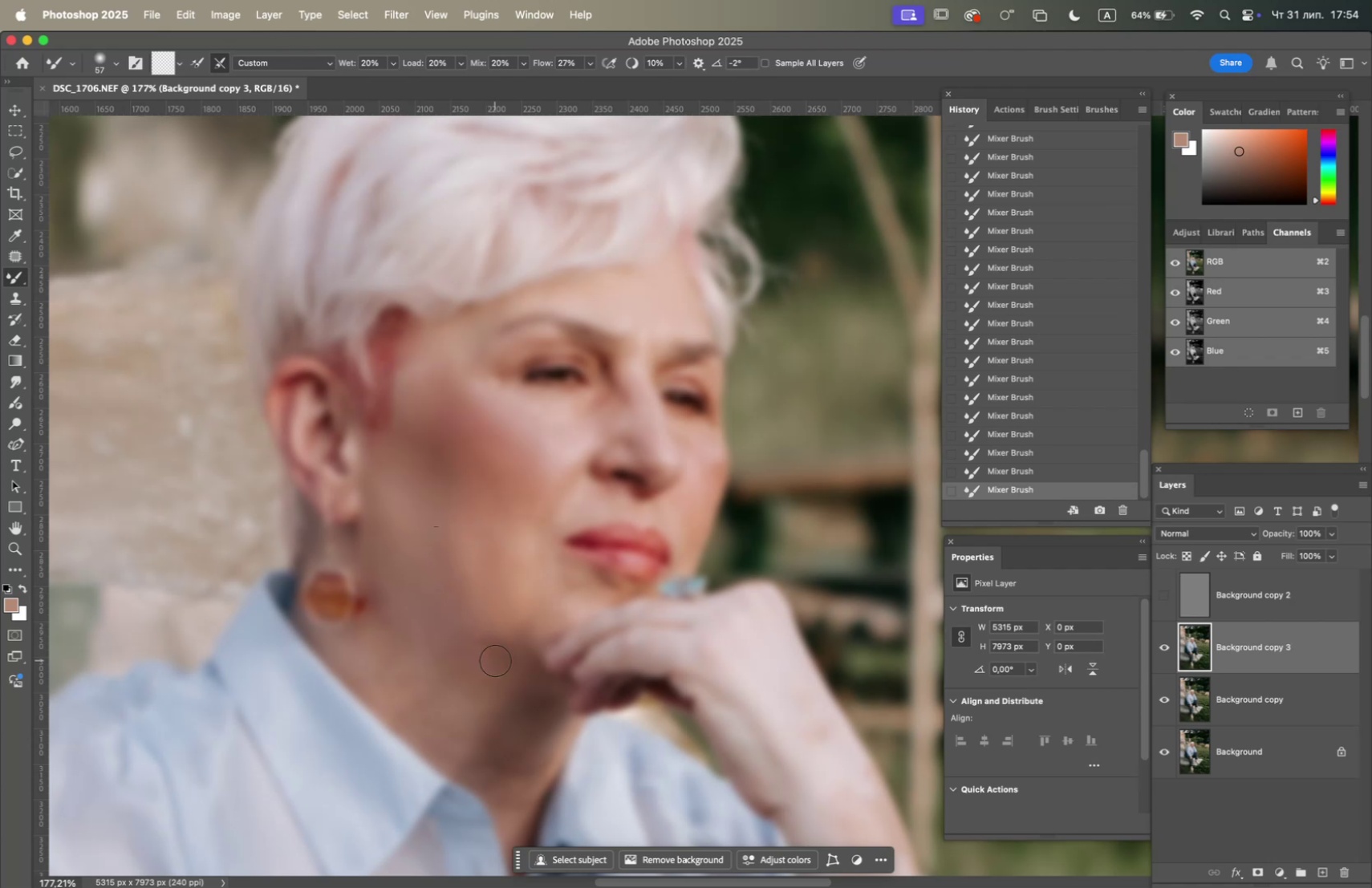 
left_click_drag(start_coordinate=[499, 658], to_coordinate=[459, 627])
 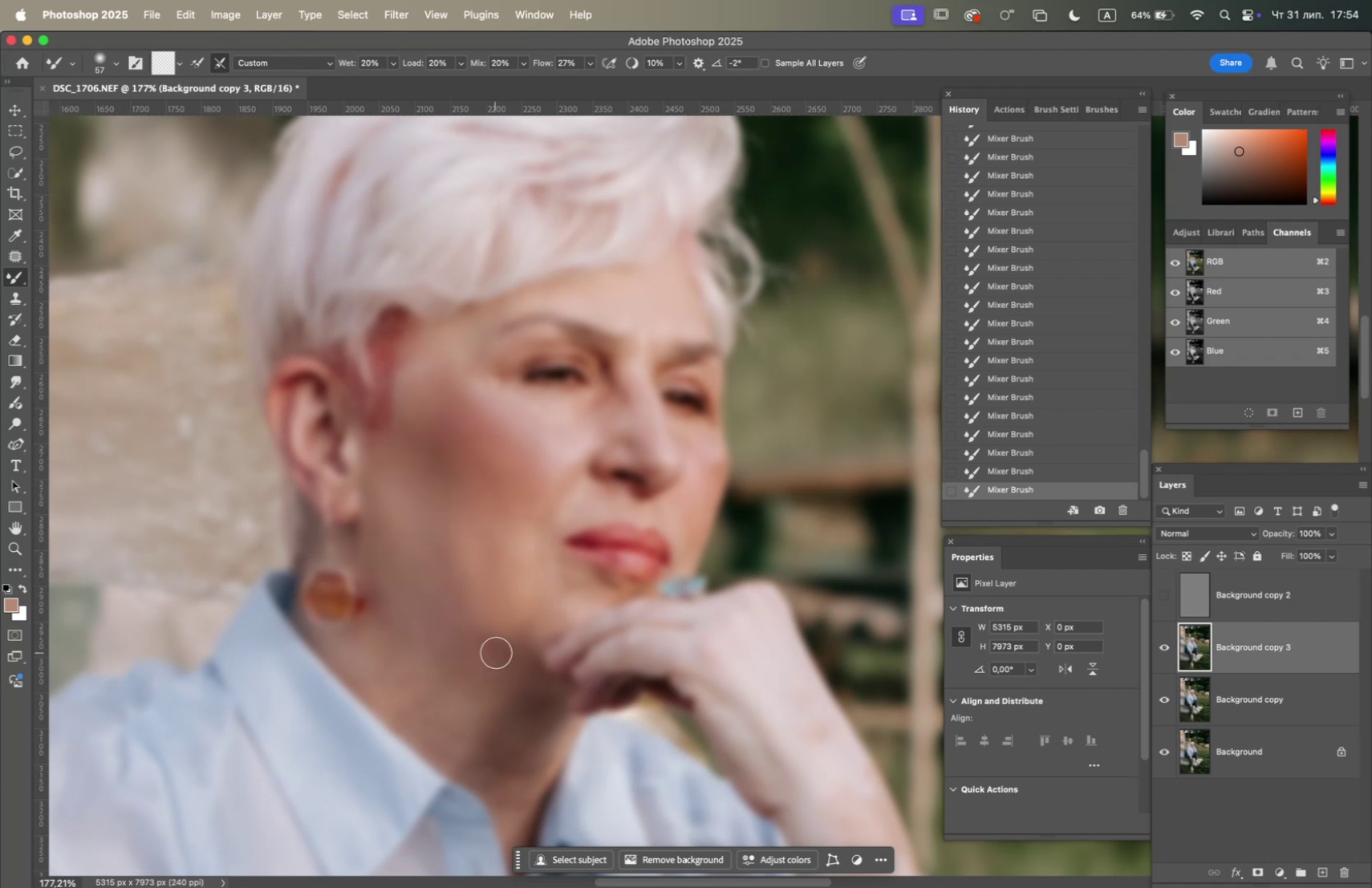 
left_click_drag(start_coordinate=[497, 651], to_coordinate=[457, 616])
 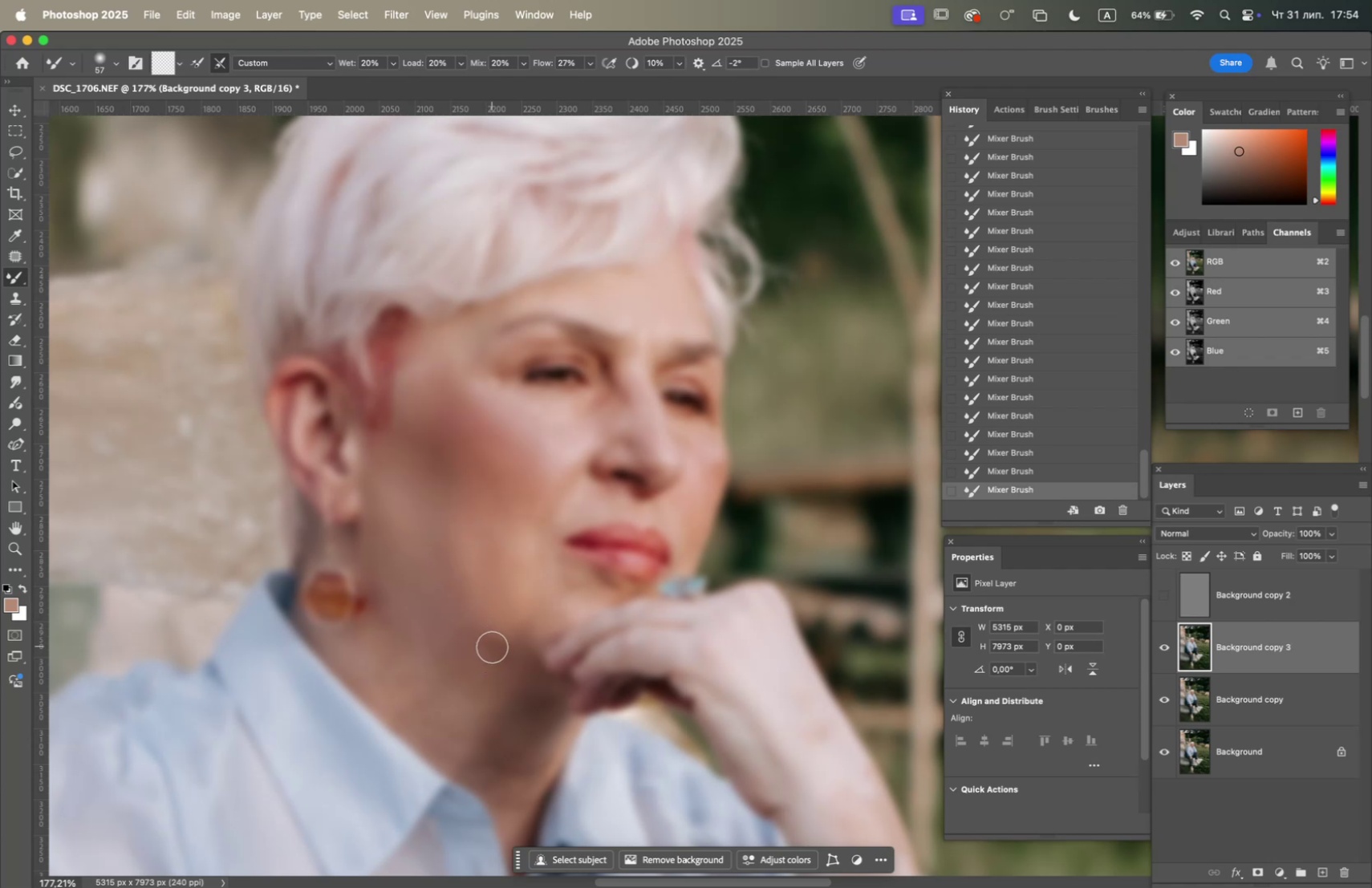 
left_click_drag(start_coordinate=[492, 647], to_coordinate=[432, 611])
 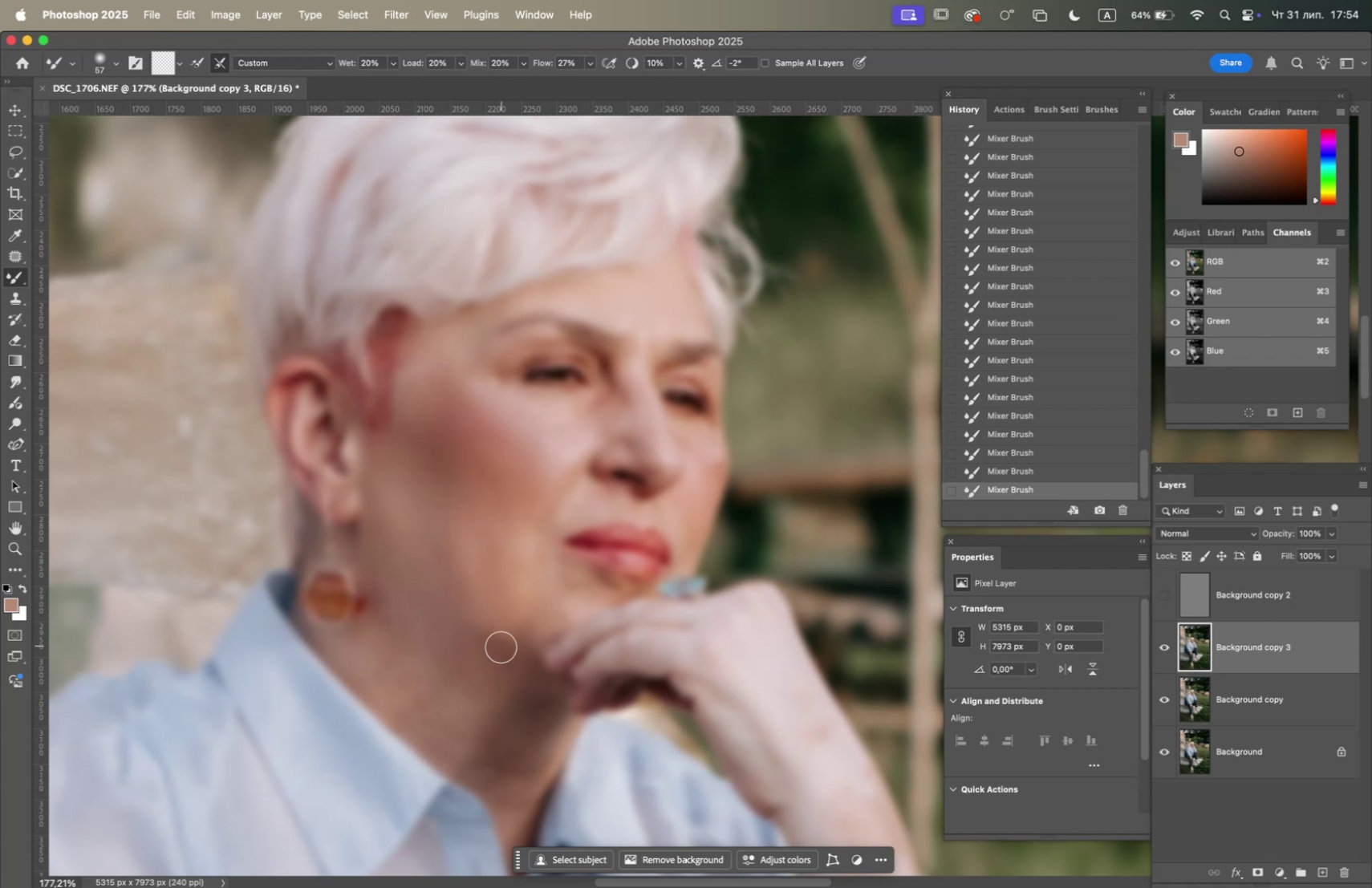 
left_click_drag(start_coordinate=[506, 659], to_coordinate=[513, 658])
 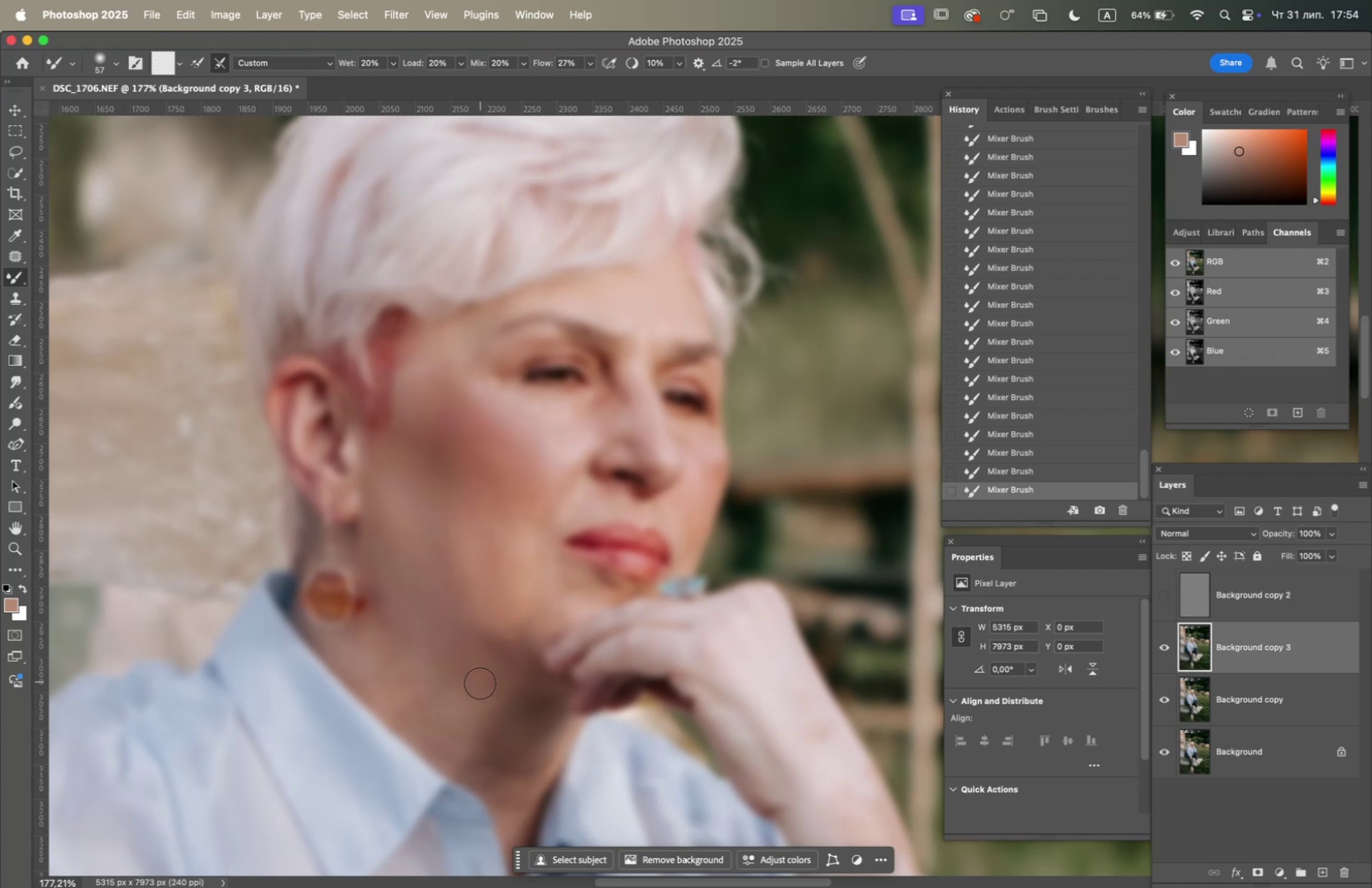 
left_click_drag(start_coordinate=[485, 712], to_coordinate=[478, 732])
 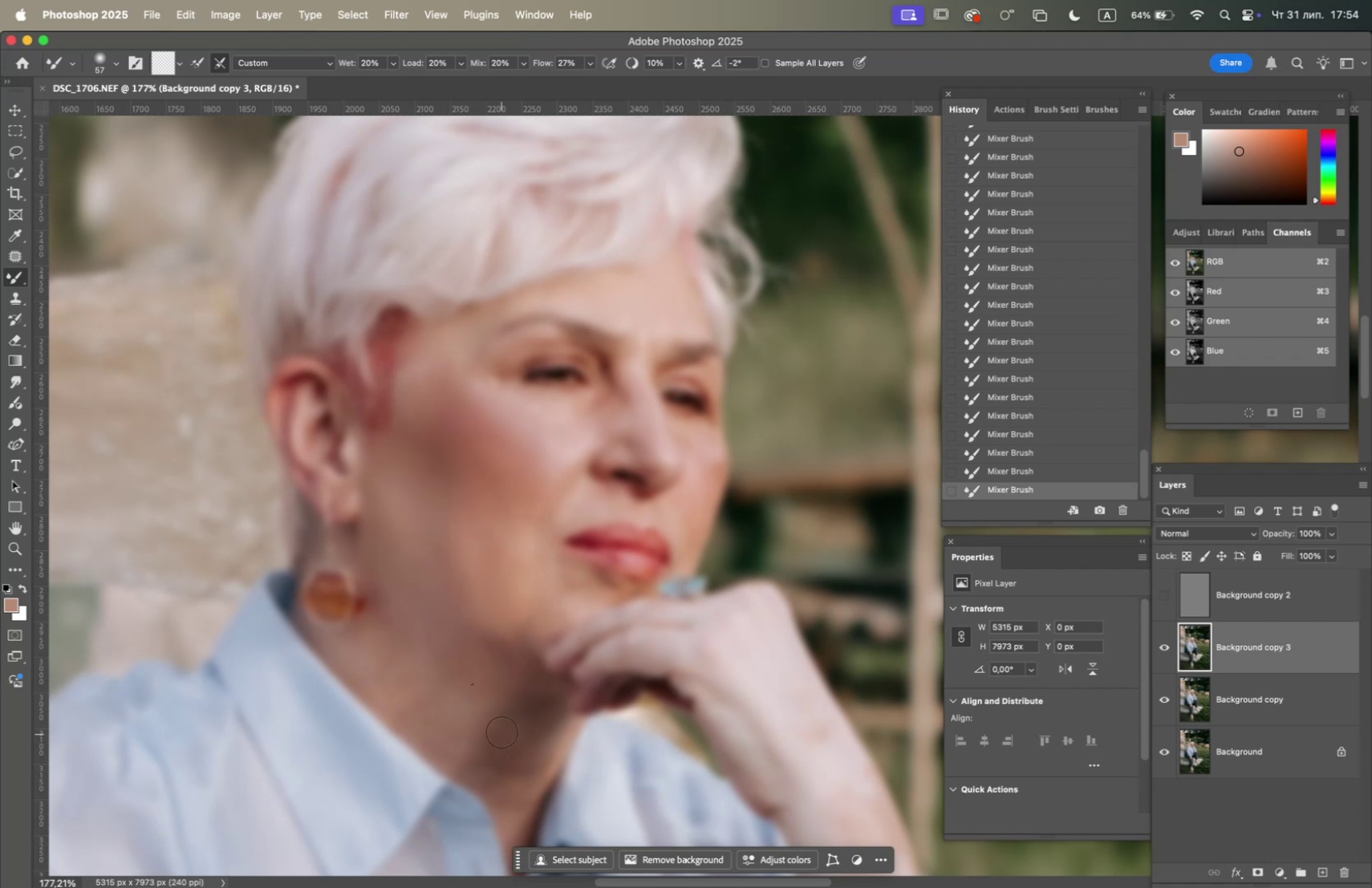 
left_click_drag(start_coordinate=[501, 731], to_coordinate=[478, 741])
 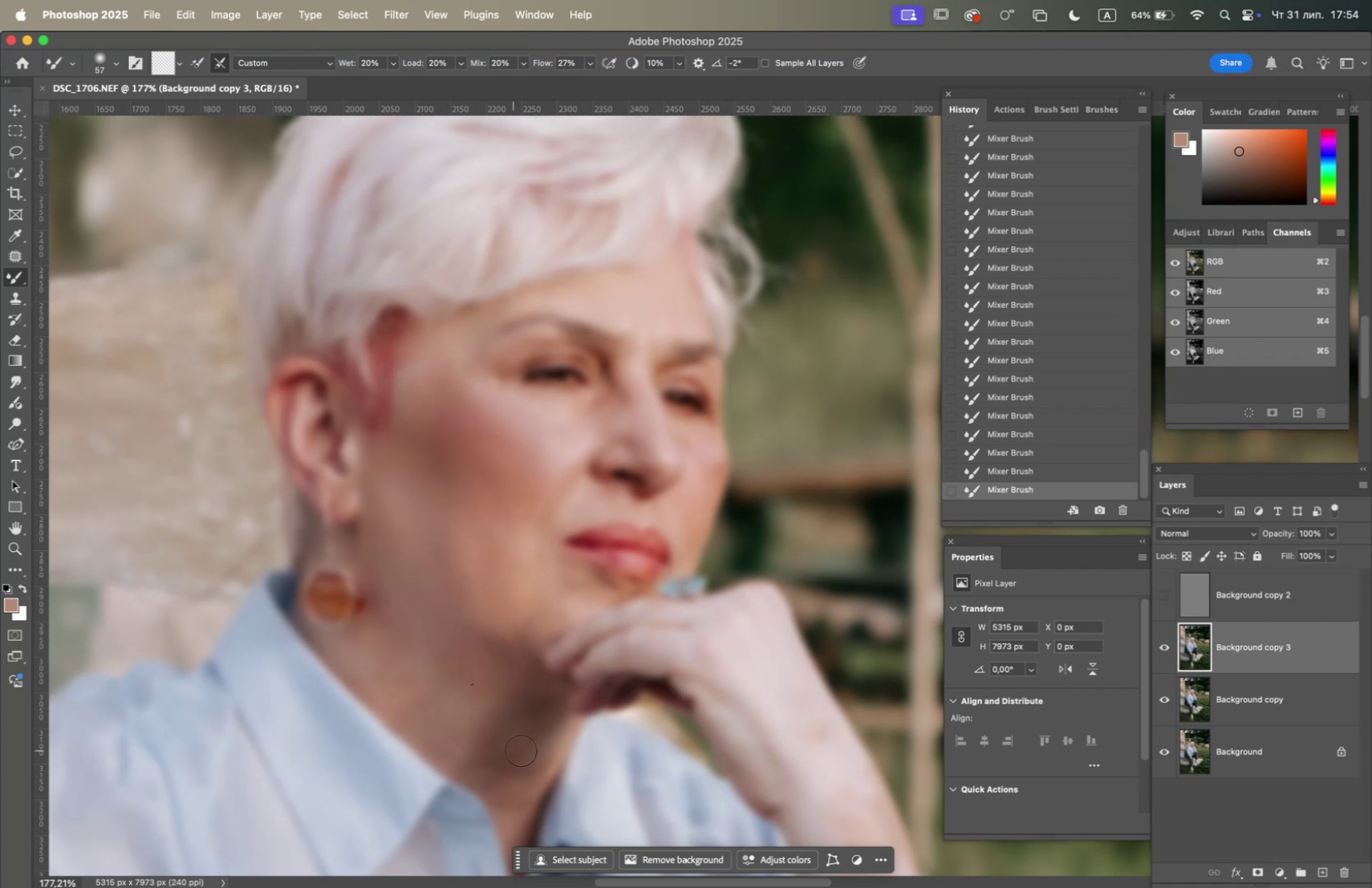 
left_click_drag(start_coordinate=[530, 751], to_coordinate=[509, 738])
 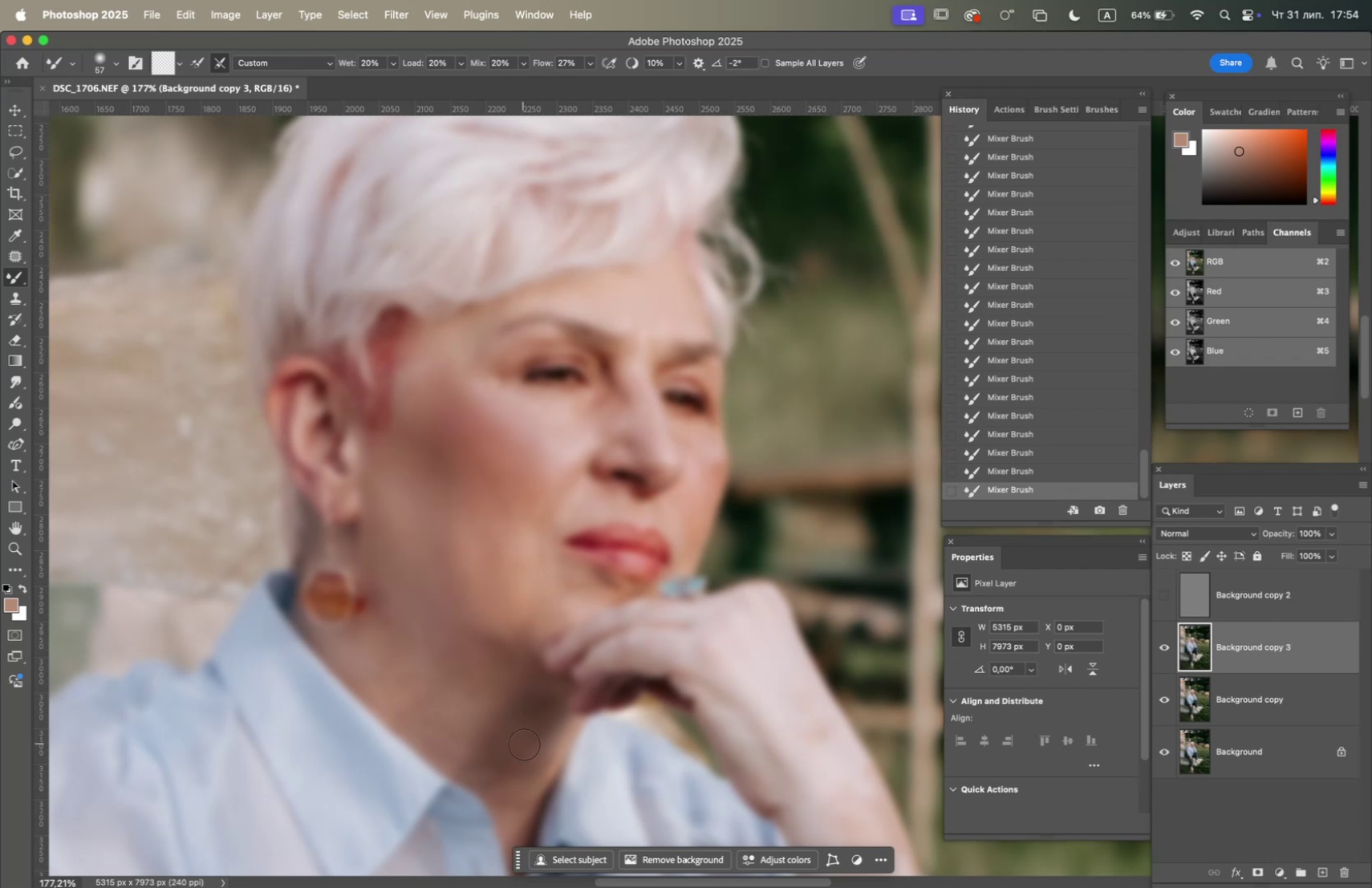 
left_click_drag(start_coordinate=[522, 760], to_coordinate=[516, 773])
 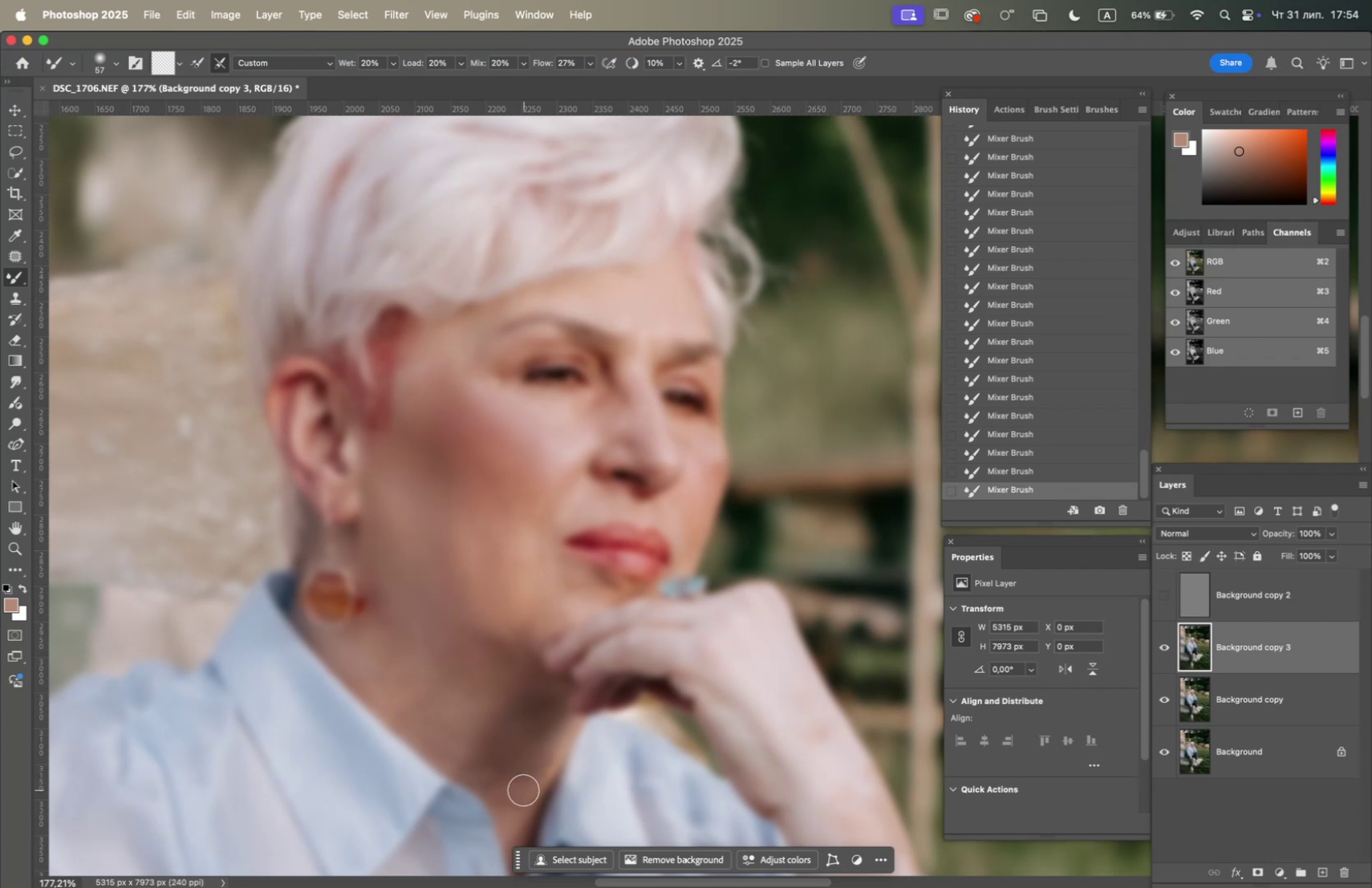 
left_click_drag(start_coordinate=[521, 787], to_coordinate=[517, 781])
 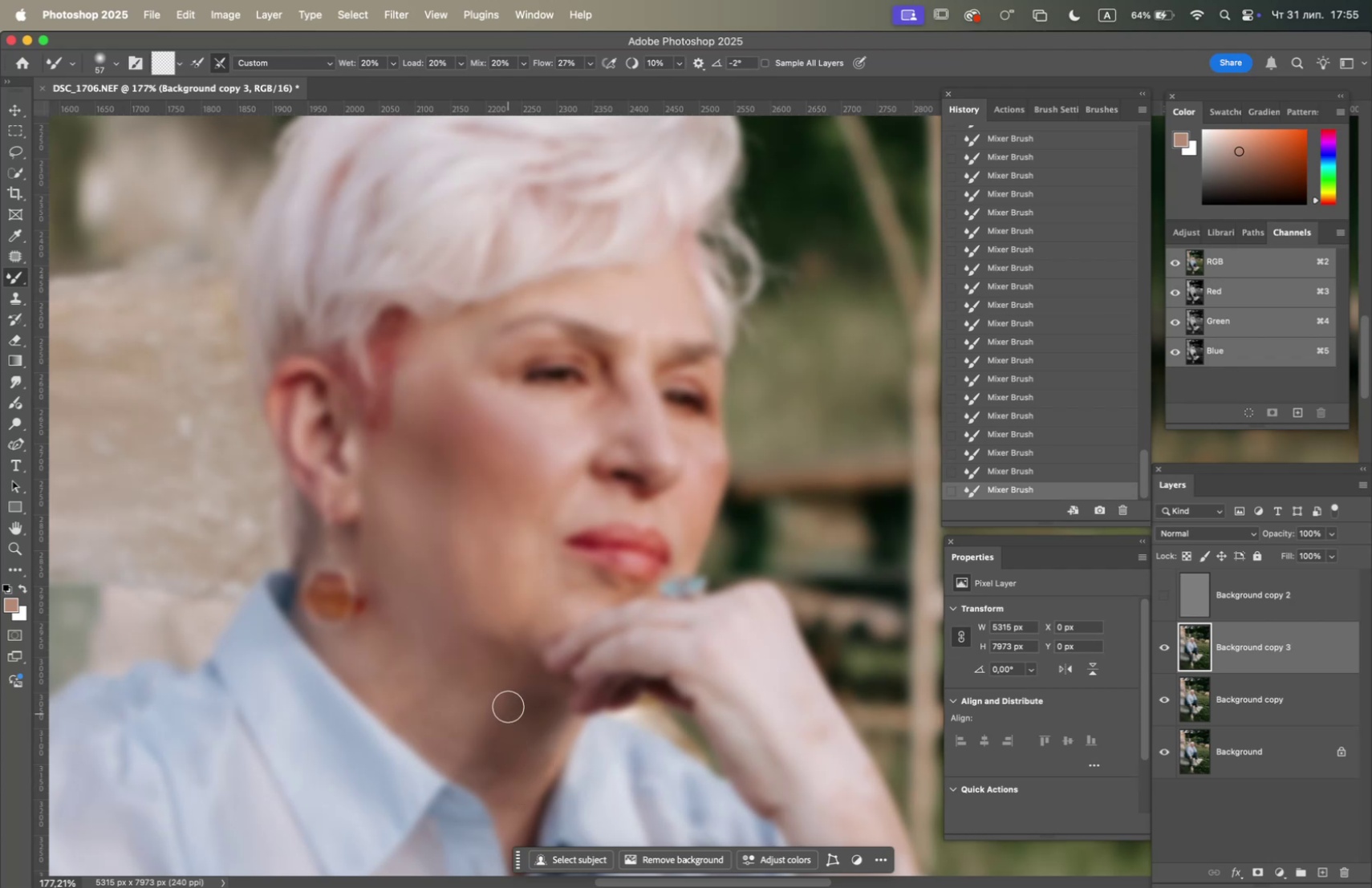 
left_click_drag(start_coordinate=[513, 636], to_coordinate=[489, 635])
 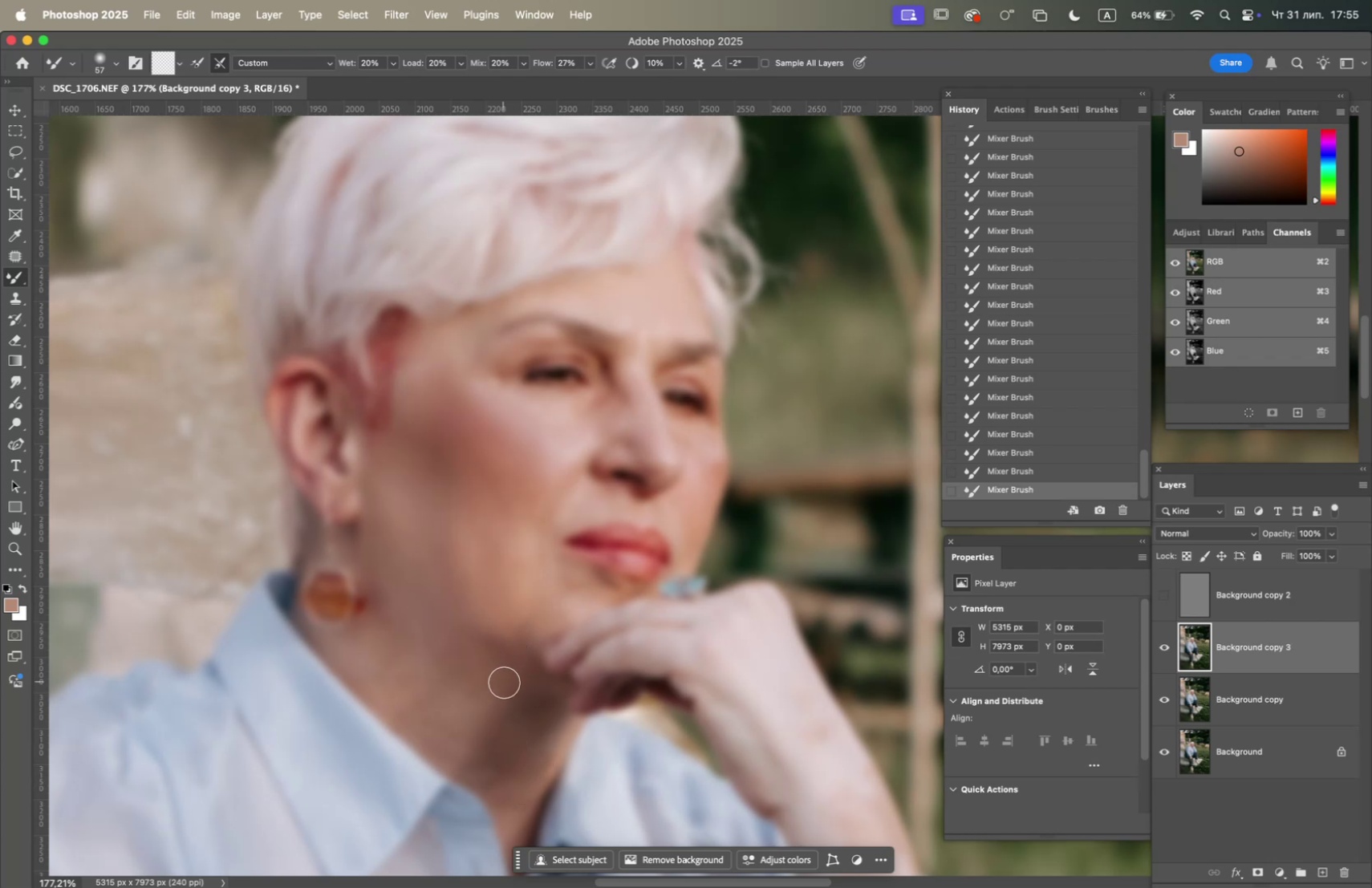 
left_click_drag(start_coordinate=[503, 681], to_coordinate=[456, 655])
 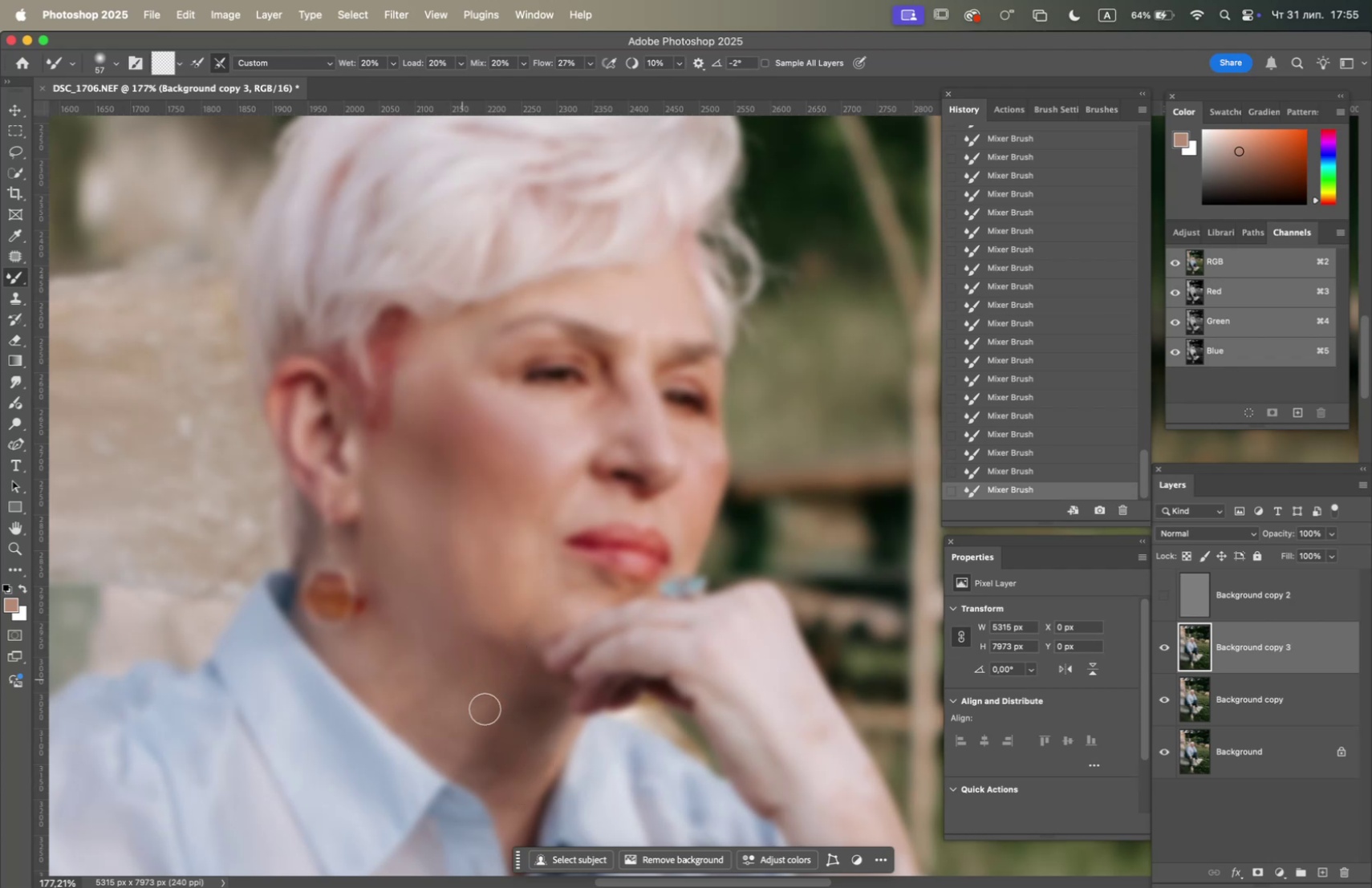 
left_click_drag(start_coordinate=[477, 695], to_coordinate=[460, 660])
 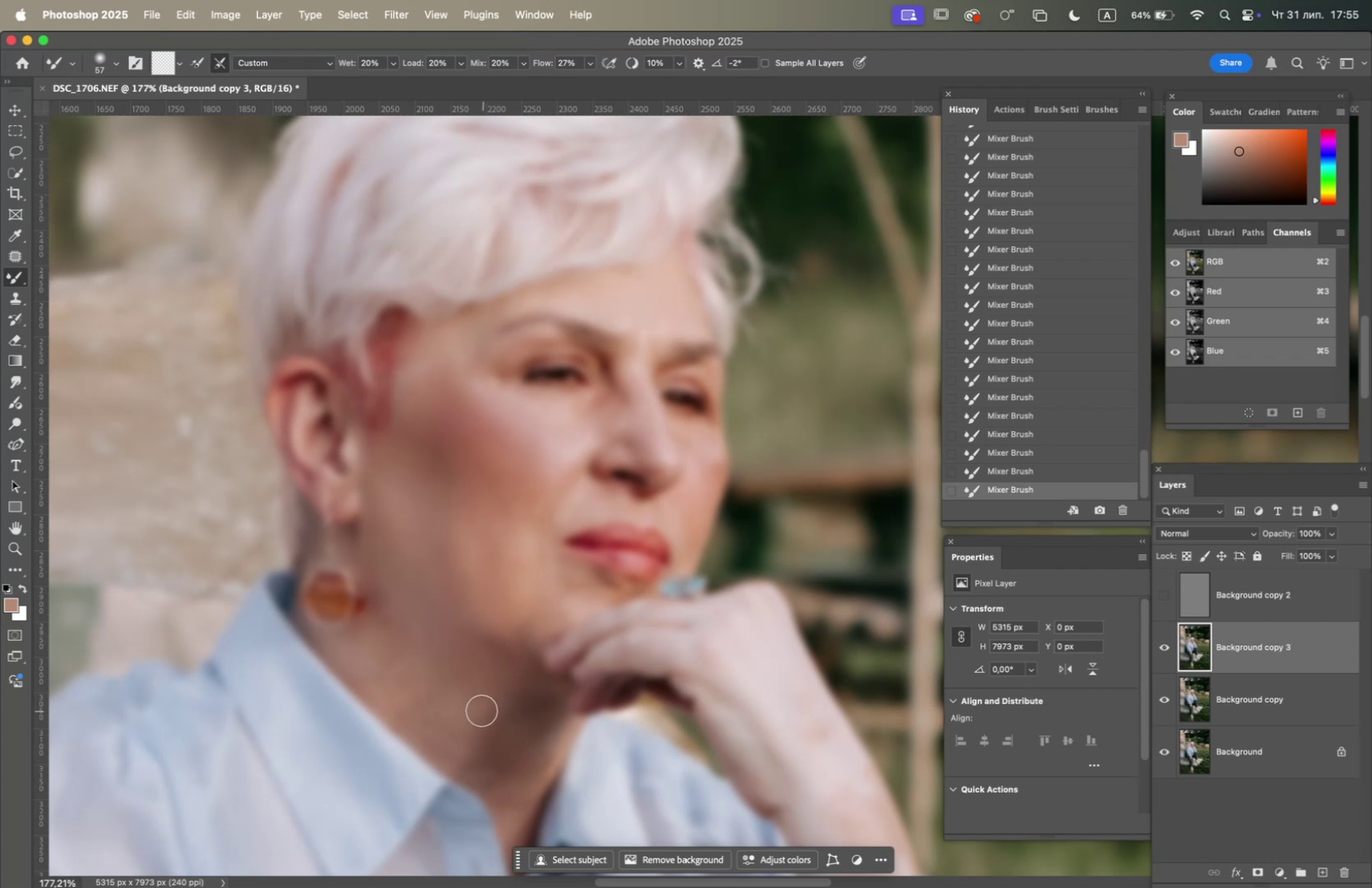 
left_click_drag(start_coordinate=[476, 707], to_coordinate=[438, 696])
 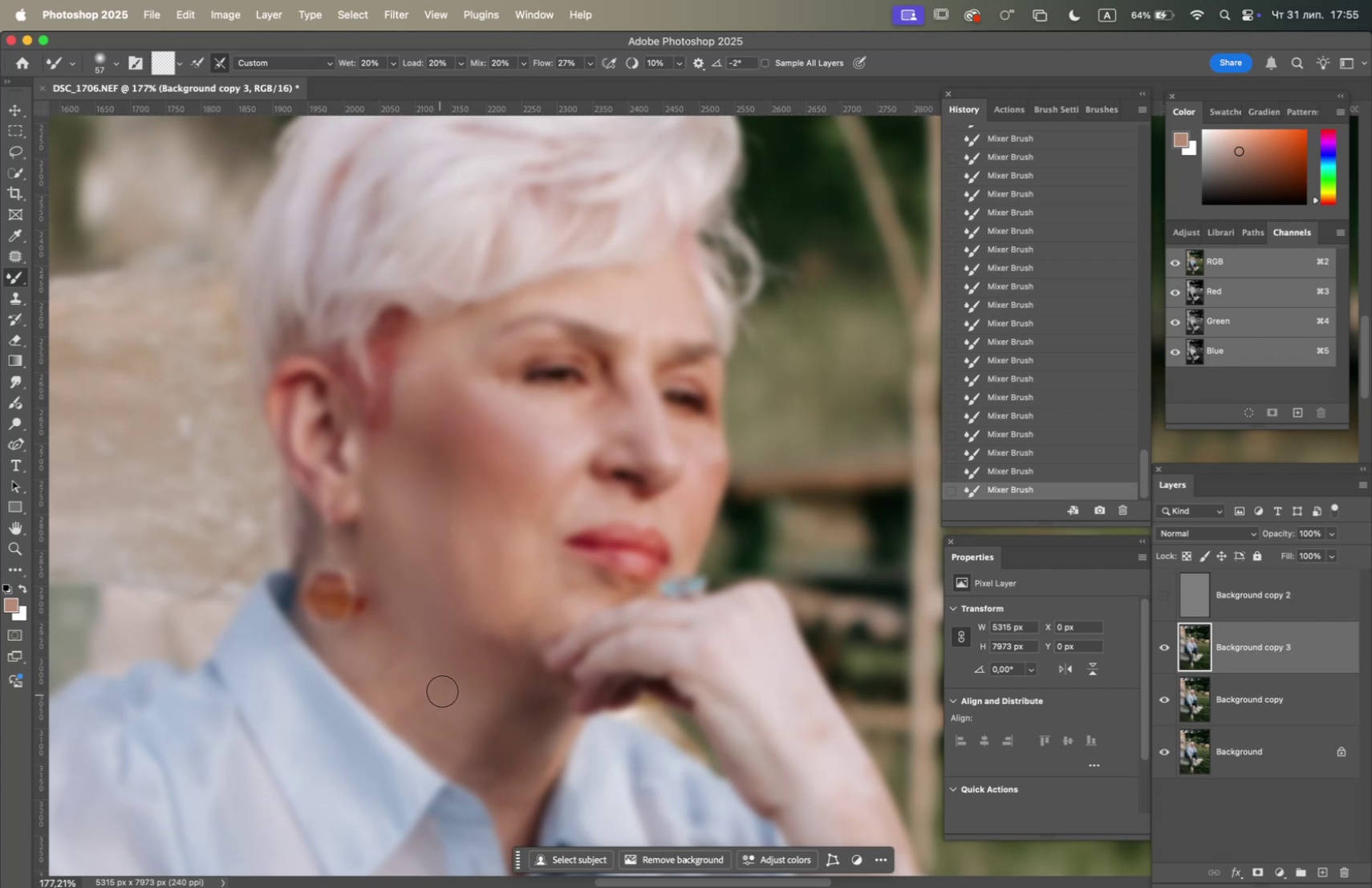 
left_click_drag(start_coordinate=[437, 688], to_coordinate=[406, 712])
 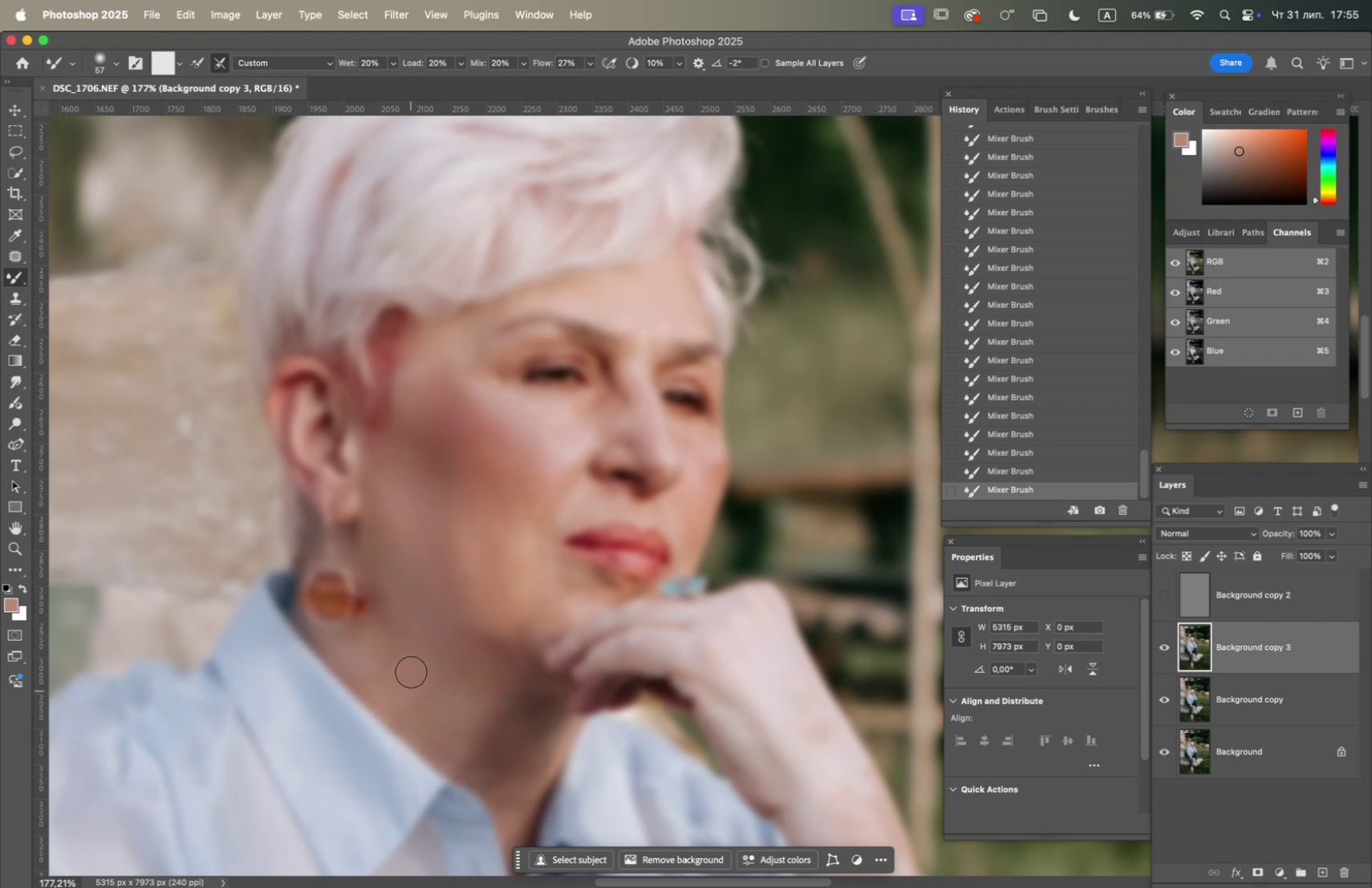 
left_click_drag(start_coordinate=[411, 663], to_coordinate=[394, 675])
 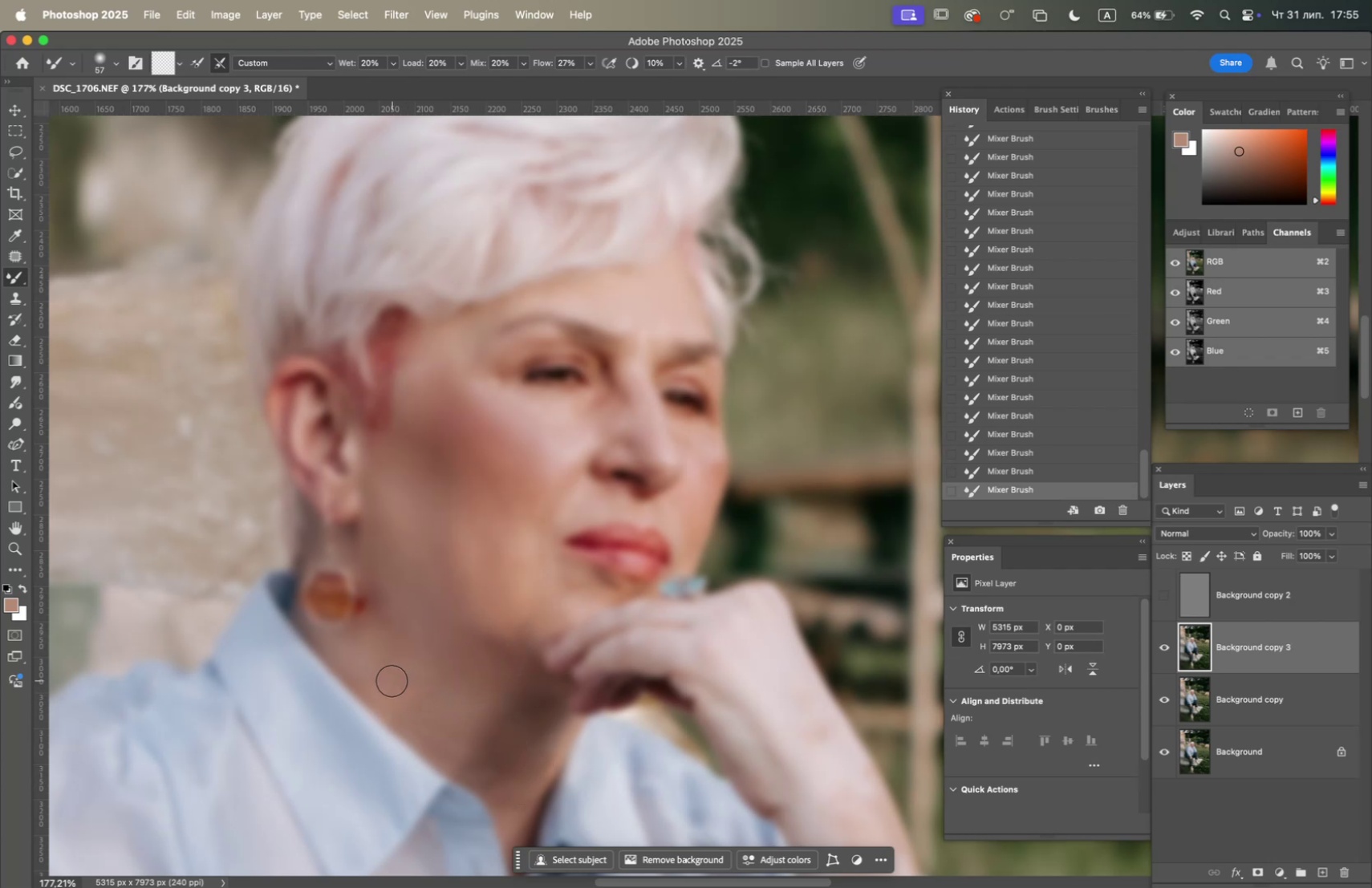 
left_click_drag(start_coordinate=[391, 679], to_coordinate=[381, 638])
 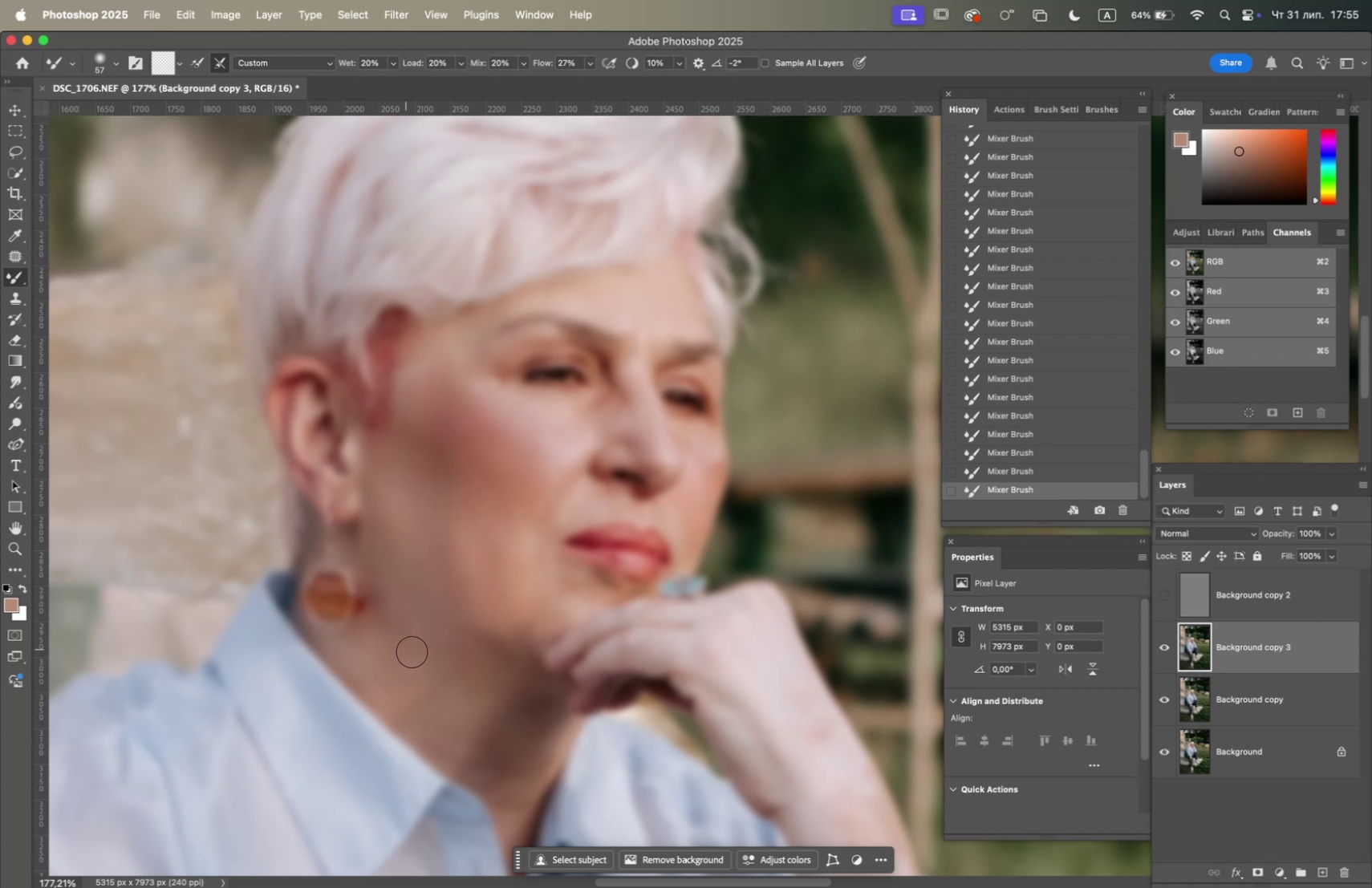 
left_click_drag(start_coordinate=[415, 657], to_coordinate=[390, 621])
 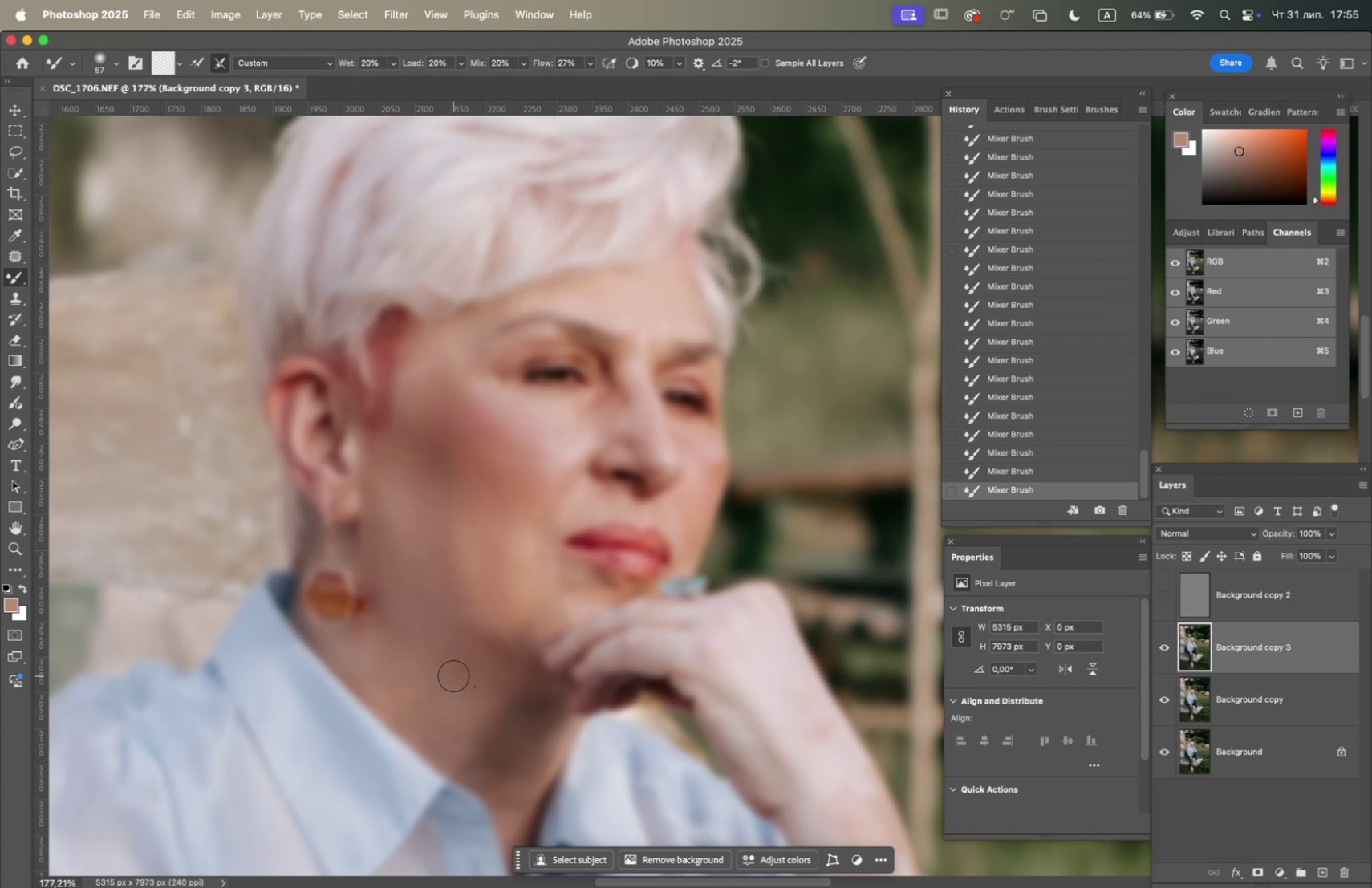 
left_click_drag(start_coordinate=[445, 666], to_coordinate=[419, 627])
 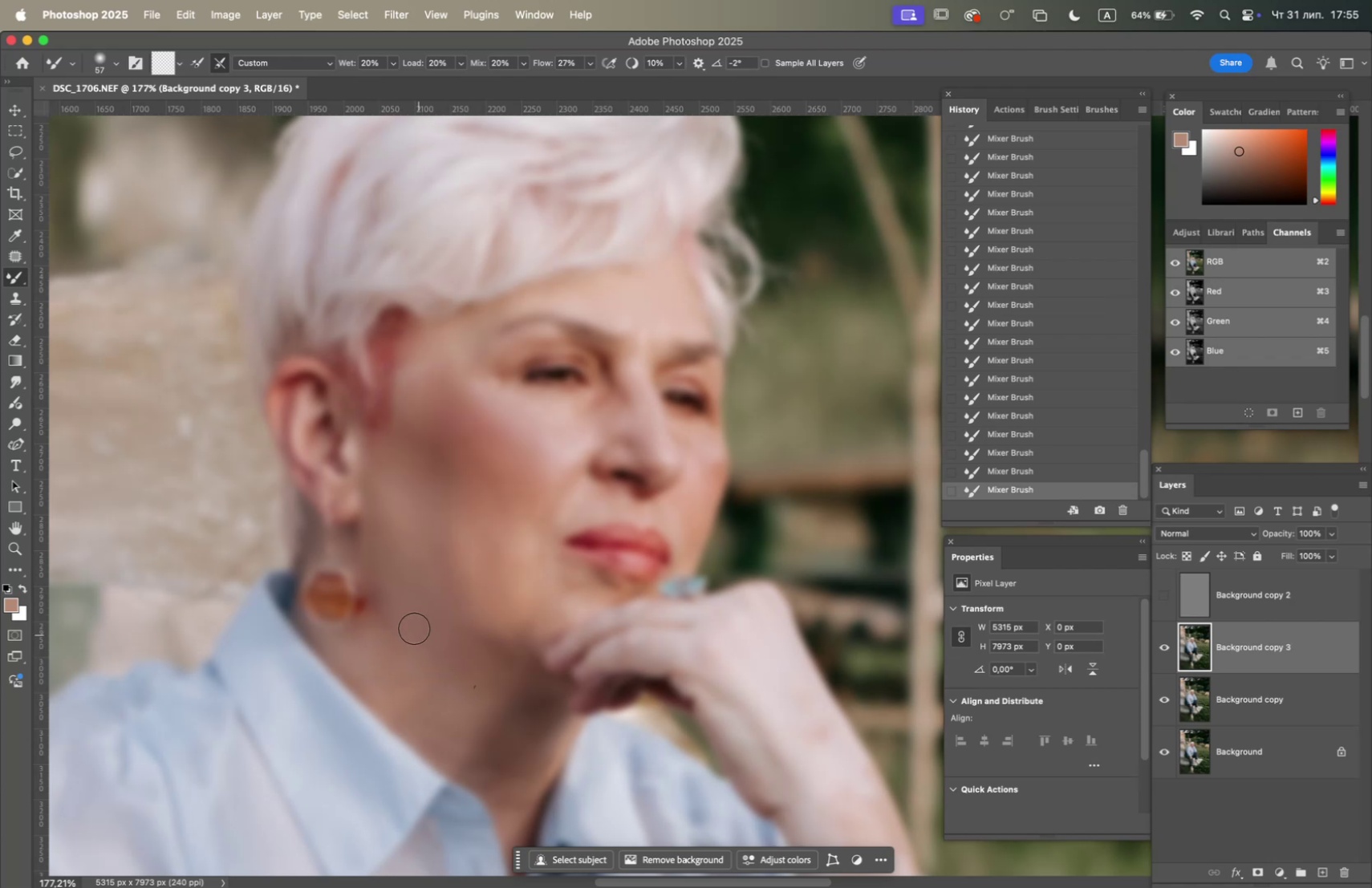 
left_click_drag(start_coordinate=[411, 627], to_coordinate=[384, 632])
 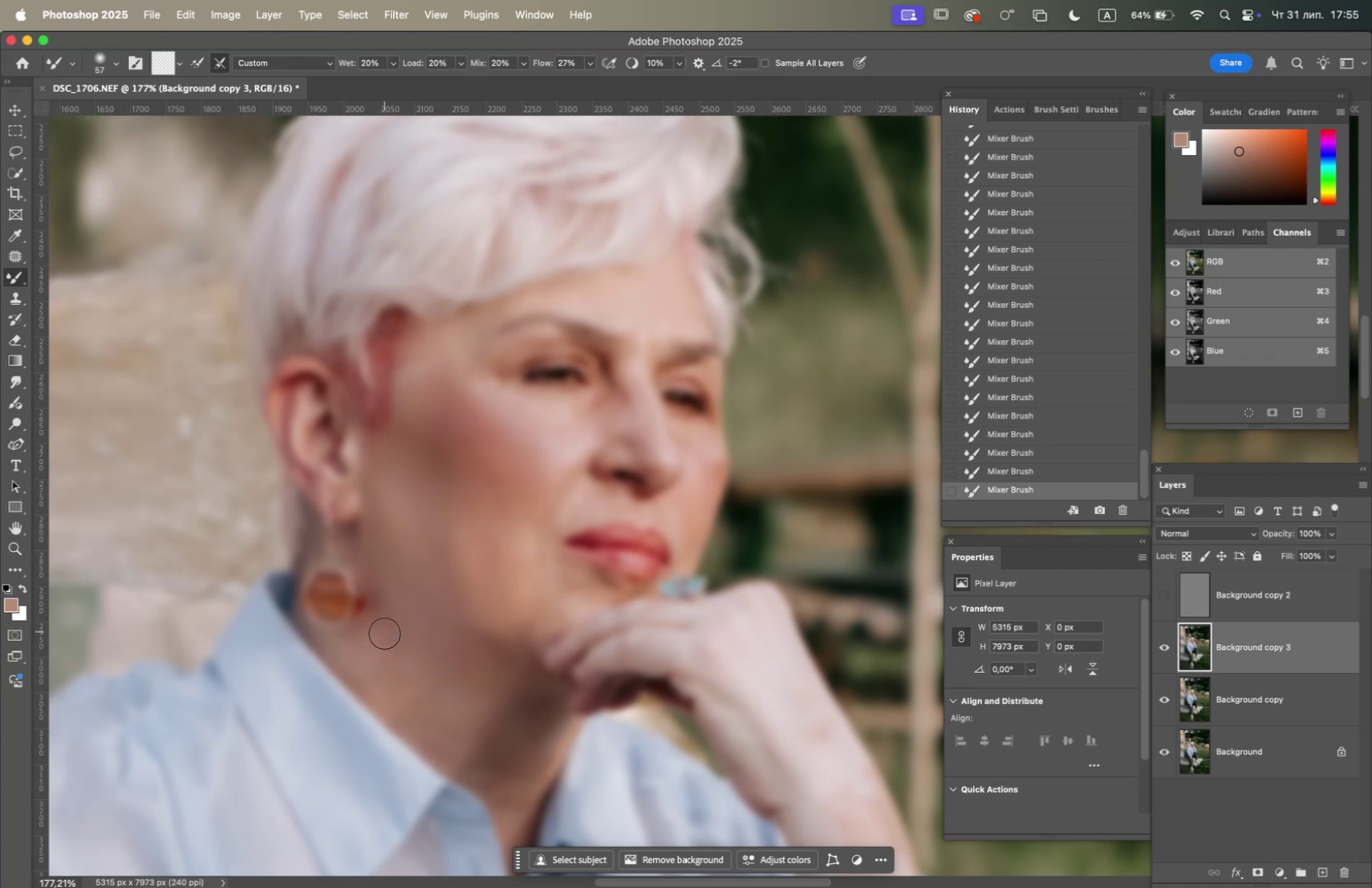 
left_click_drag(start_coordinate=[385, 629], to_coordinate=[381, 639])
 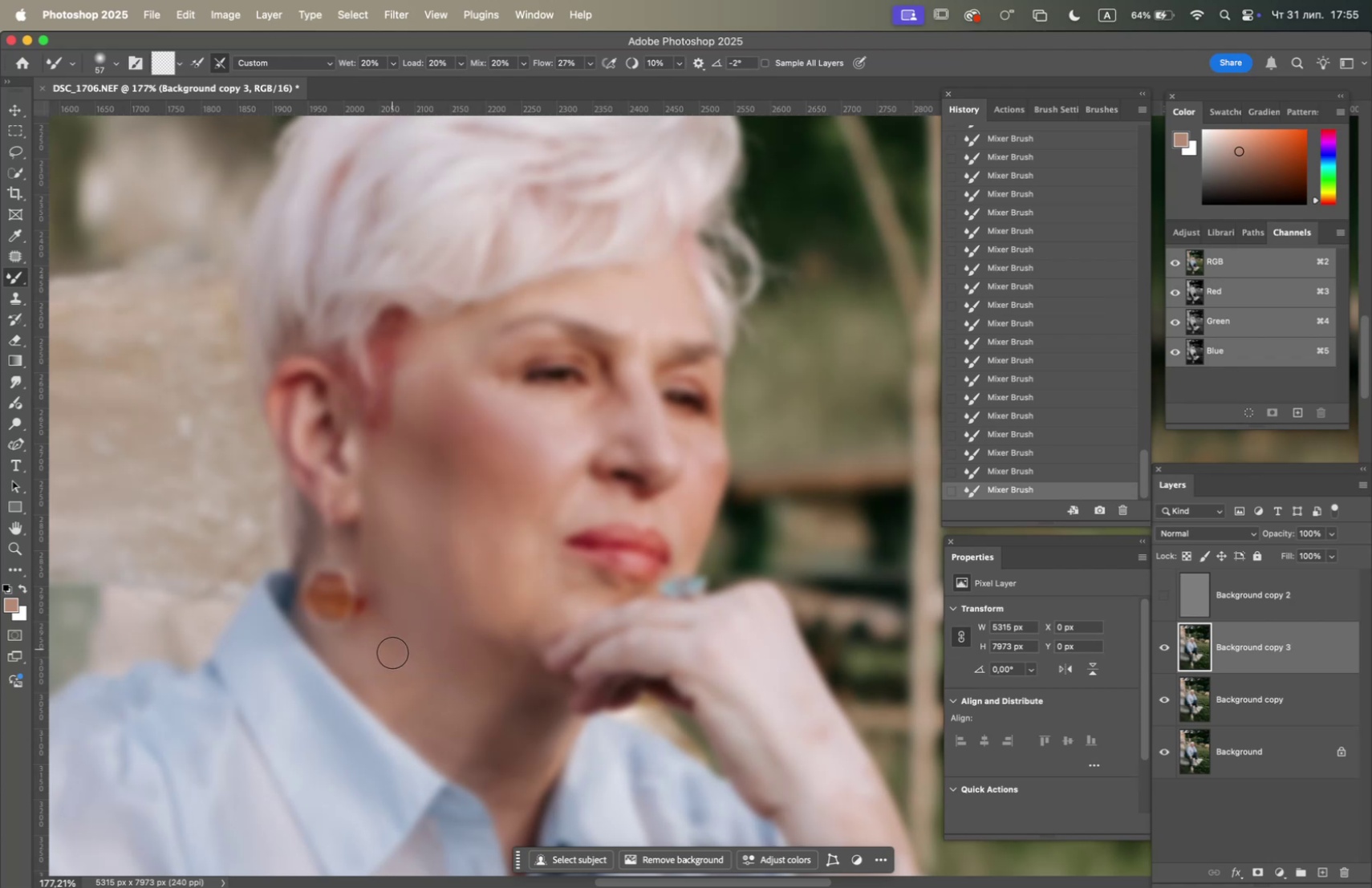 
left_click_drag(start_coordinate=[391, 651], to_coordinate=[415, 676])
 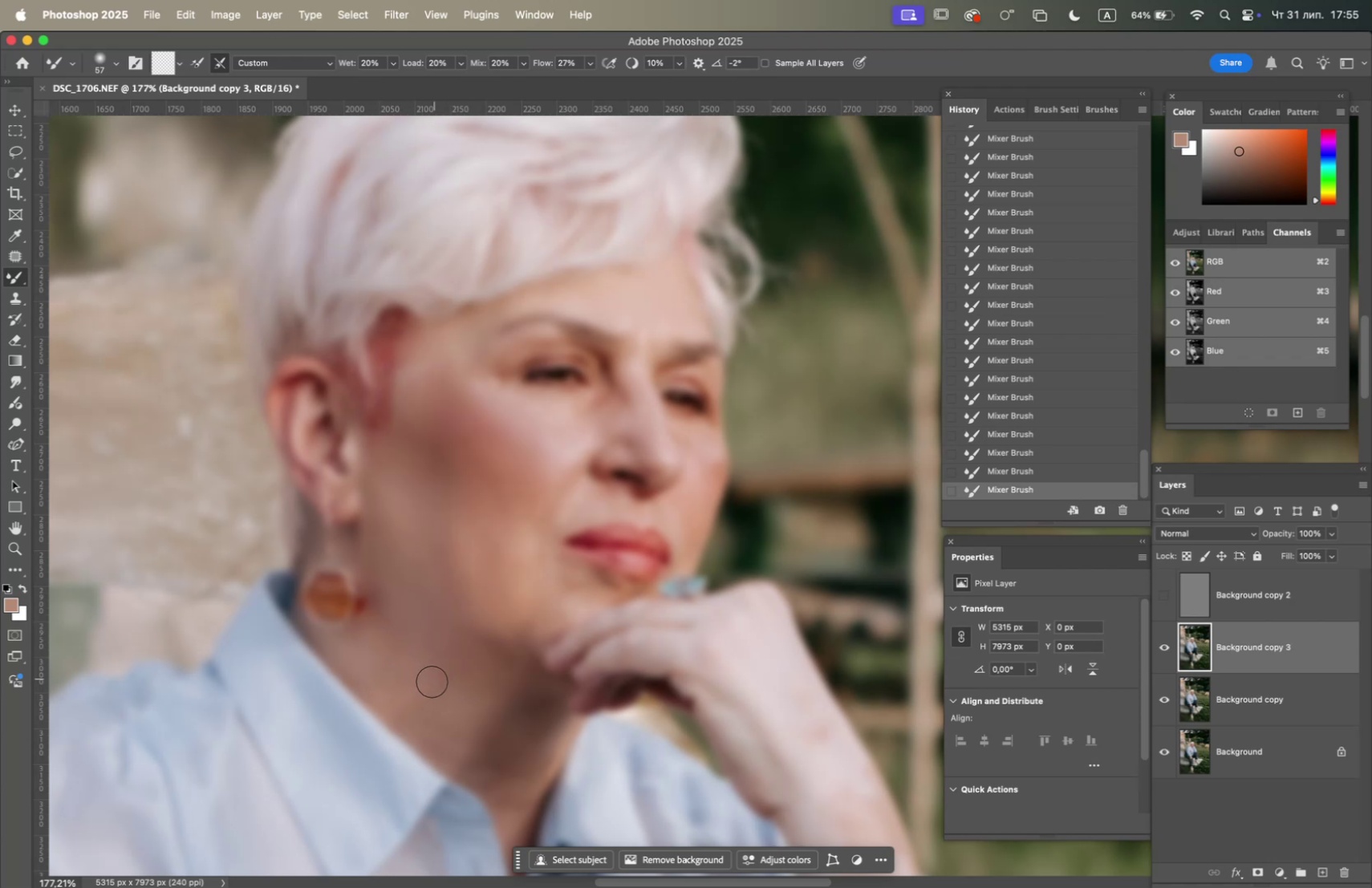 
left_click_drag(start_coordinate=[414, 679], to_coordinate=[404, 668])
 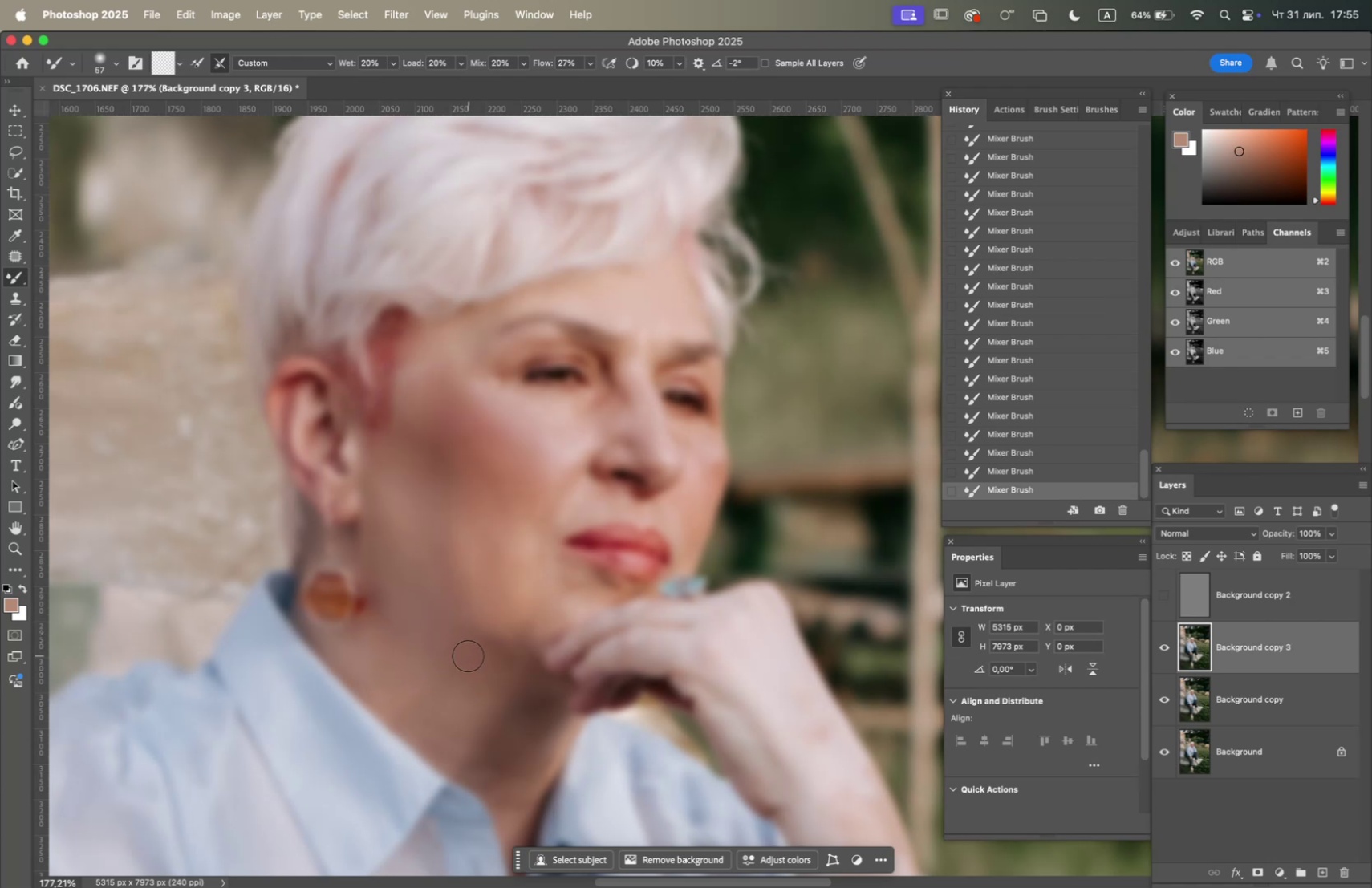 
right_click([469, 668])
 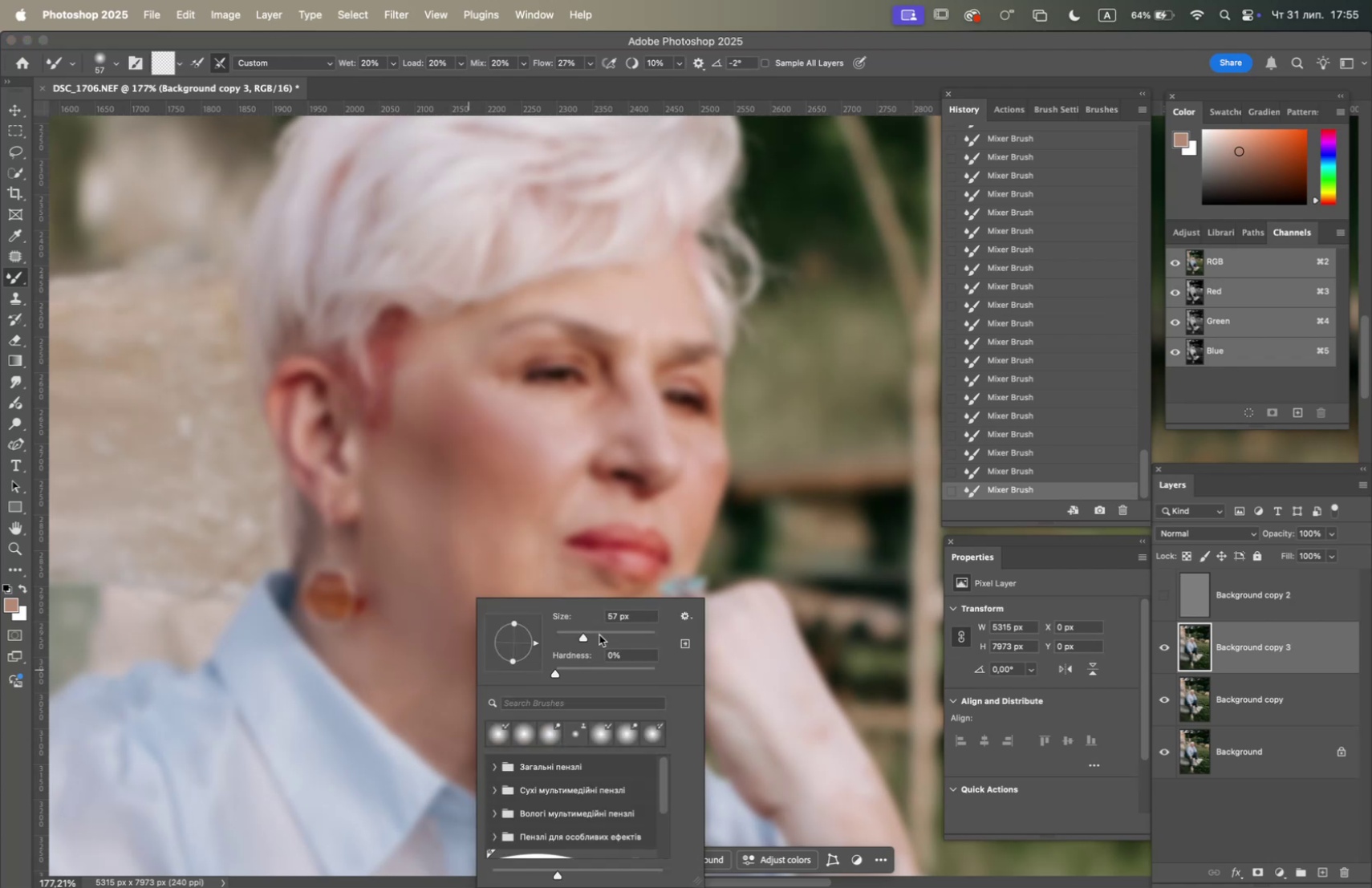 
left_click([600, 632])
 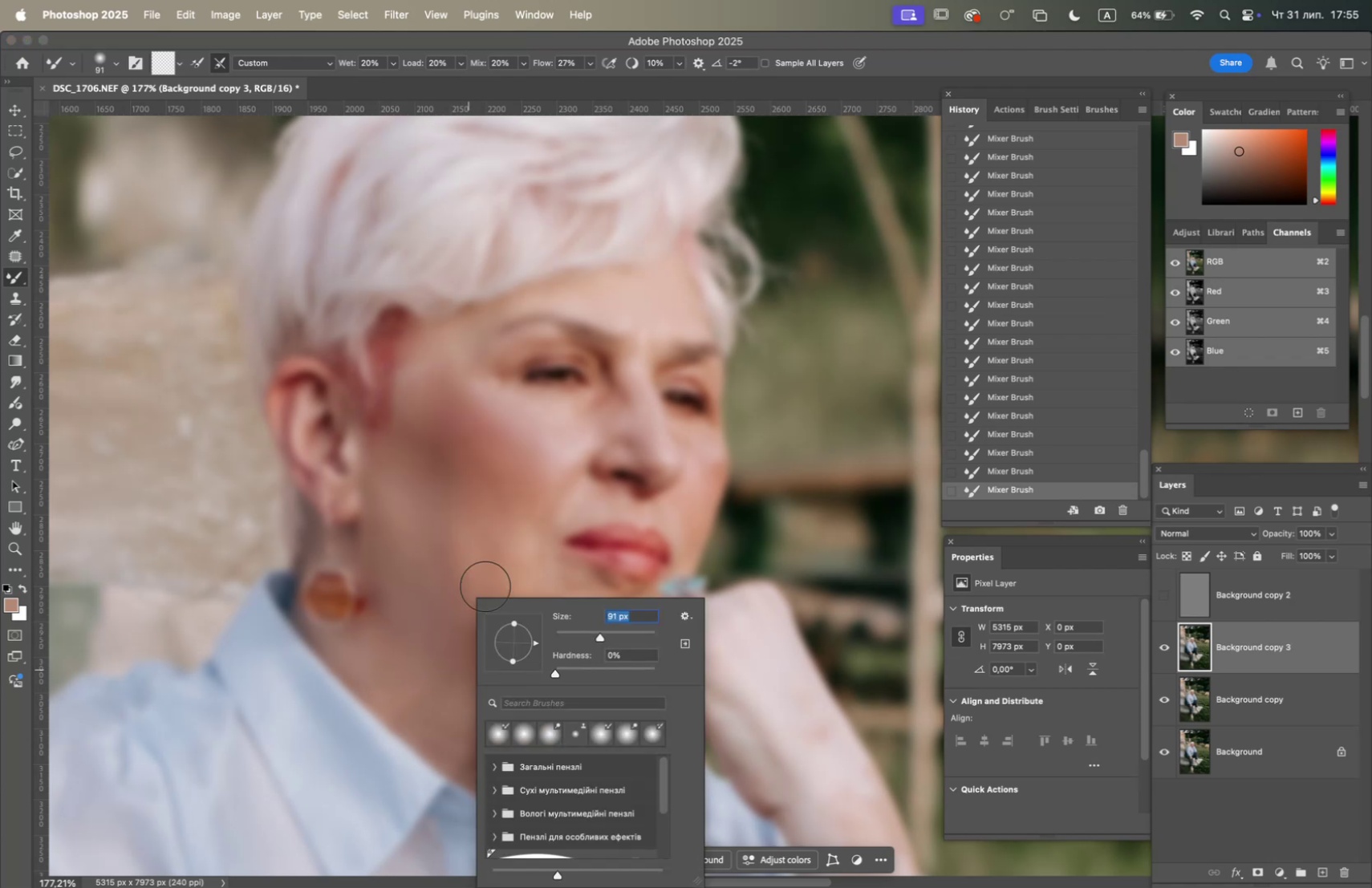 
left_click_drag(start_coordinate=[485, 591], to_coordinate=[435, 562])
 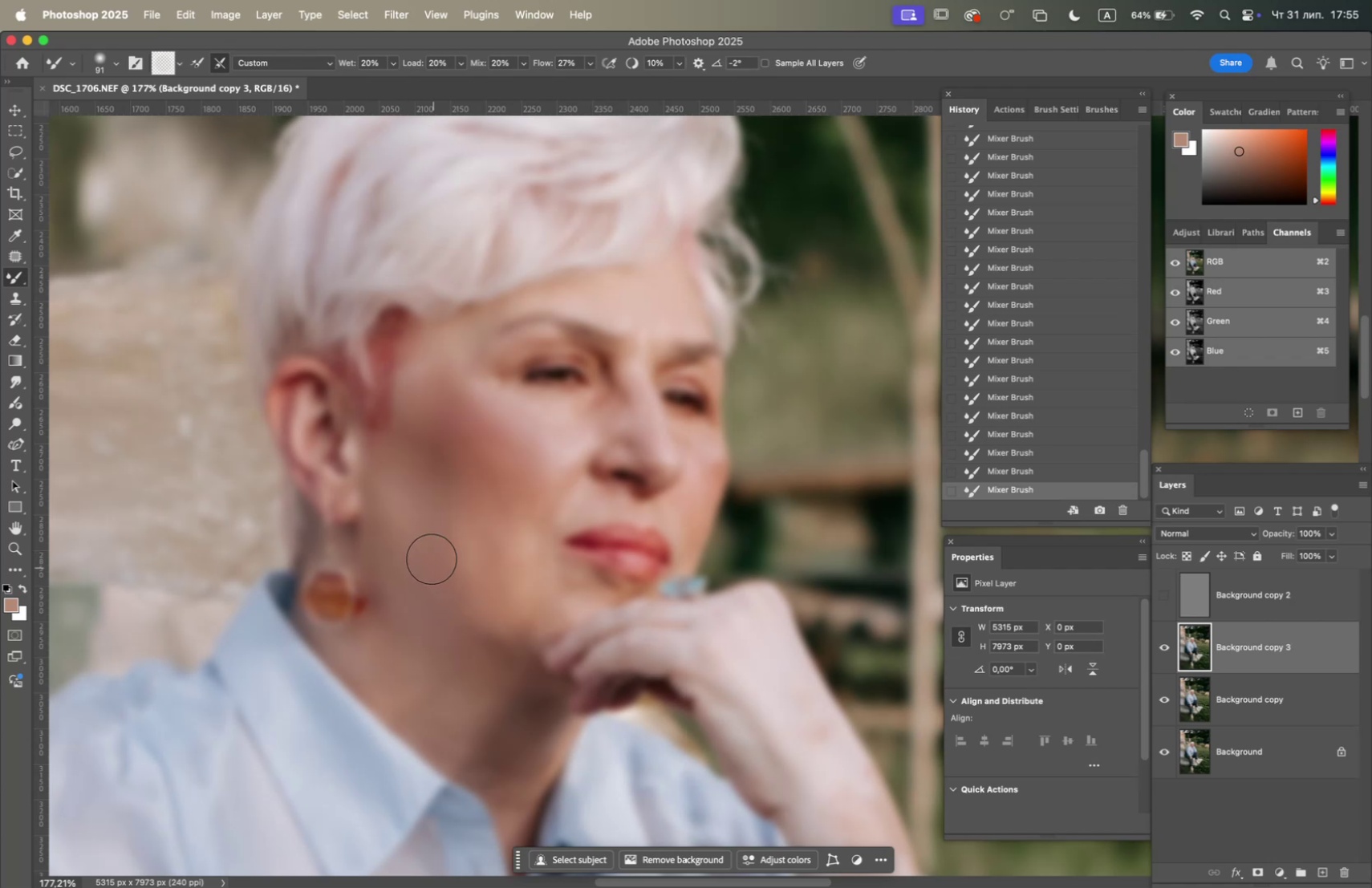 
left_click_drag(start_coordinate=[431, 556], to_coordinate=[444, 574])
 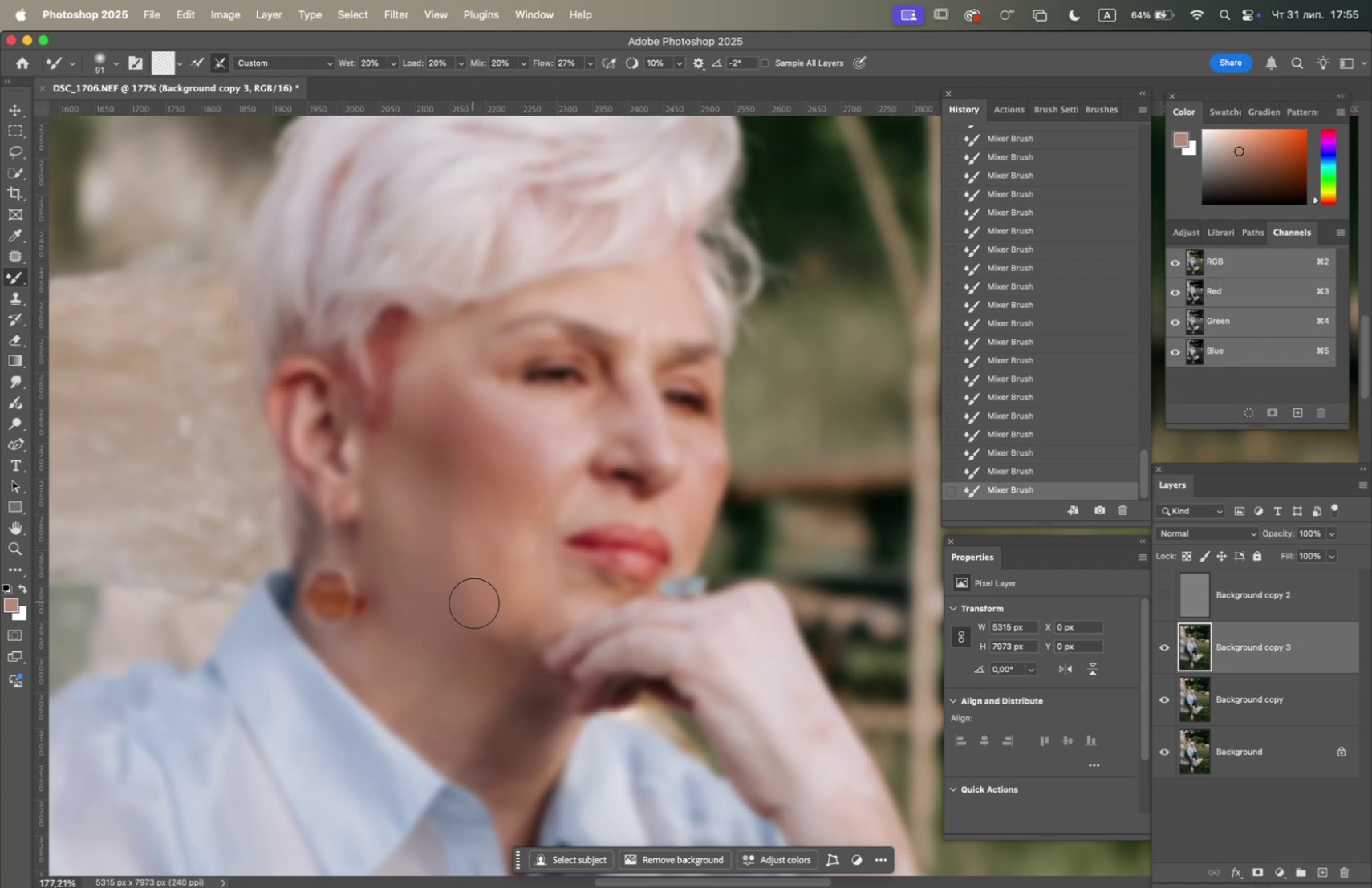 
left_click_drag(start_coordinate=[477, 604], to_coordinate=[459, 583])
 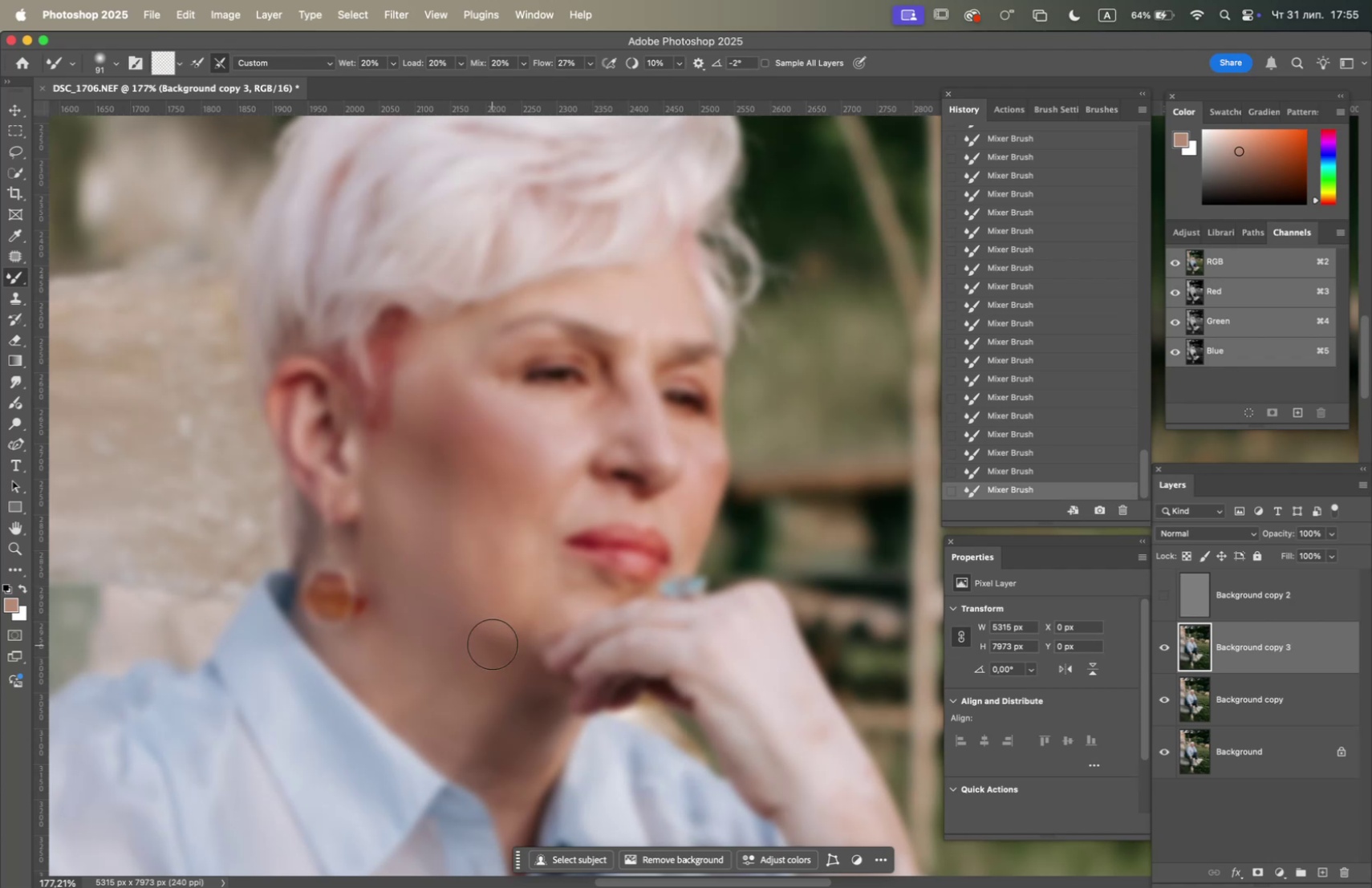 
left_click_drag(start_coordinate=[485, 635], to_coordinate=[455, 615])
 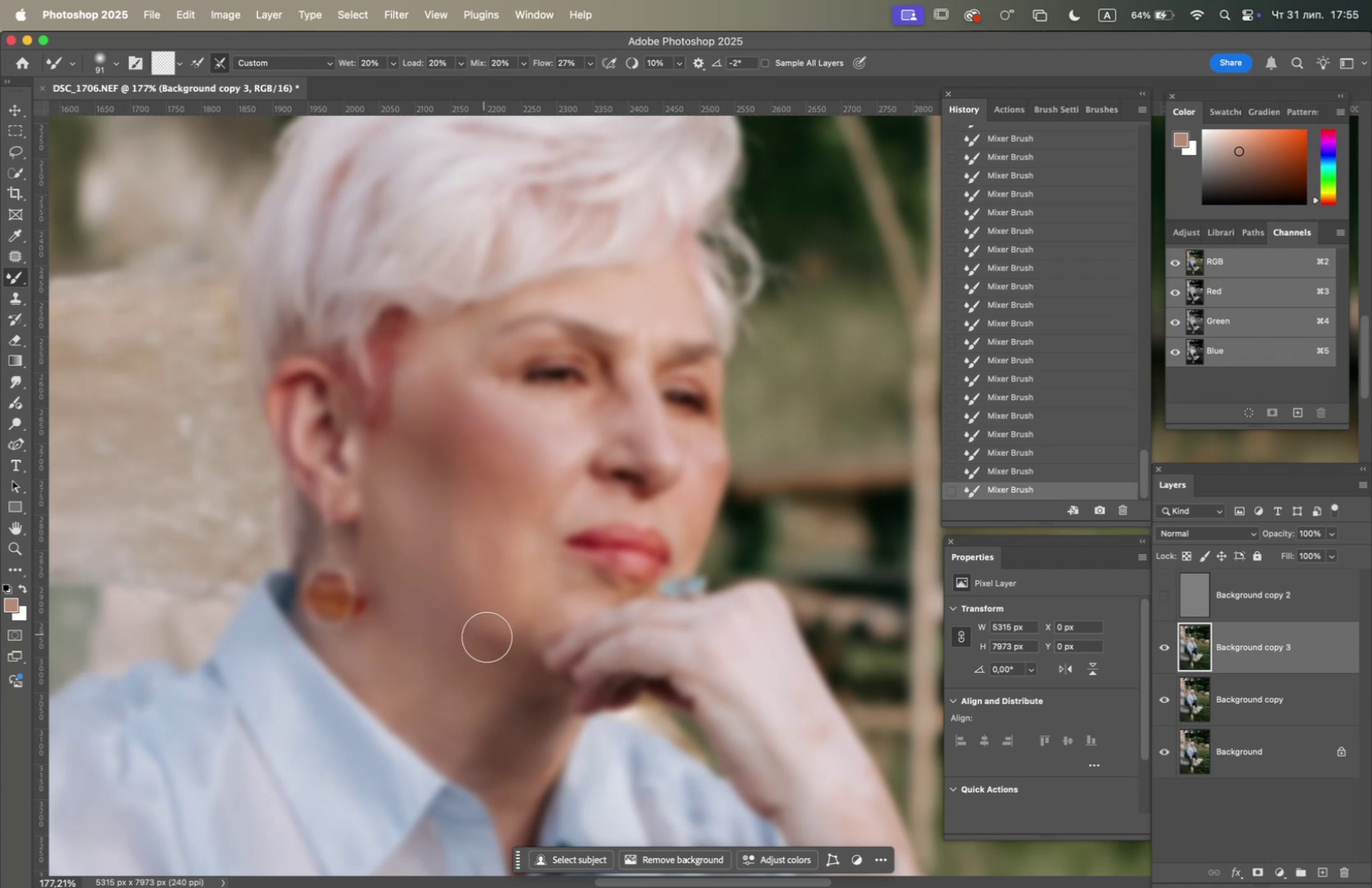 
left_click_drag(start_coordinate=[481, 632], to_coordinate=[453, 614])
 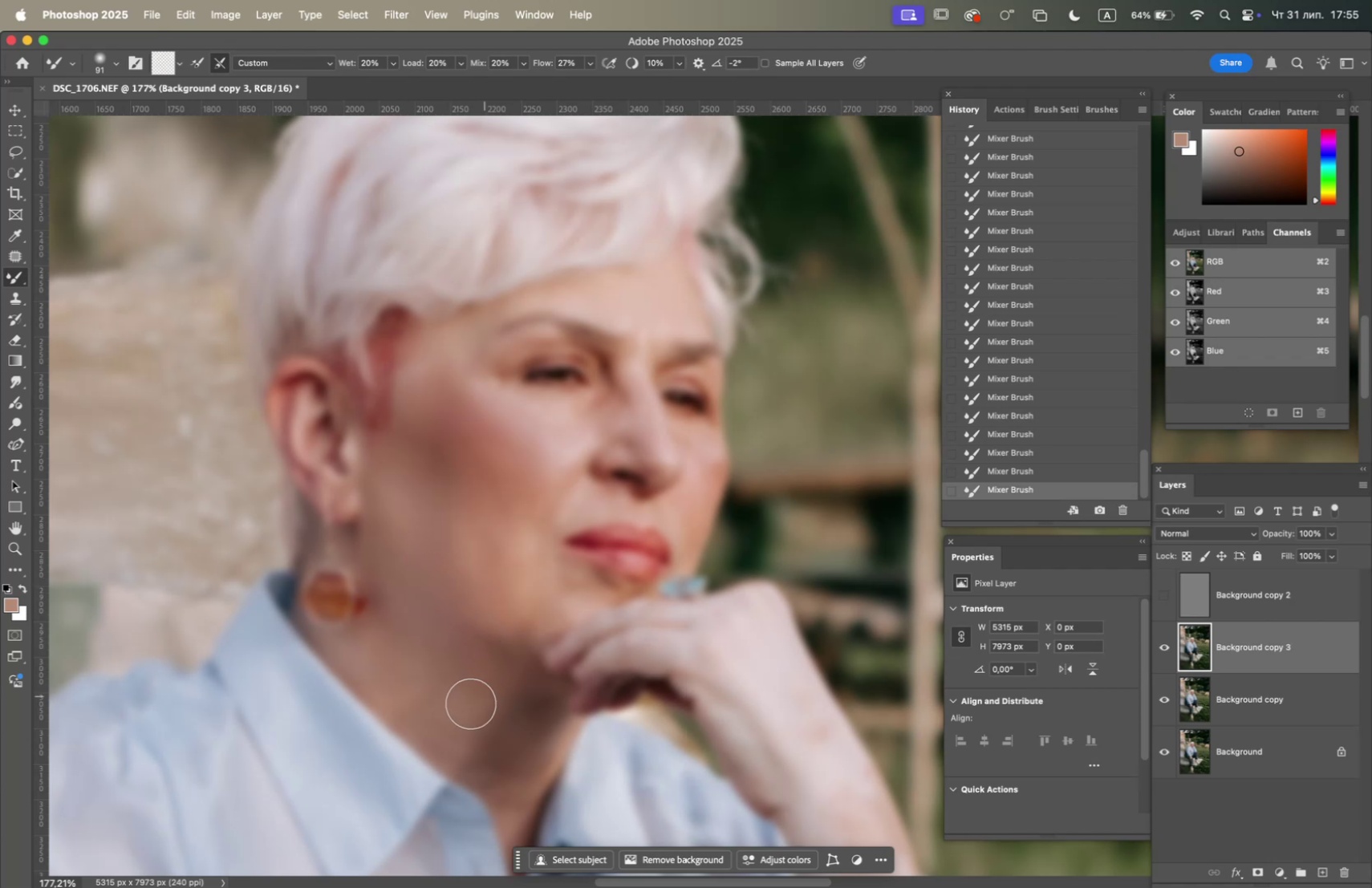 
left_click_drag(start_coordinate=[446, 720], to_coordinate=[441, 724])
 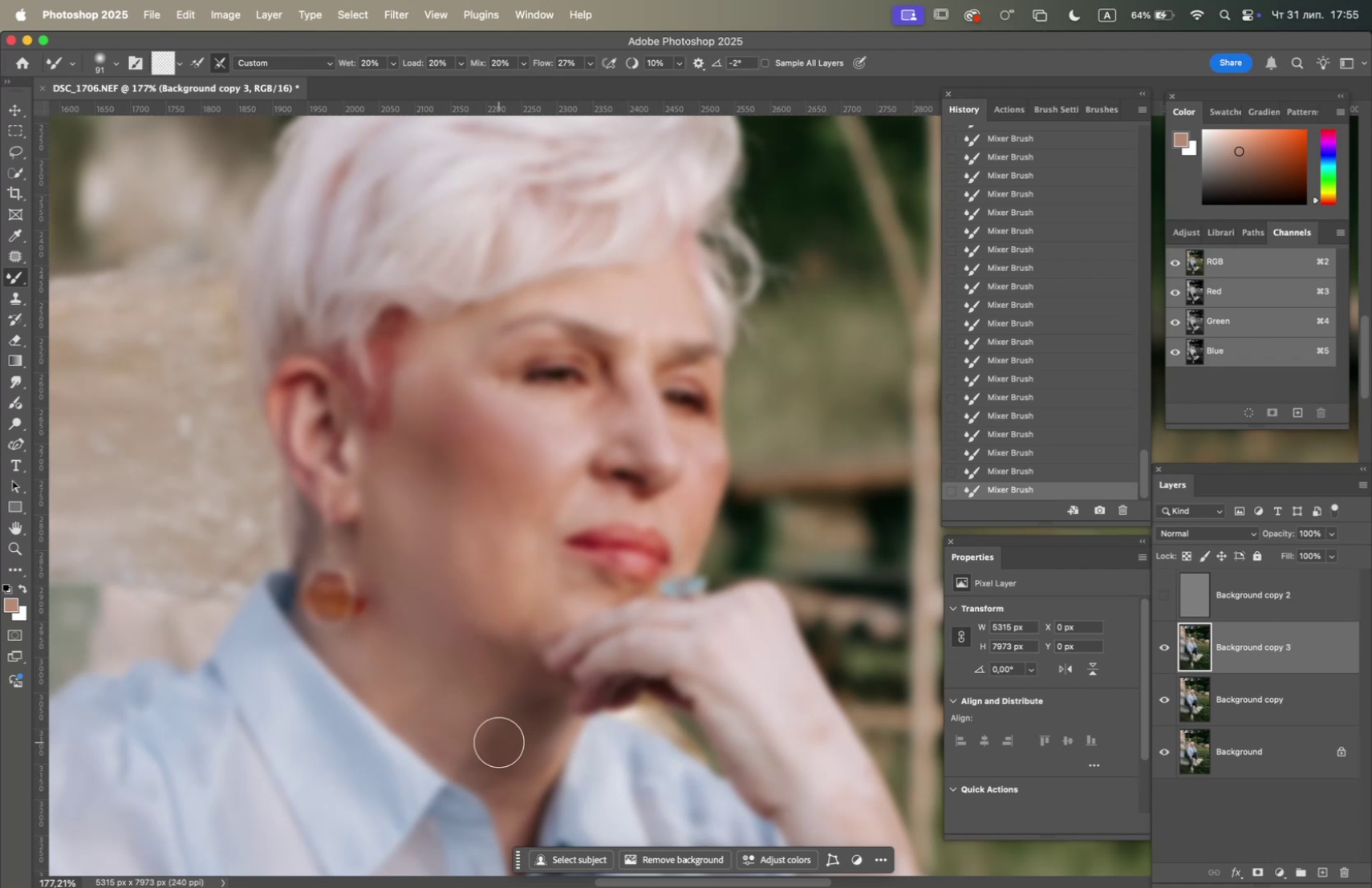 
left_click_drag(start_coordinate=[501, 752], to_coordinate=[509, 748])
 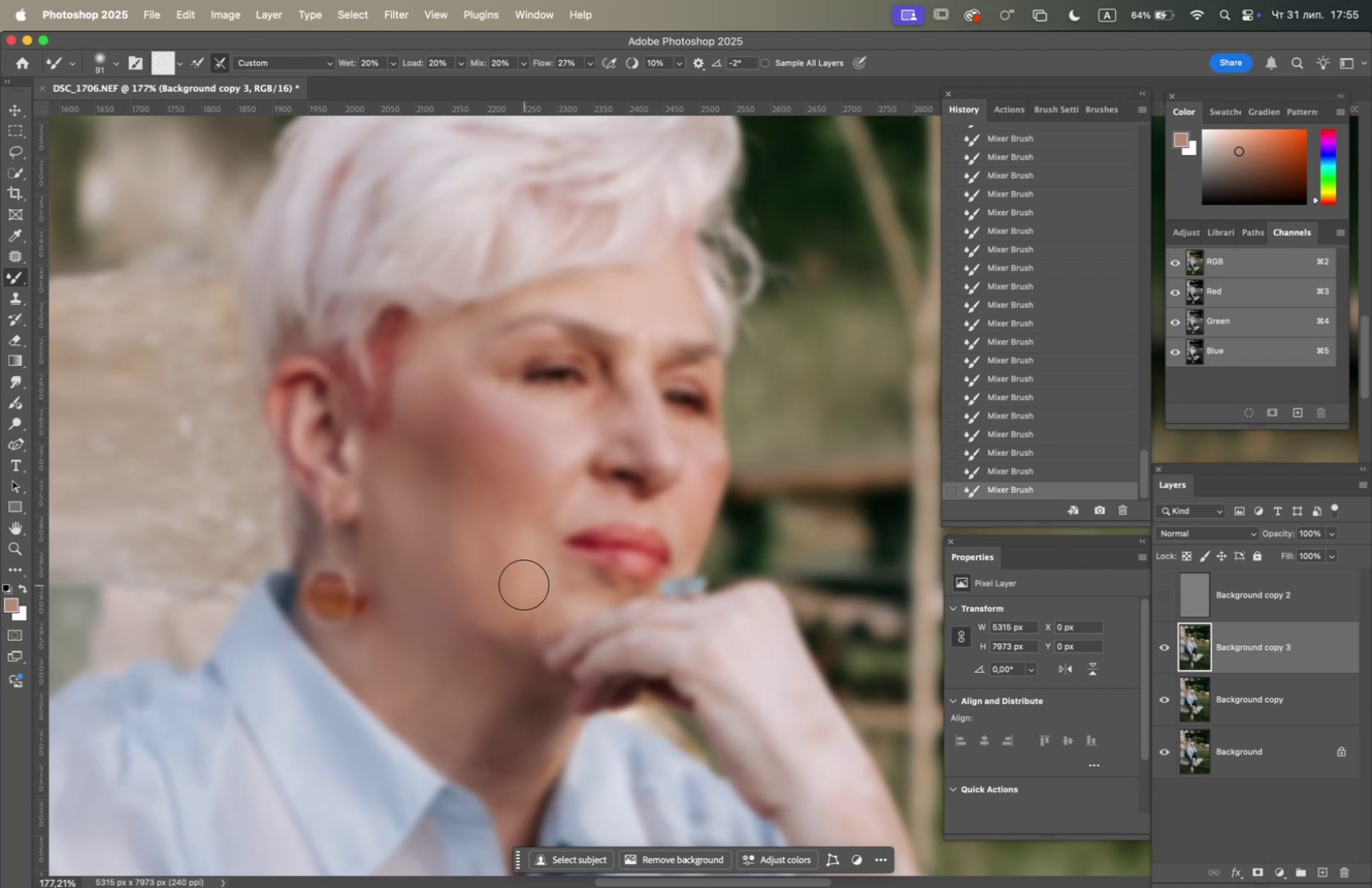 
left_click_drag(start_coordinate=[500, 560], to_coordinate=[493, 545])
 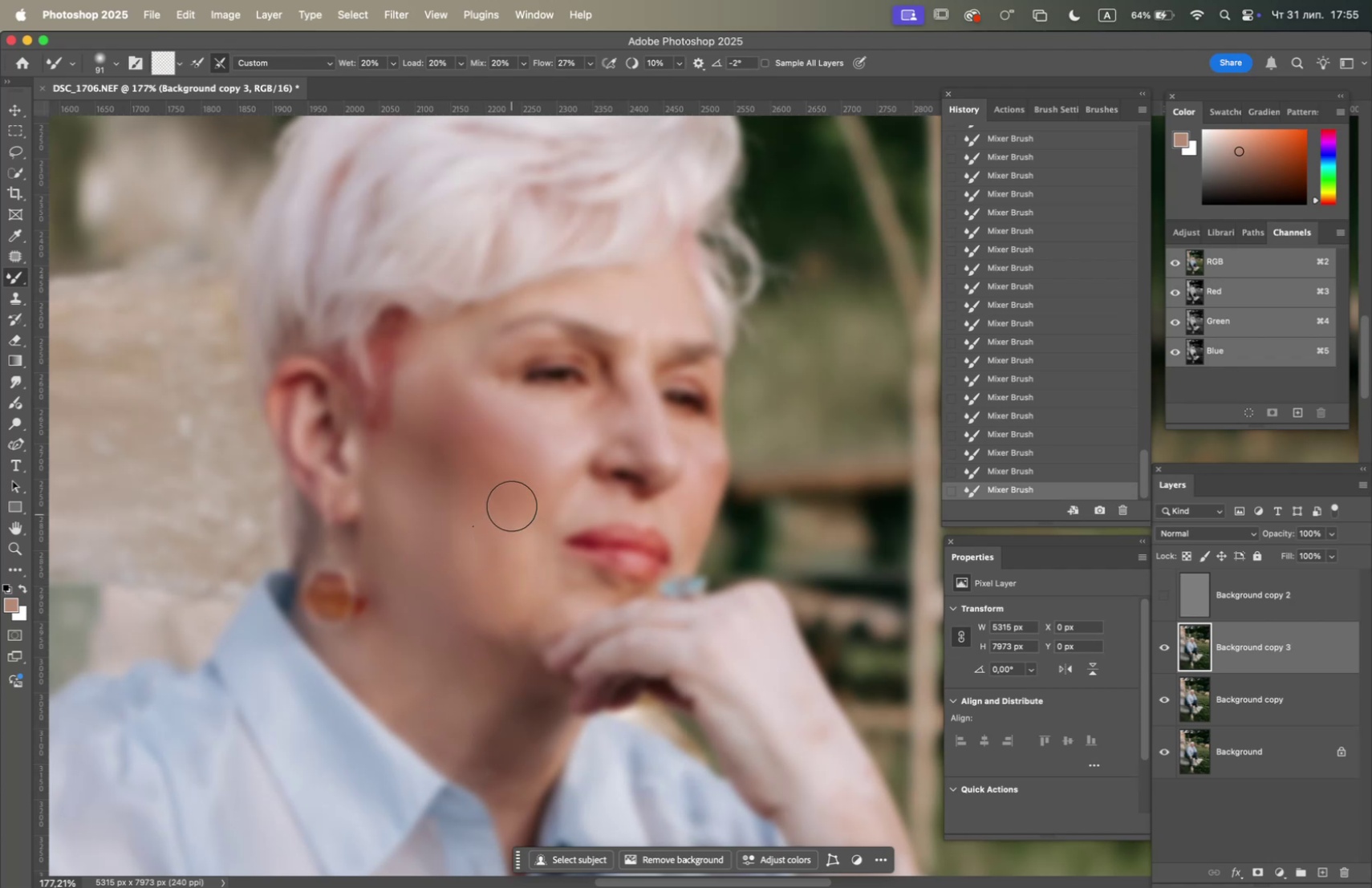 
left_click_drag(start_coordinate=[510, 497], to_coordinate=[512, 510])
 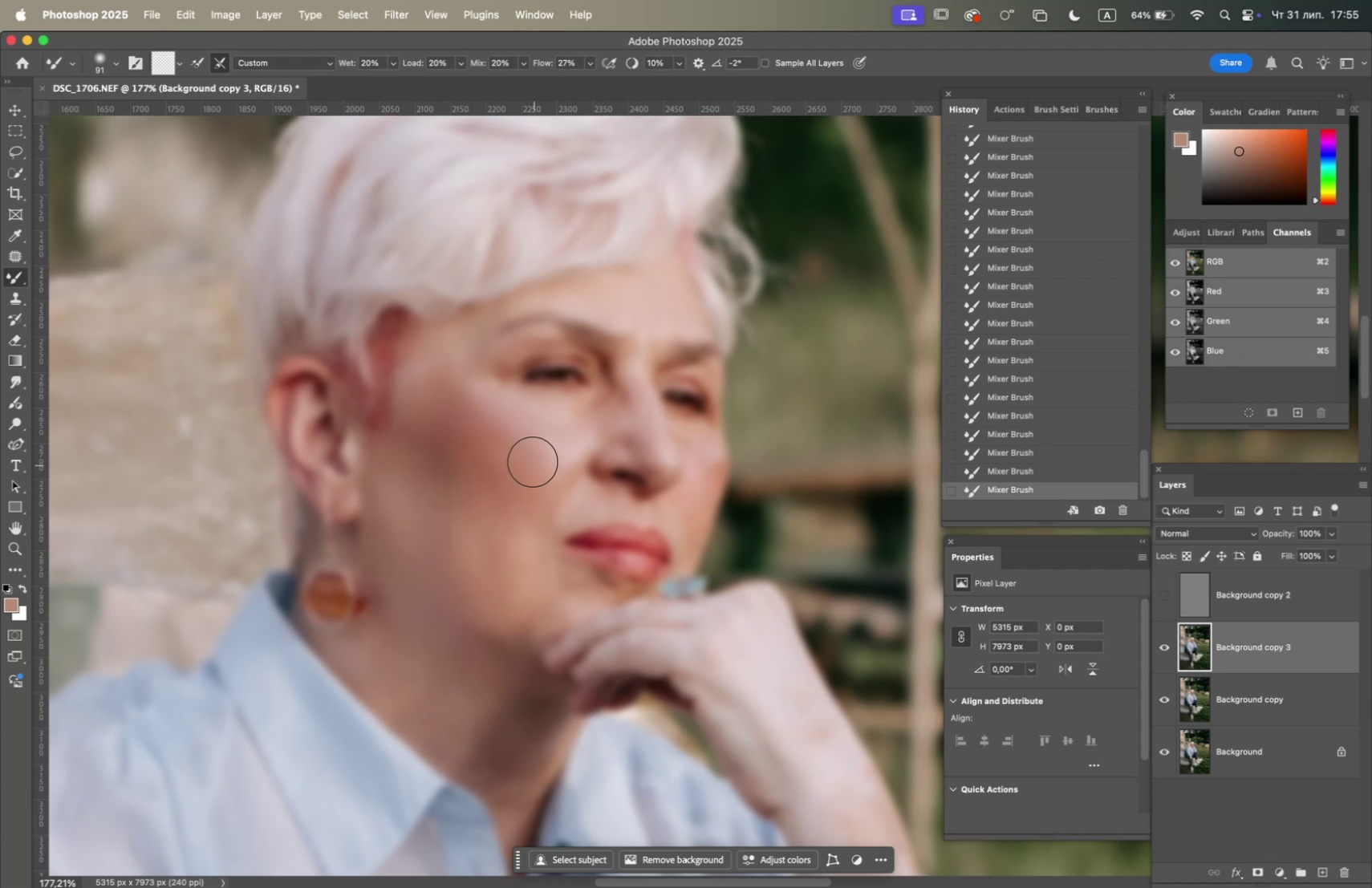 
left_click_drag(start_coordinate=[530, 464], to_coordinate=[497, 468])
 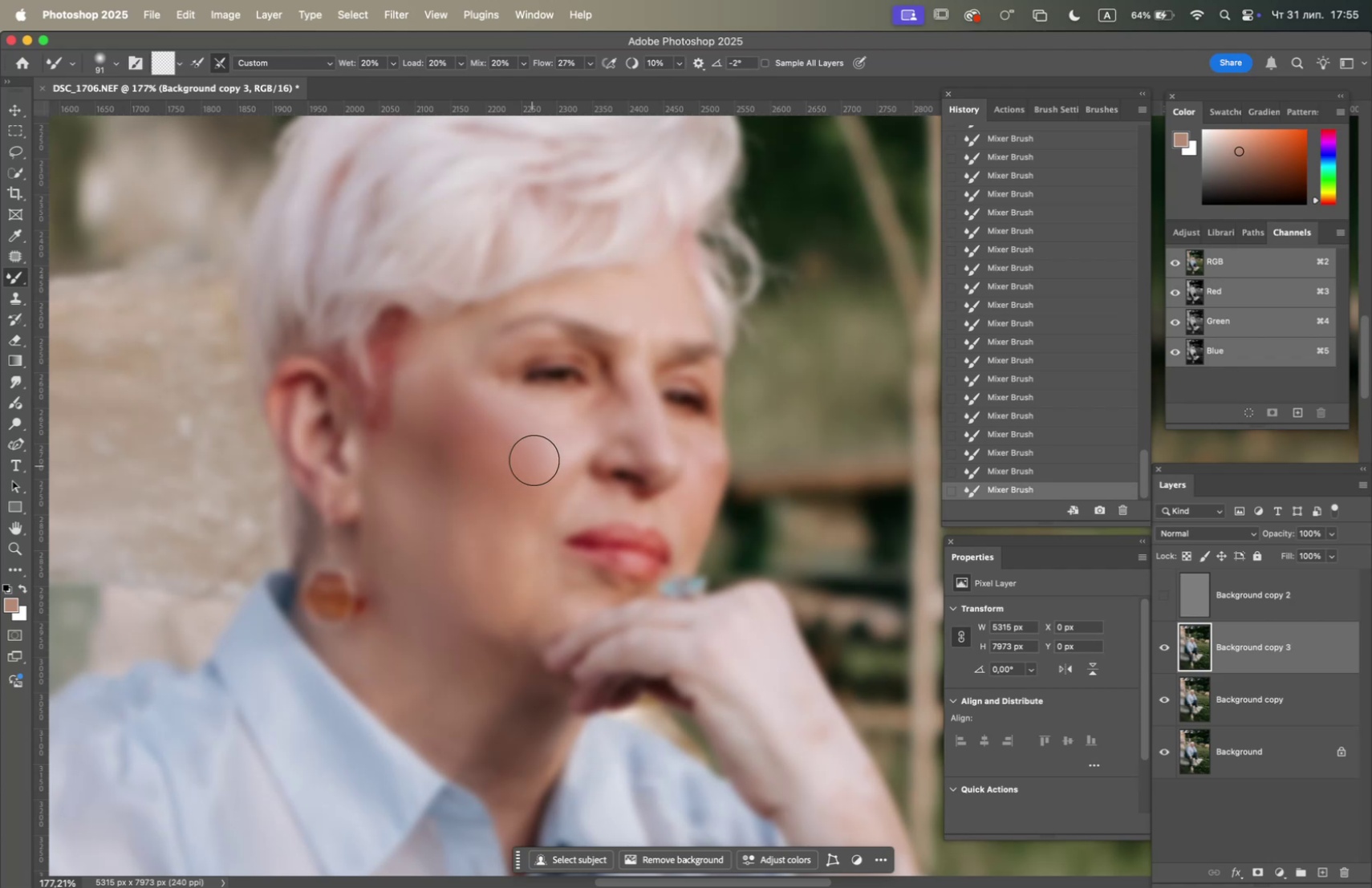 
left_click_drag(start_coordinate=[534, 454], to_coordinate=[481, 412])
 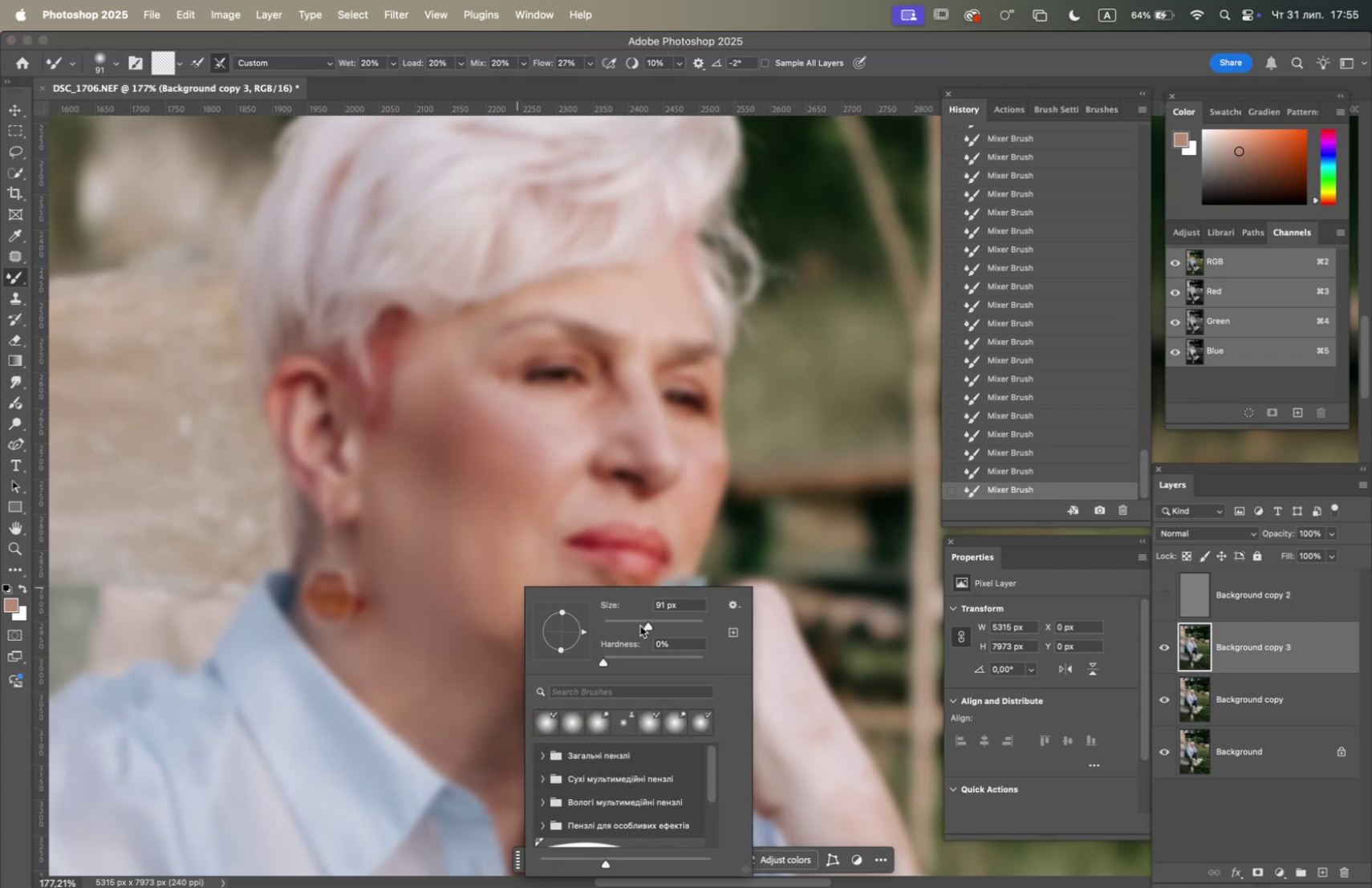 
left_click_drag(start_coordinate=[514, 545], to_coordinate=[524, 557])
 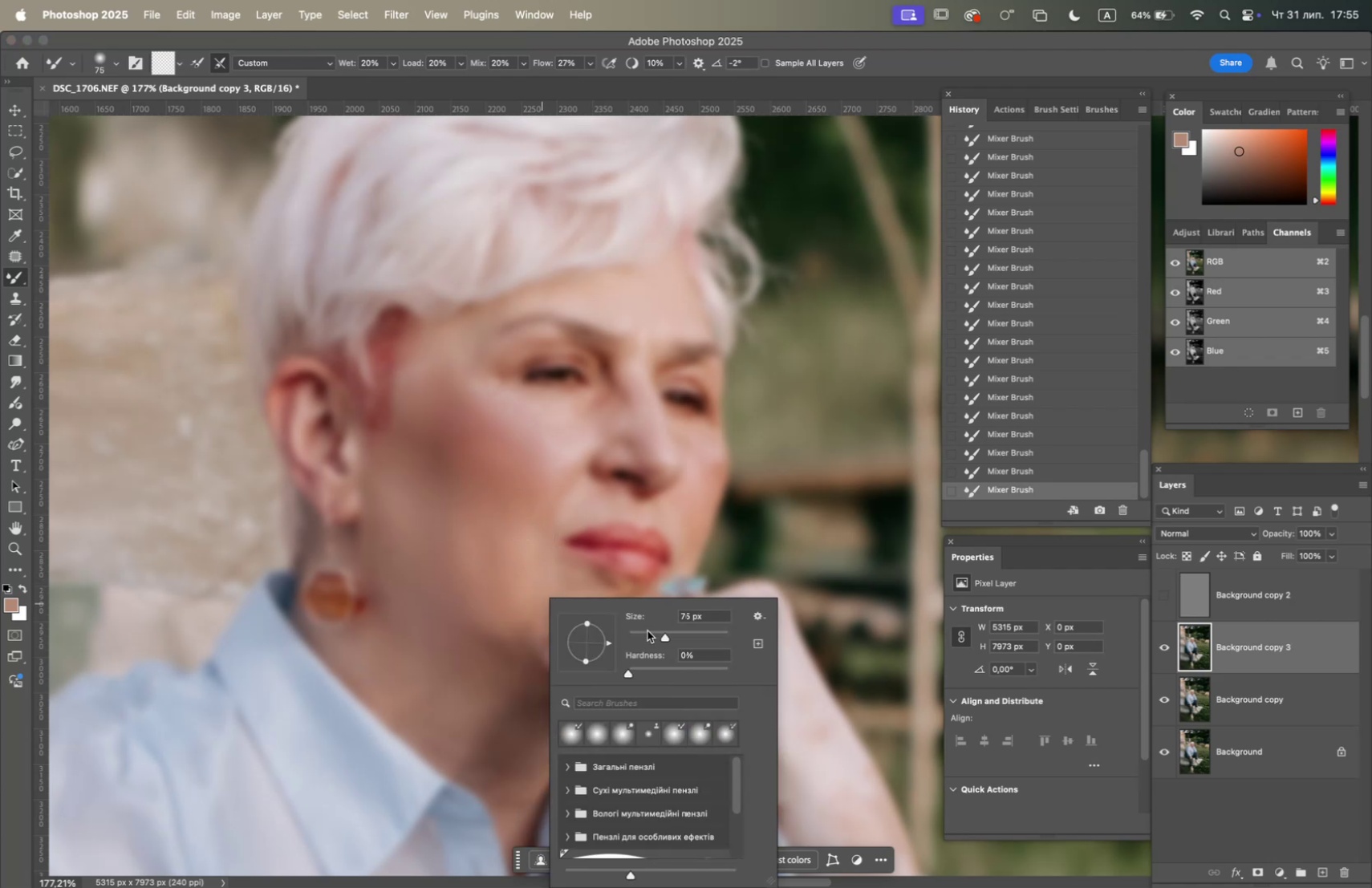 
left_click([651, 638])
 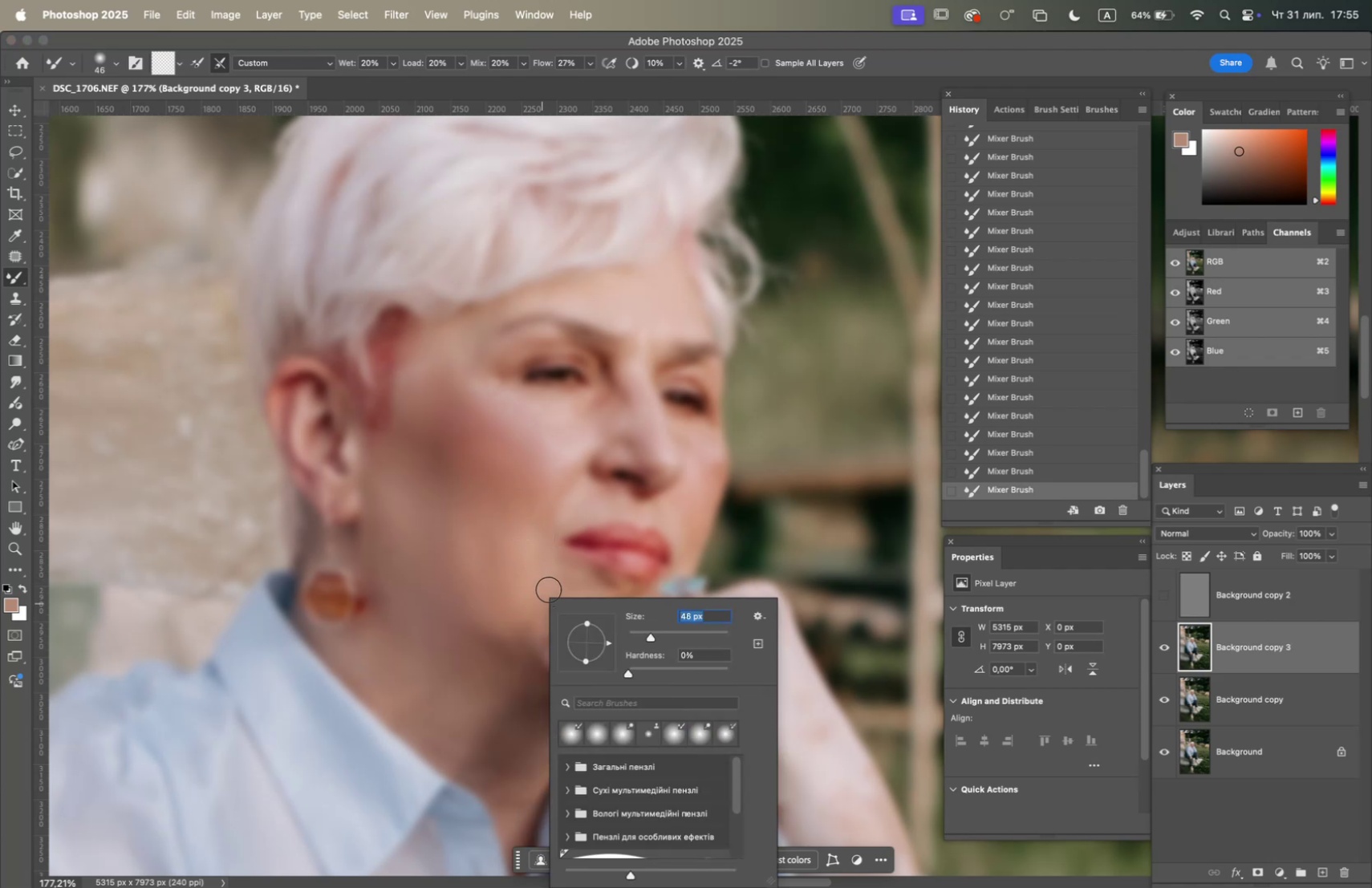 
left_click([549, 589])
 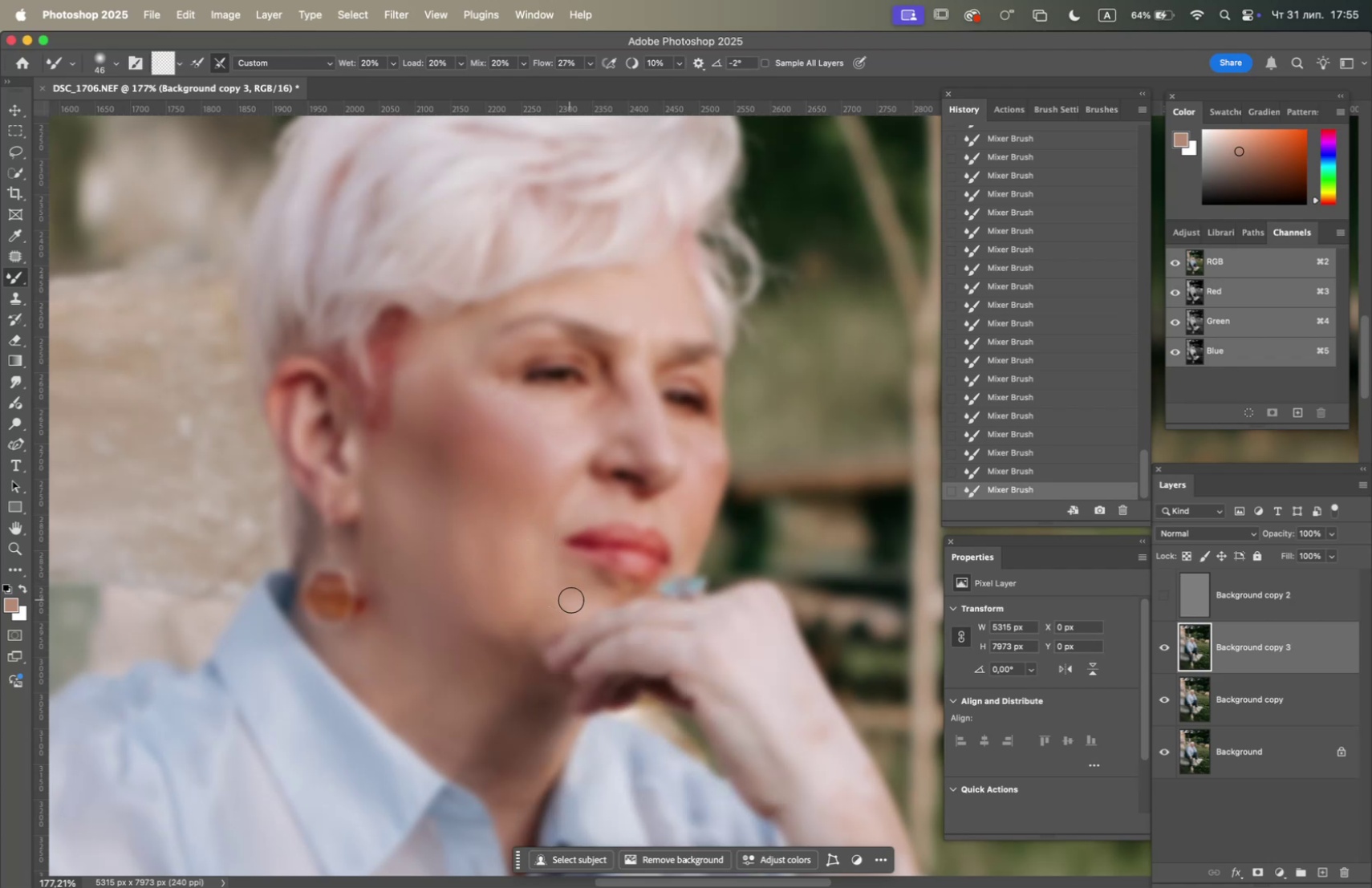 
left_click_drag(start_coordinate=[572, 600], to_coordinate=[550, 611])
 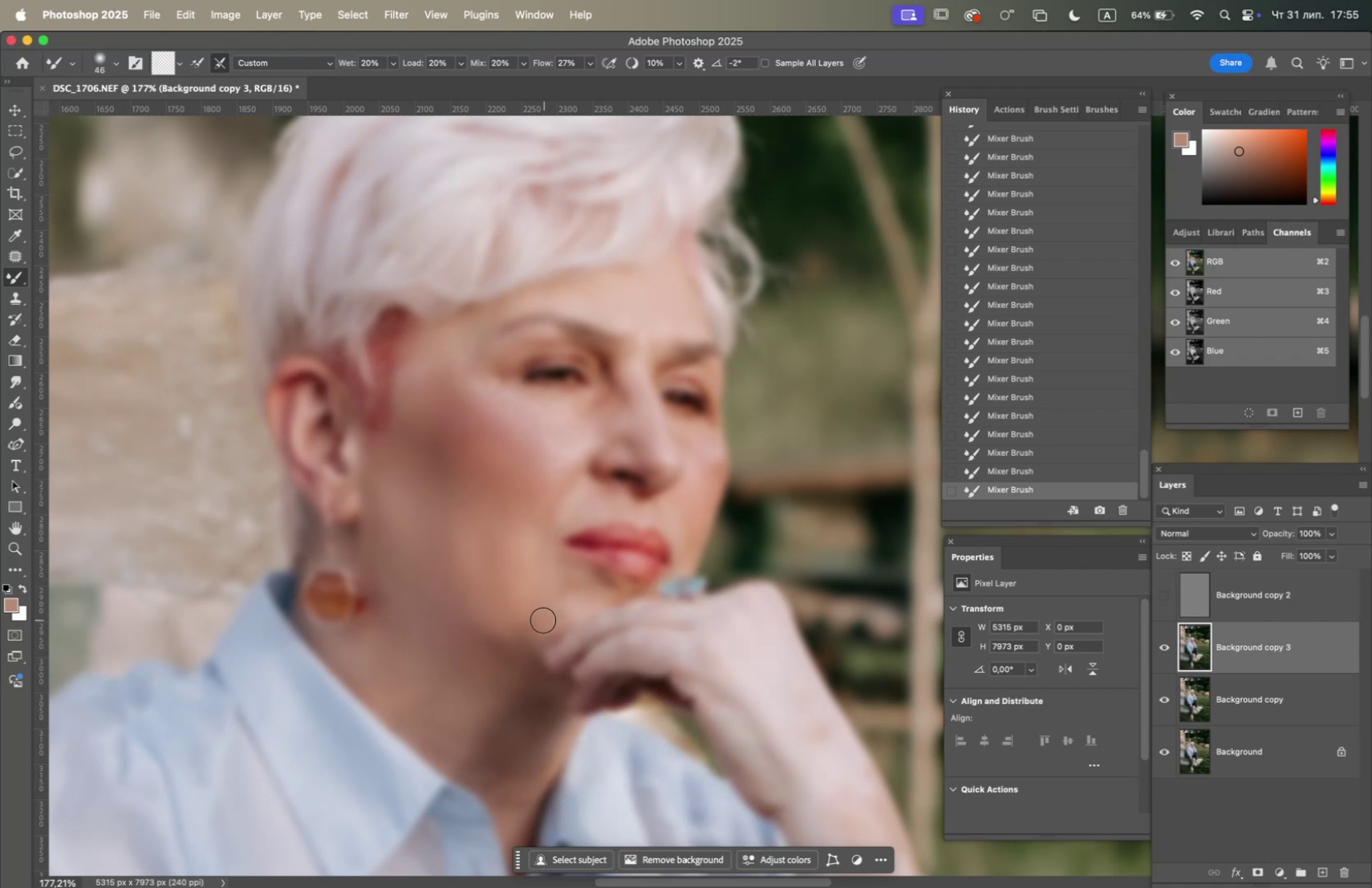 
left_click_drag(start_coordinate=[540, 621], to_coordinate=[520, 625])
 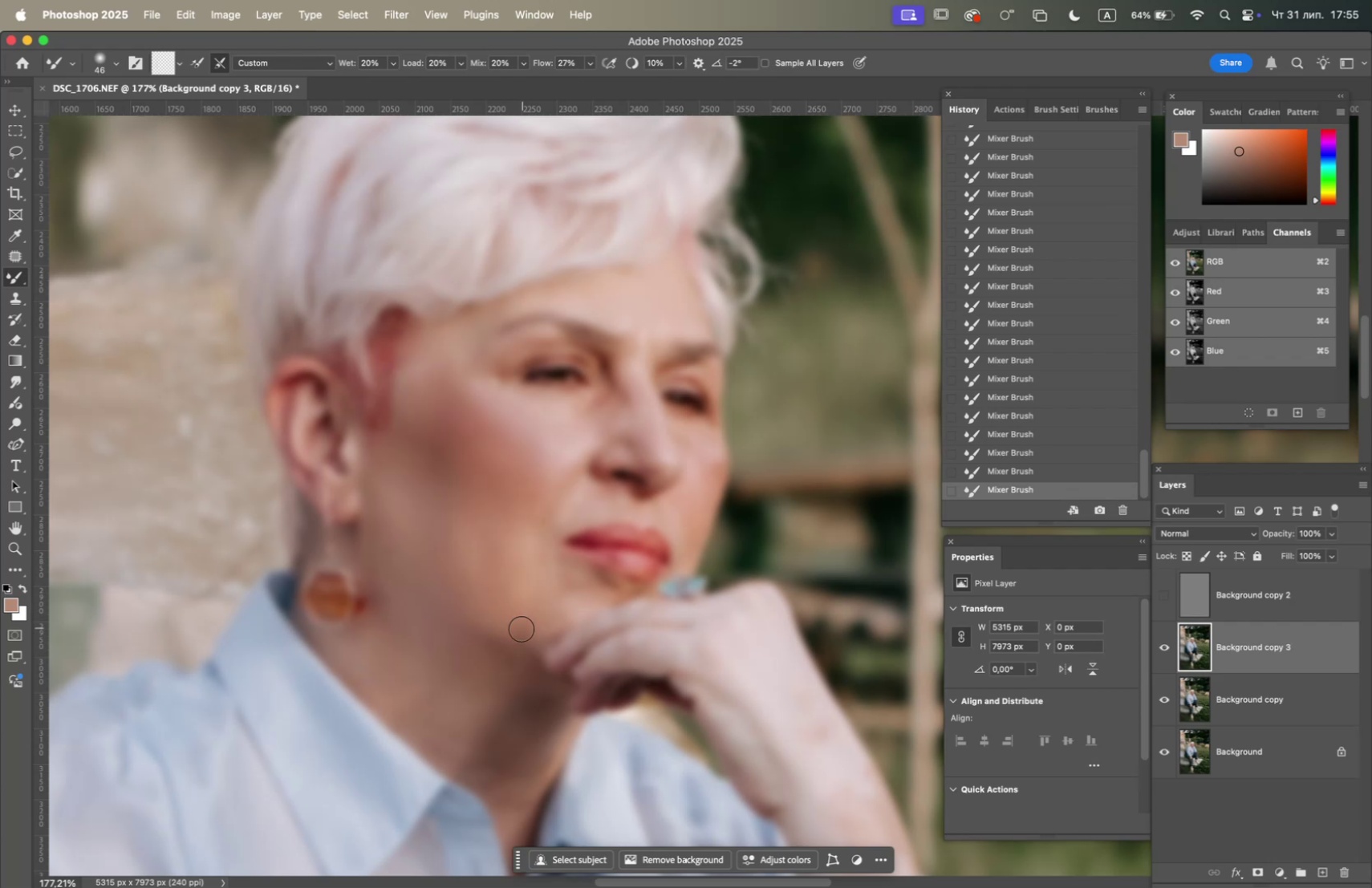 
left_click_drag(start_coordinate=[522, 629], to_coordinate=[518, 622])
 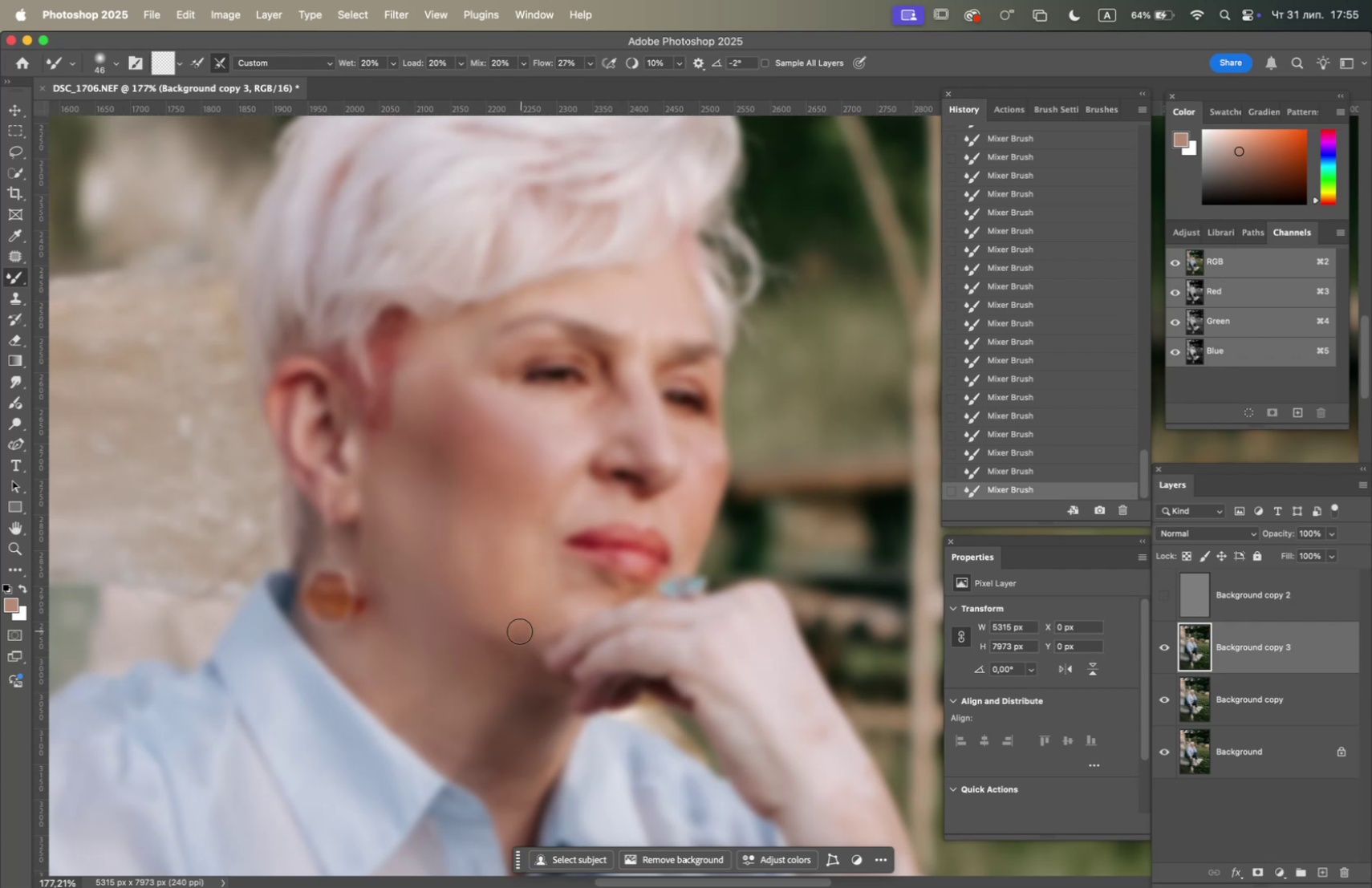 
left_click_drag(start_coordinate=[521, 632], to_coordinate=[517, 609])
 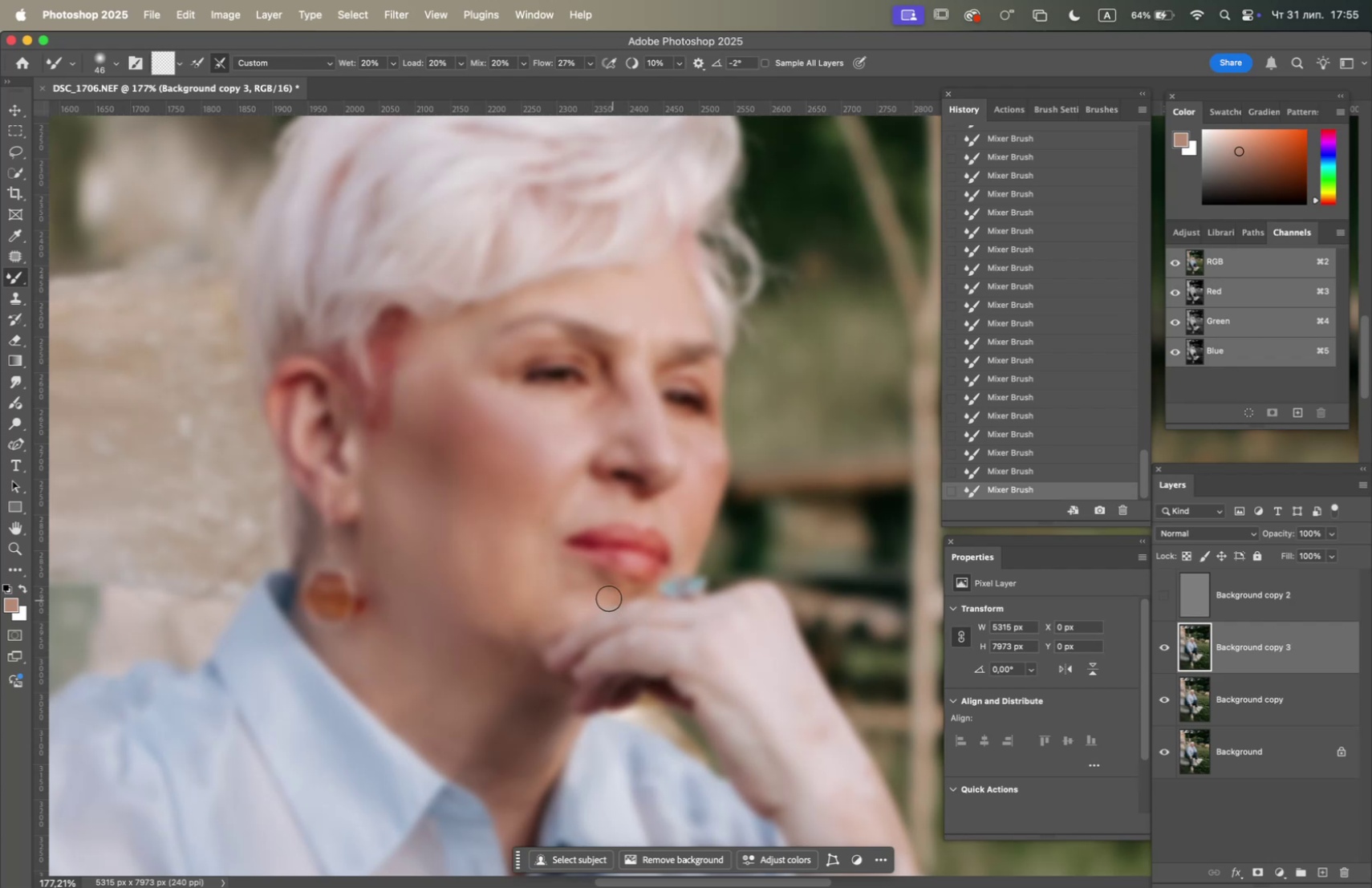 
left_click_drag(start_coordinate=[563, 590], to_coordinate=[573, 600])
 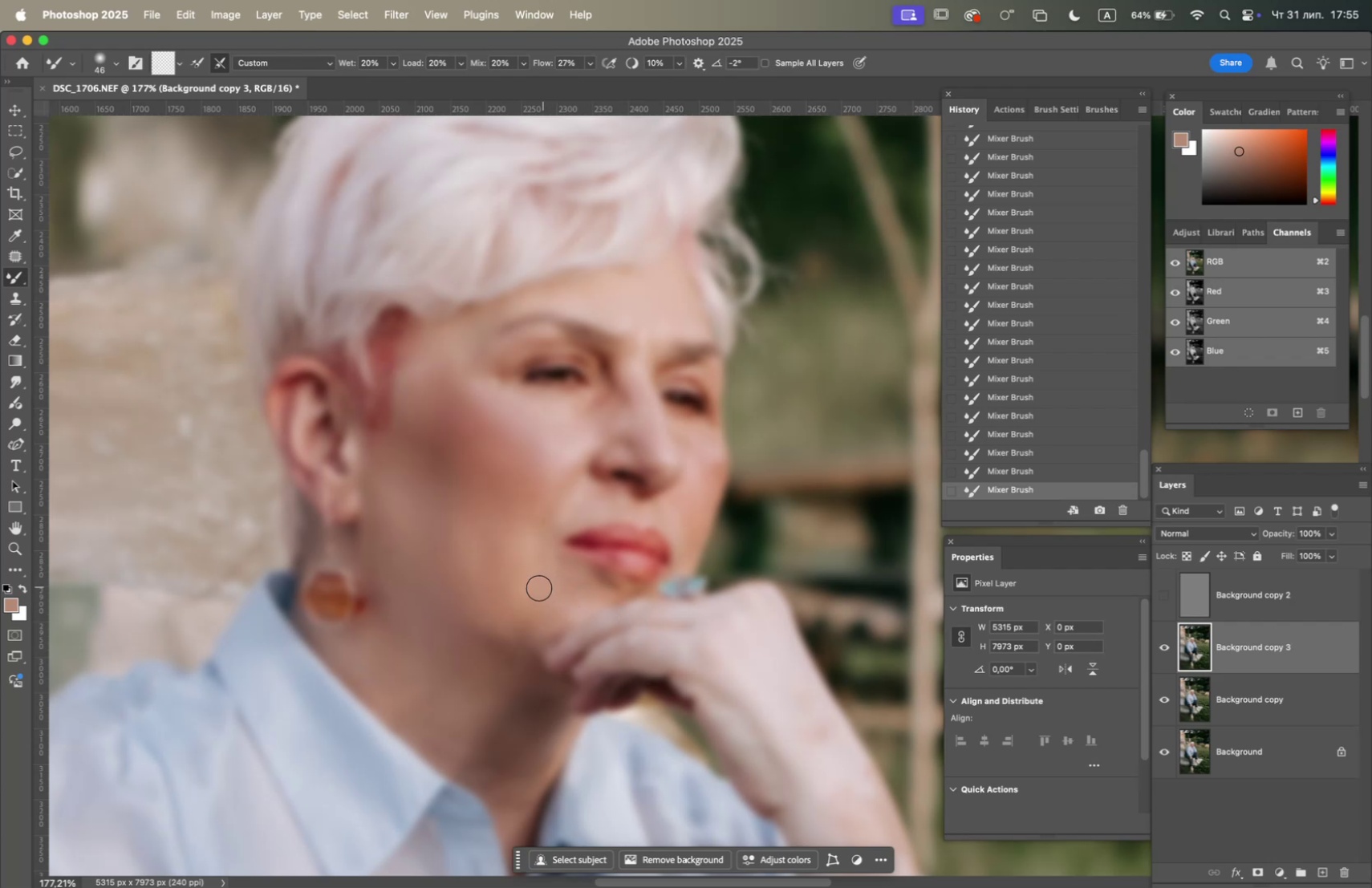 
left_click_drag(start_coordinate=[522, 602], to_coordinate=[518, 559])
 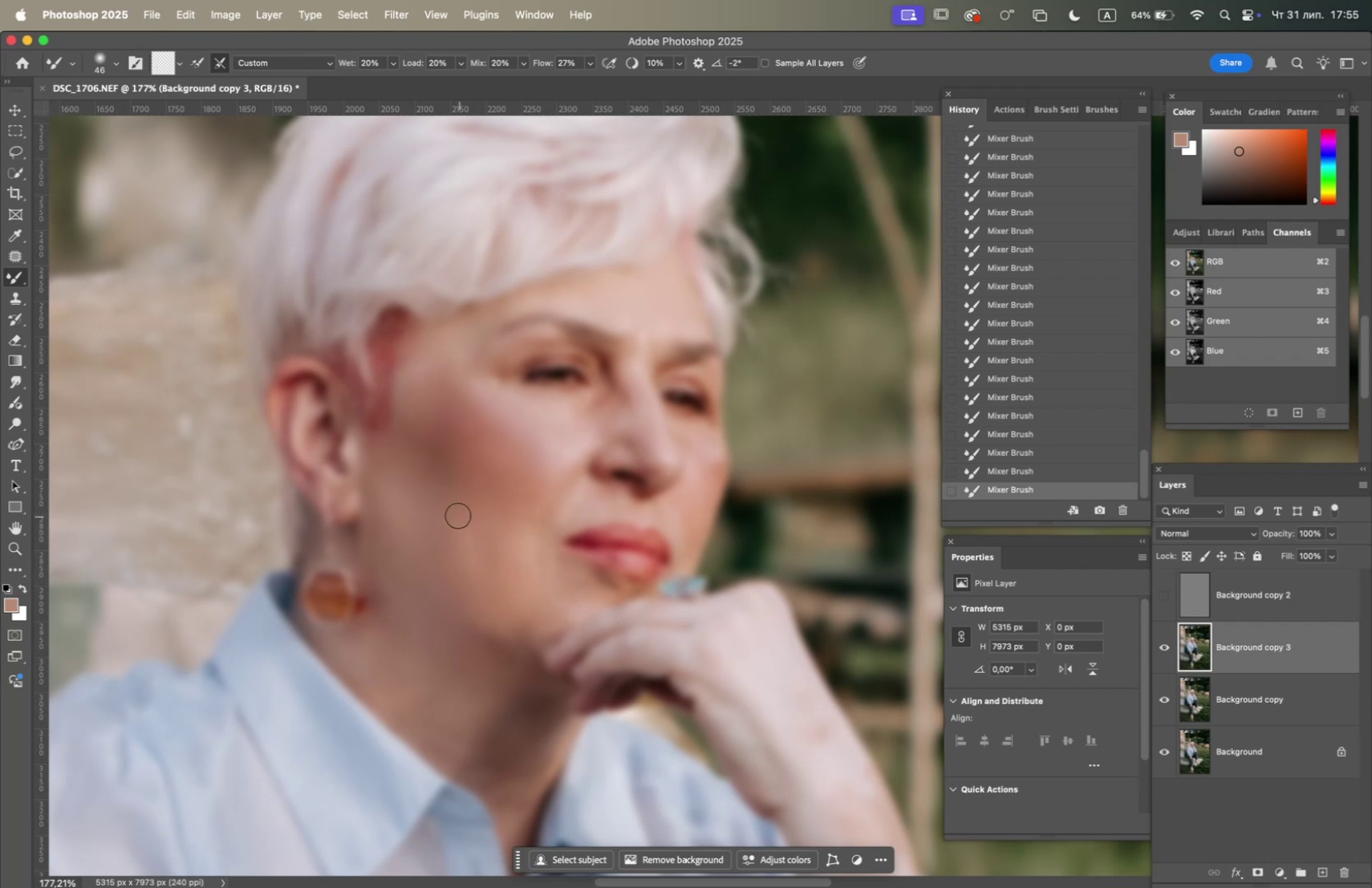 
left_click_drag(start_coordinate=[446, 490], to_coordinate=[483, 507])
 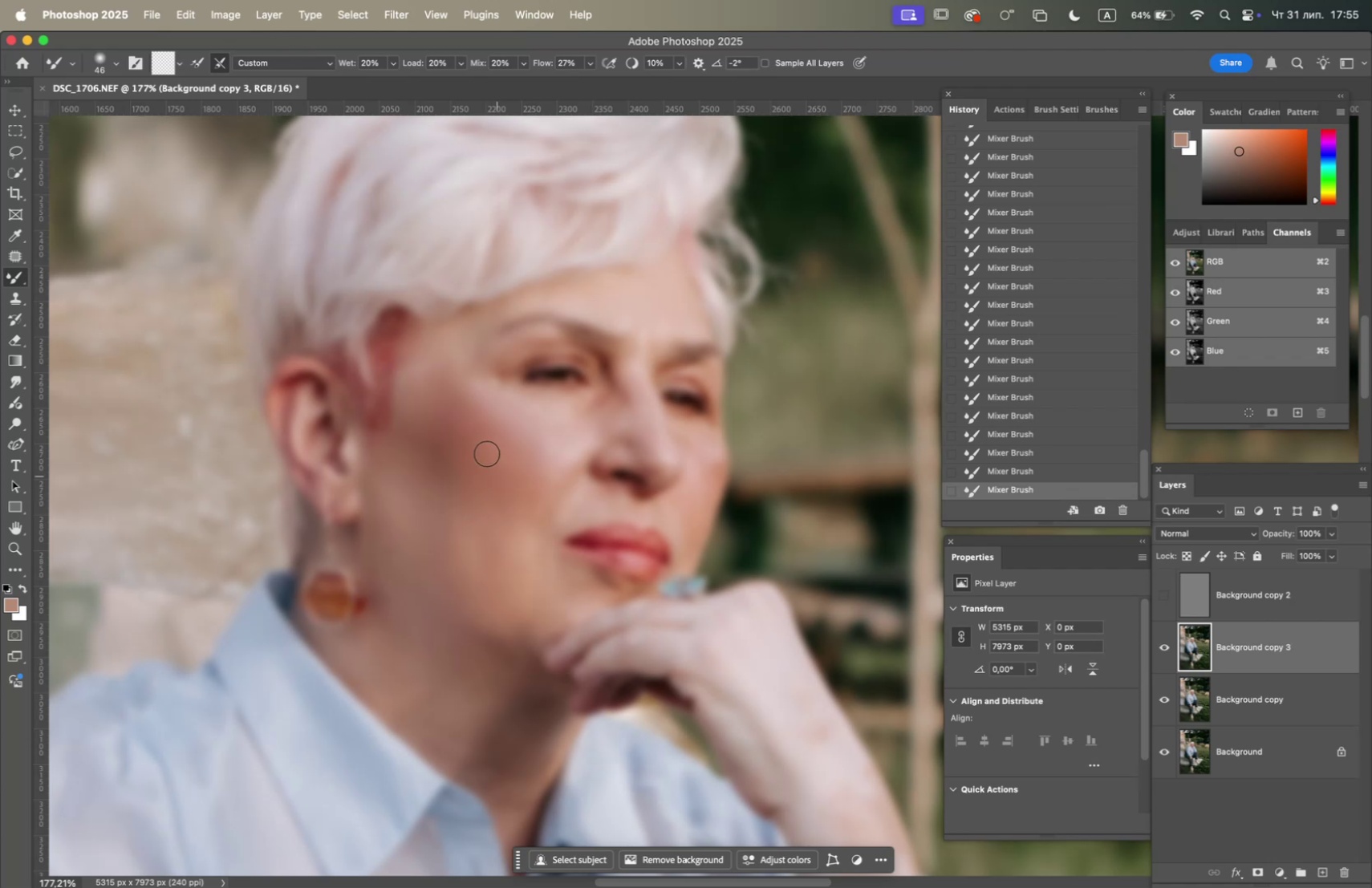 
left_click_drag(start_coordinate=[482, 448], to_coordinate=[478, 456])
 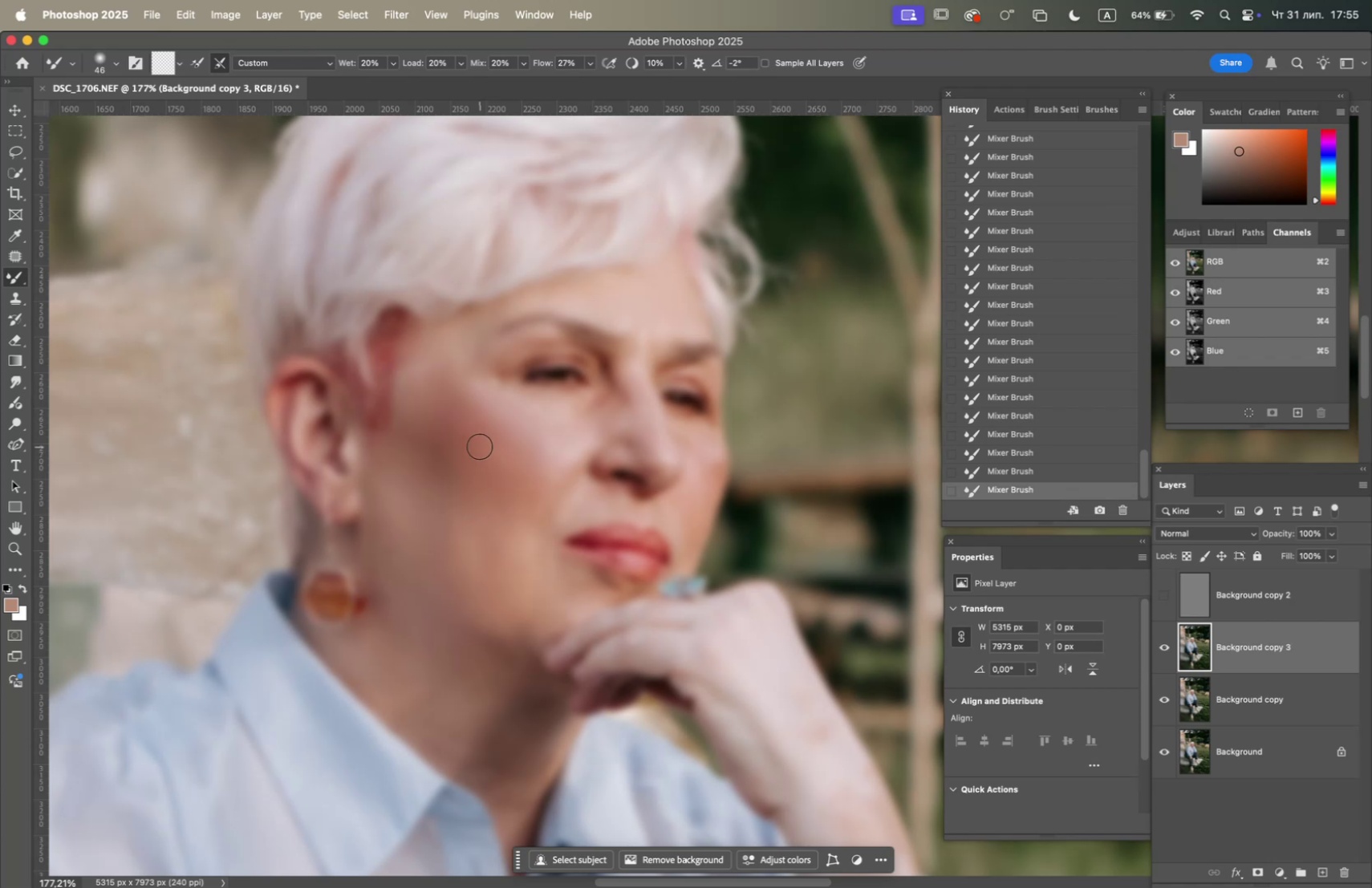 
left_click_drag(start_coordinate=[480, 446], to_coordinate=[484, 454])
 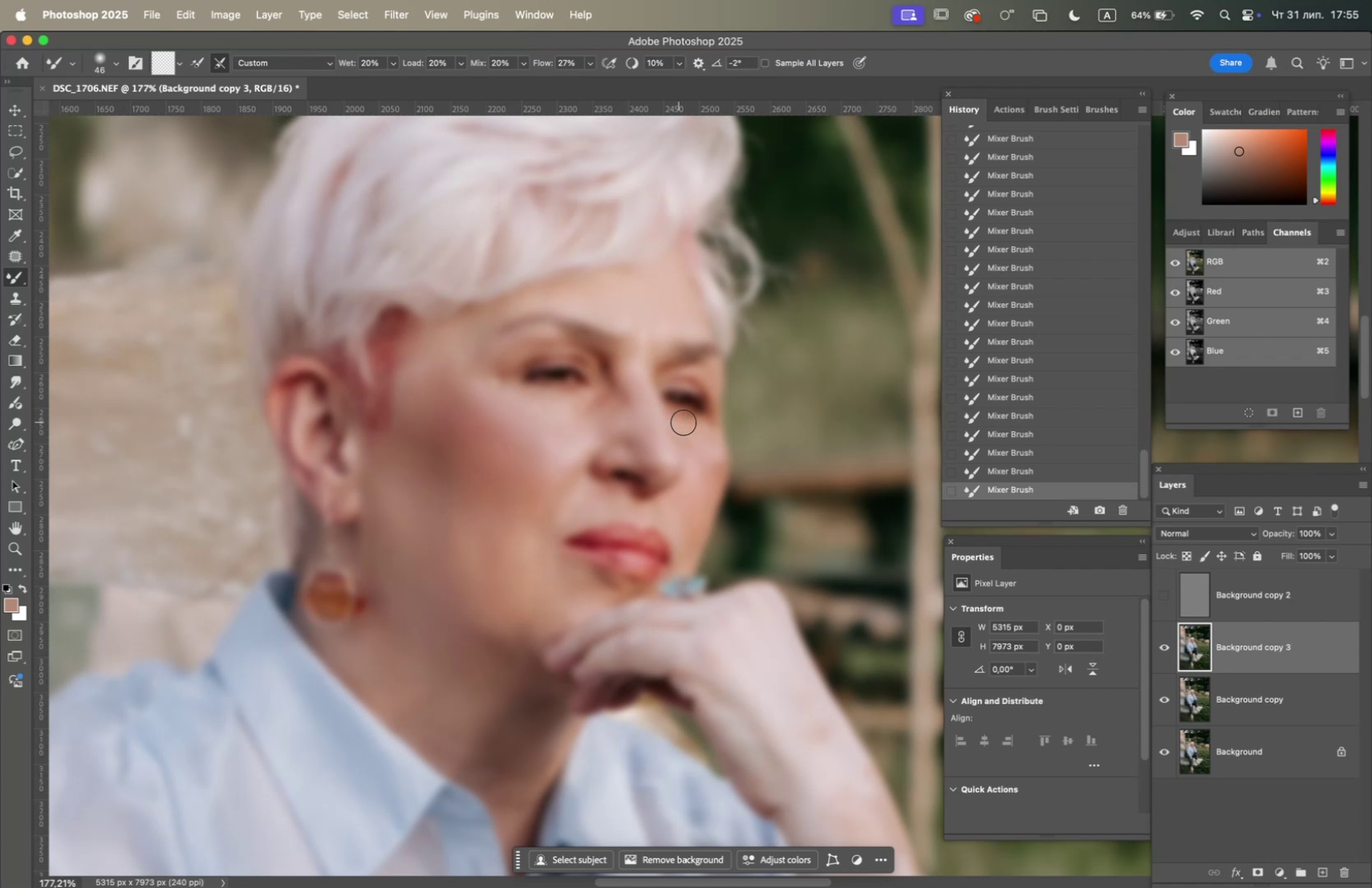 
left_click_drag(start_coordinate=[710, 444], to_coordinate=[712, 459])
 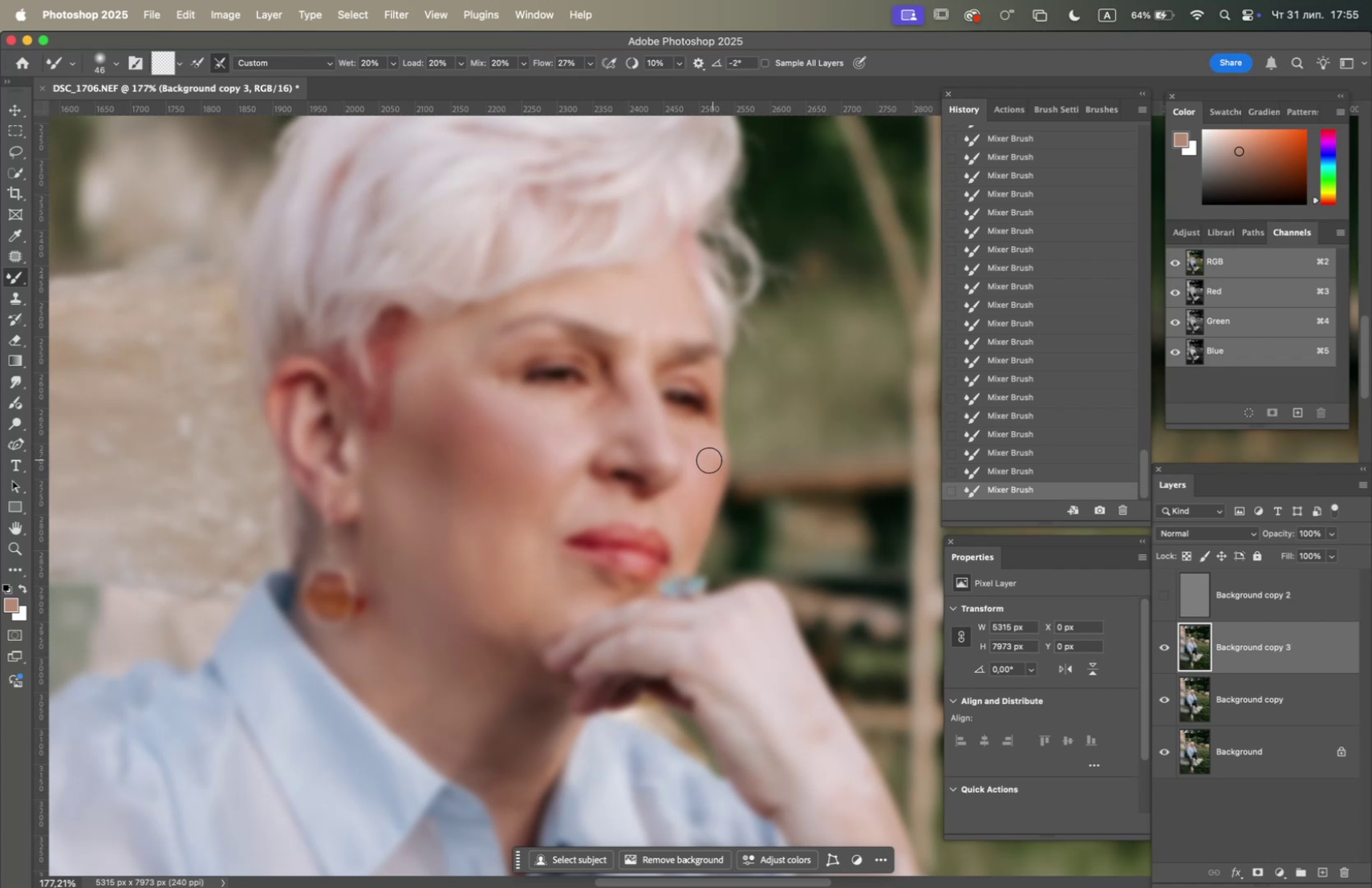 
left_click_drag(start_coordinate=[706, 455], to_coordinate=[691, 443])
 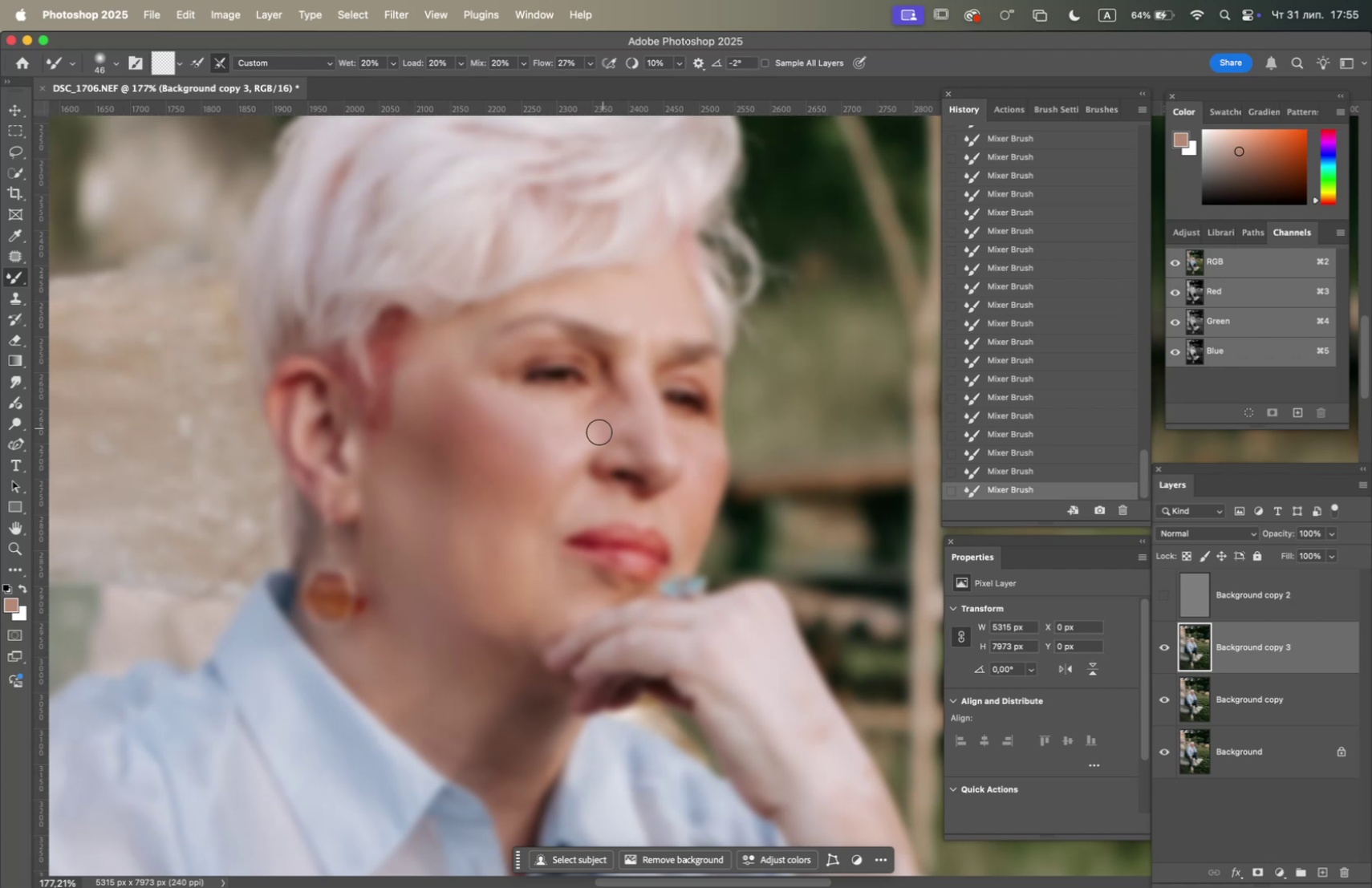 
left_click_drag(start_coordinate=[561, 436], to_coordinate=[539, 424])
 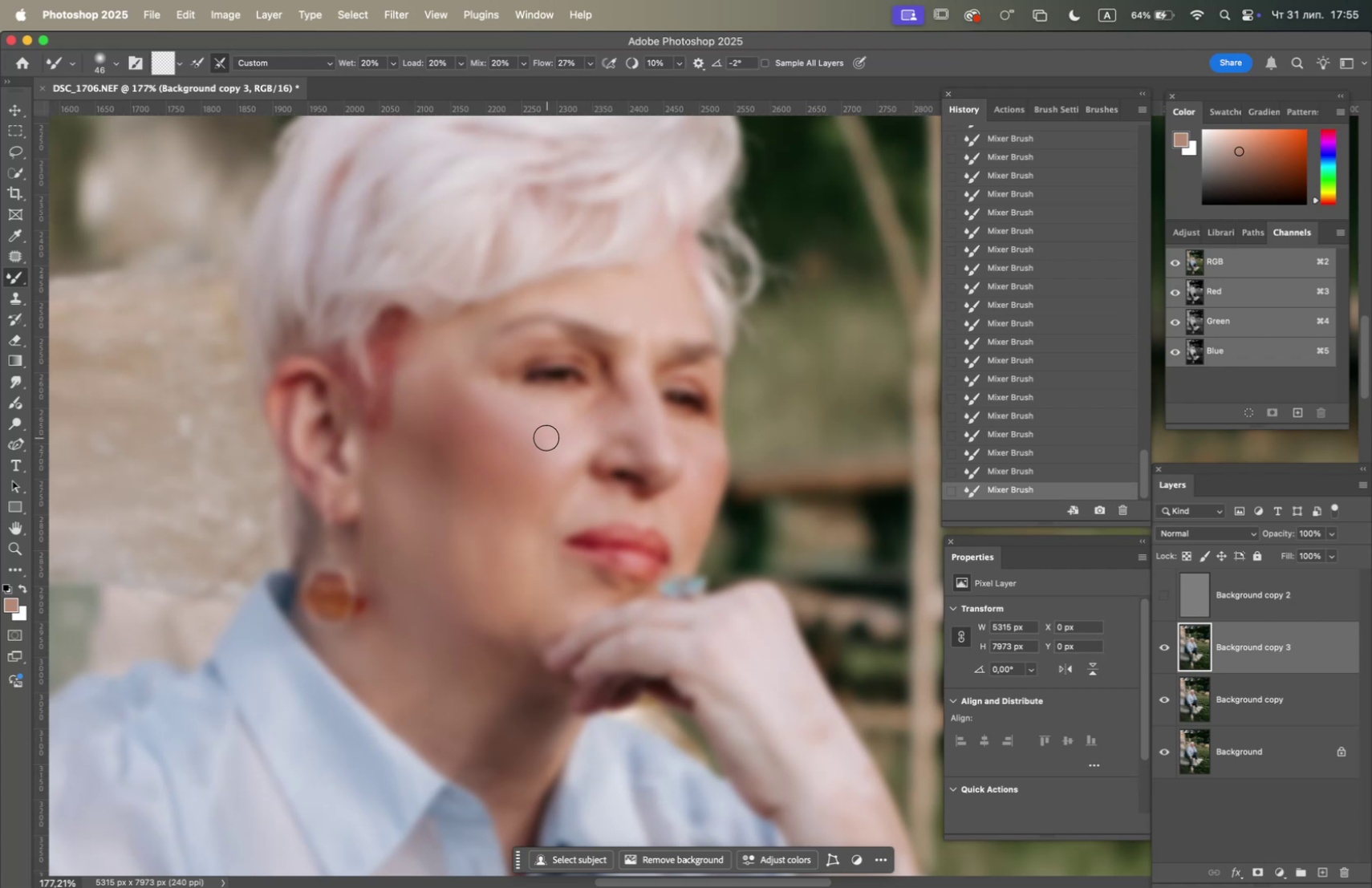 
left_click_drag(start_coordinate=[542, 440], to_coordinate=[550, 445])
 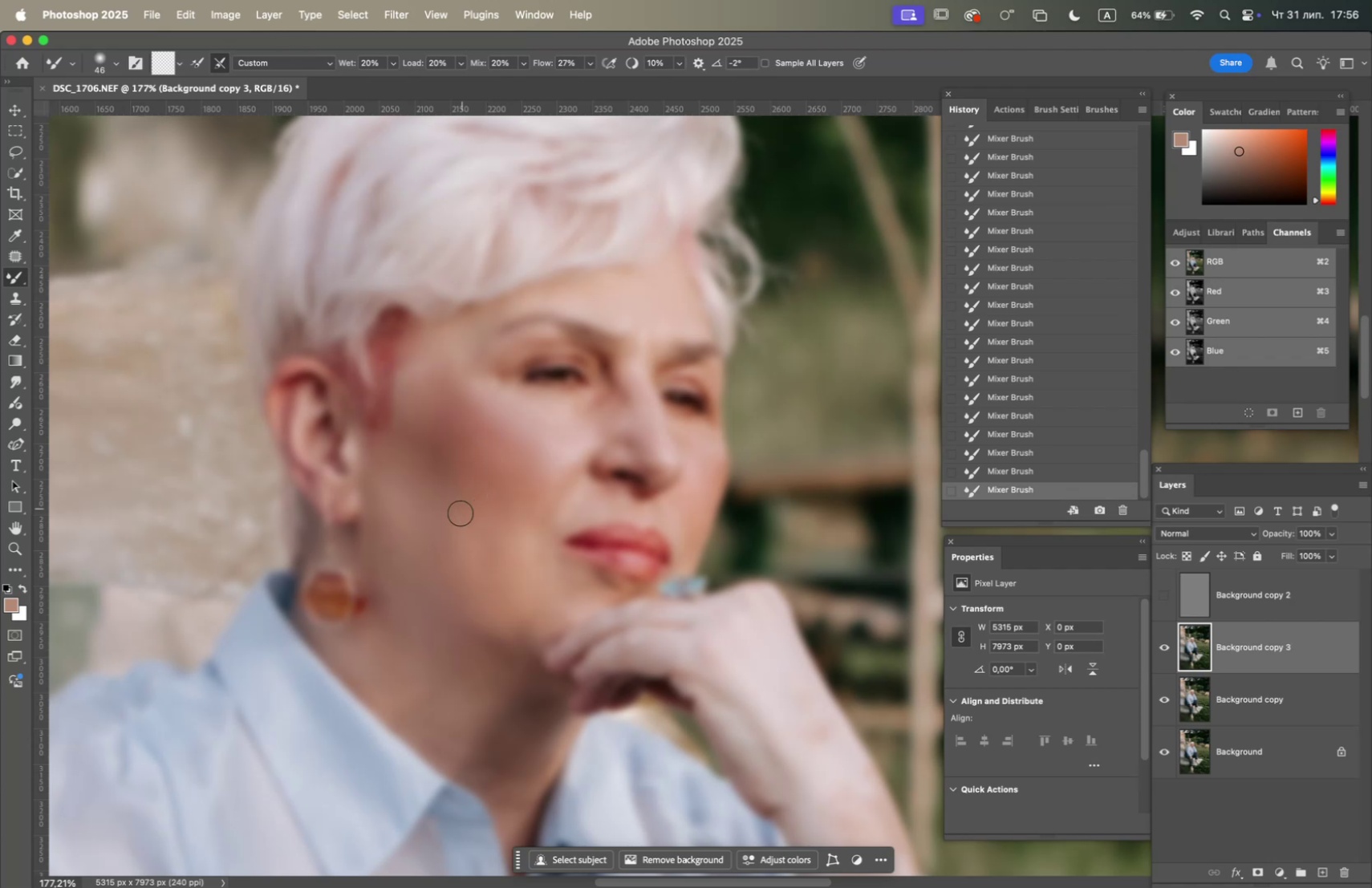 
right_click([494, 556])
 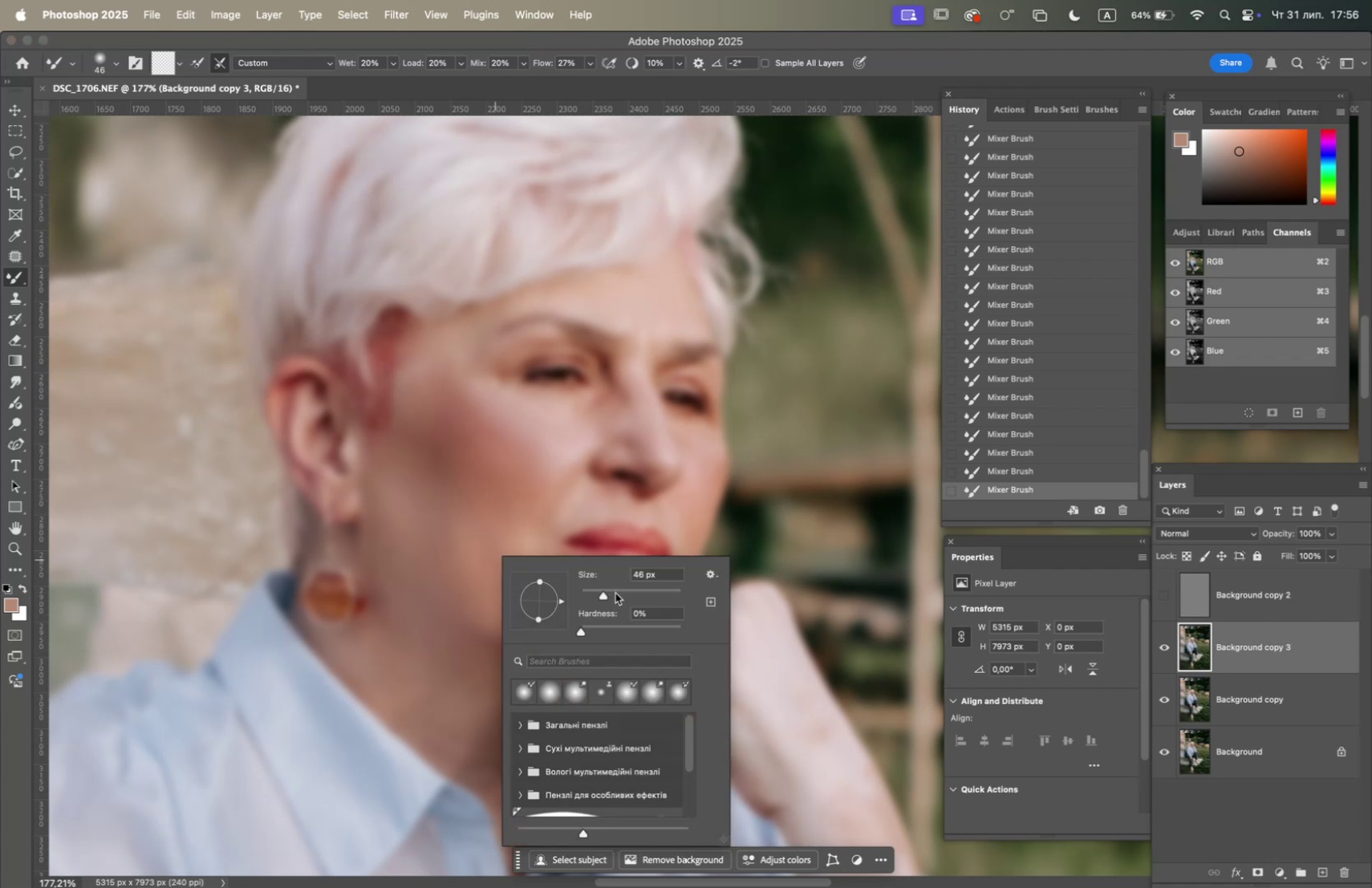 
left_click([618, 594])
 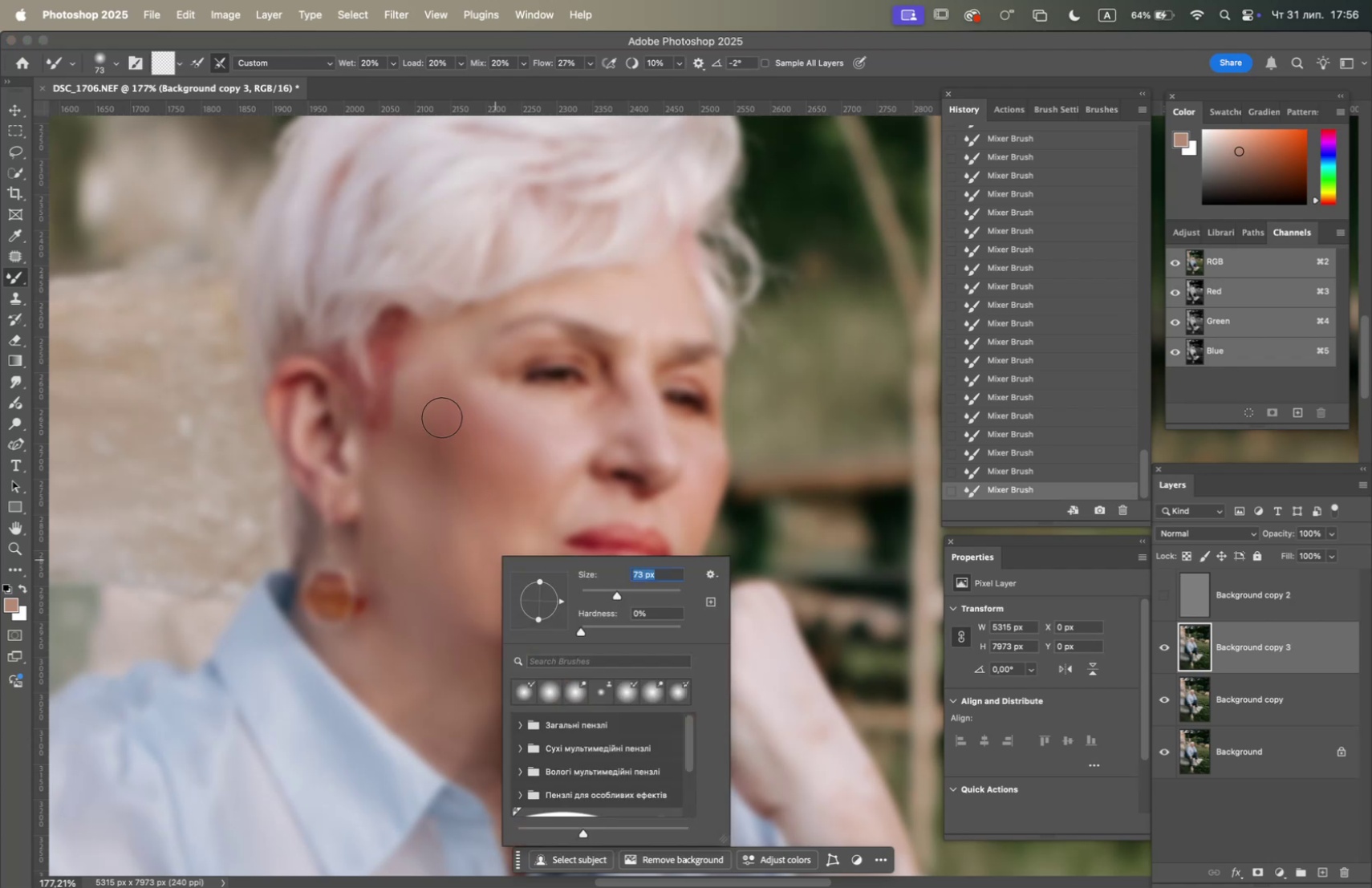 
left_click_drag(start_coordinate=[447, 422], to_coordinate=[453, 438])
 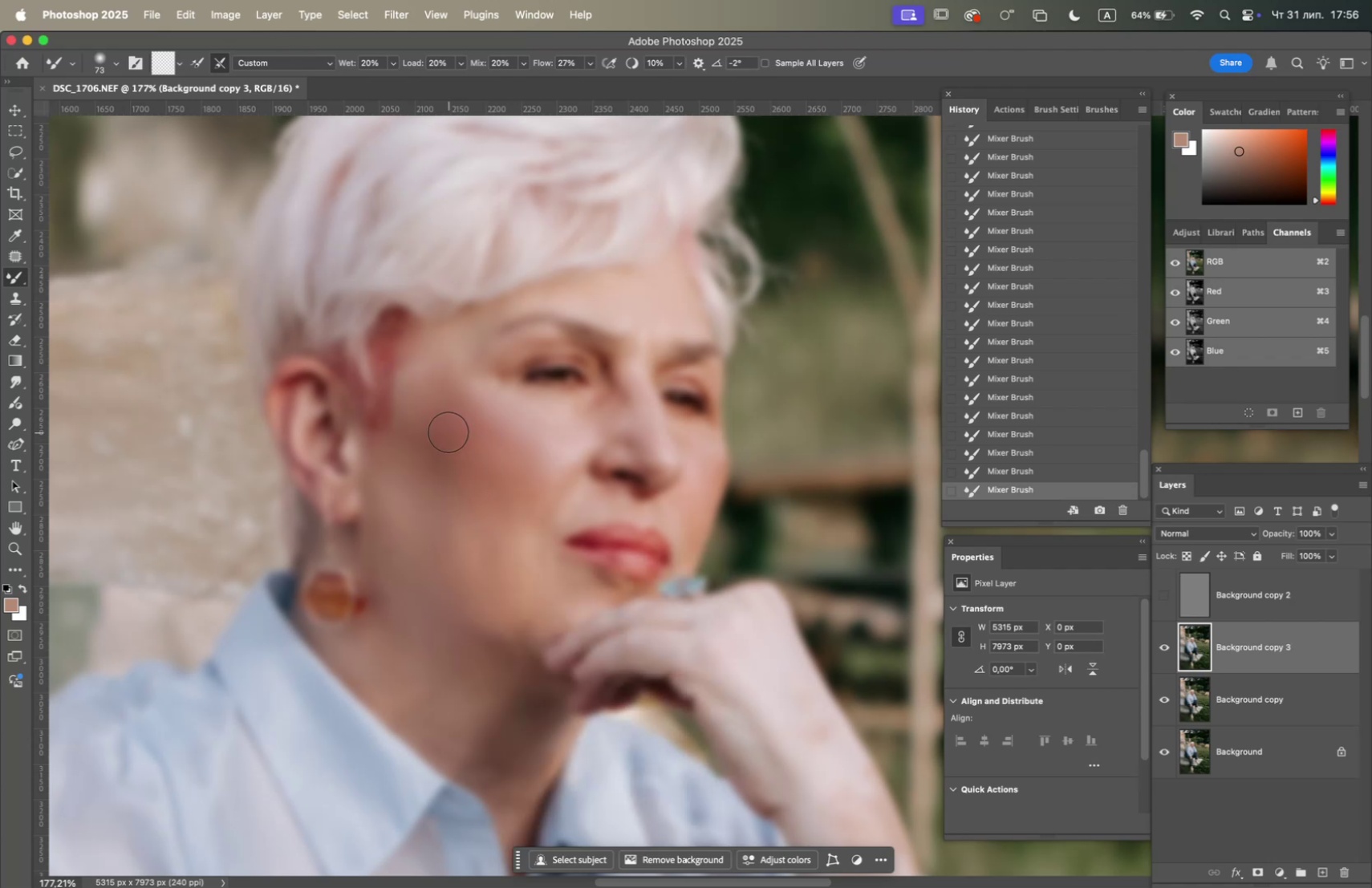 
left_click_drag(start_coordinate=[447, 432], to_coordinate=[453, 475])
 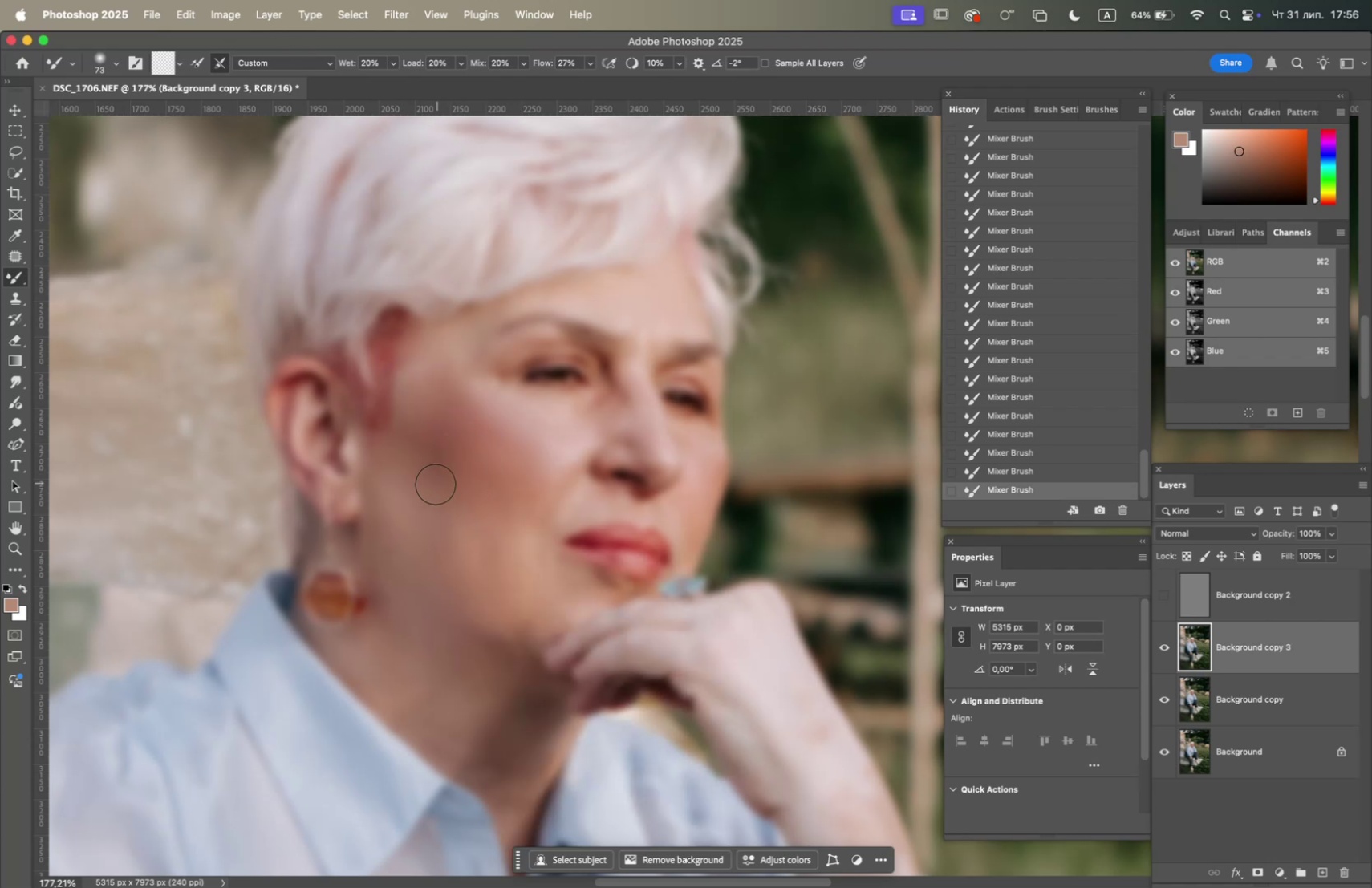 
left_click_drag(start_coordinate=[436, 479], to_coordinate=[426, 433])
 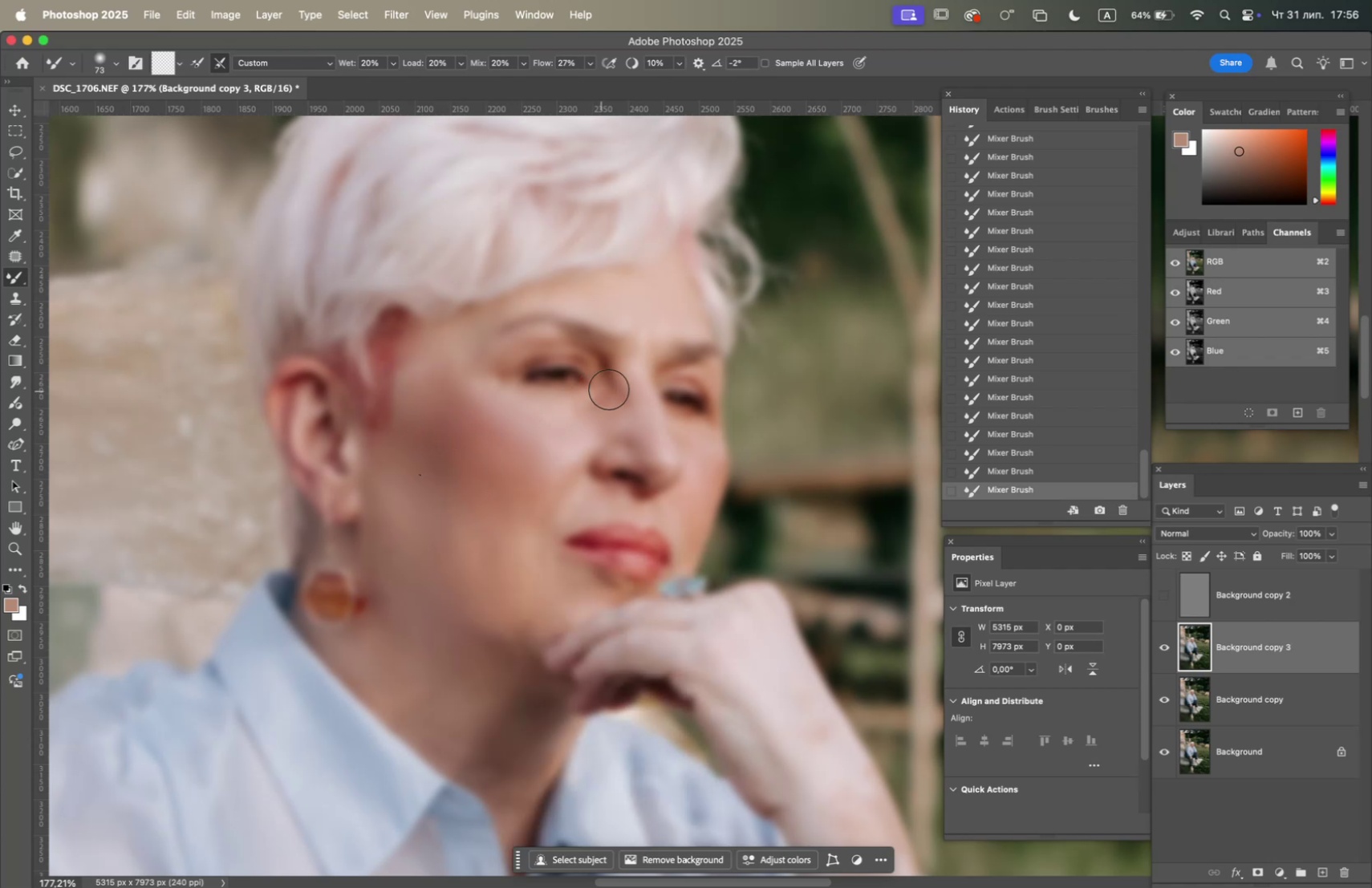 
hold_key(key=Space, duration=0.78)
 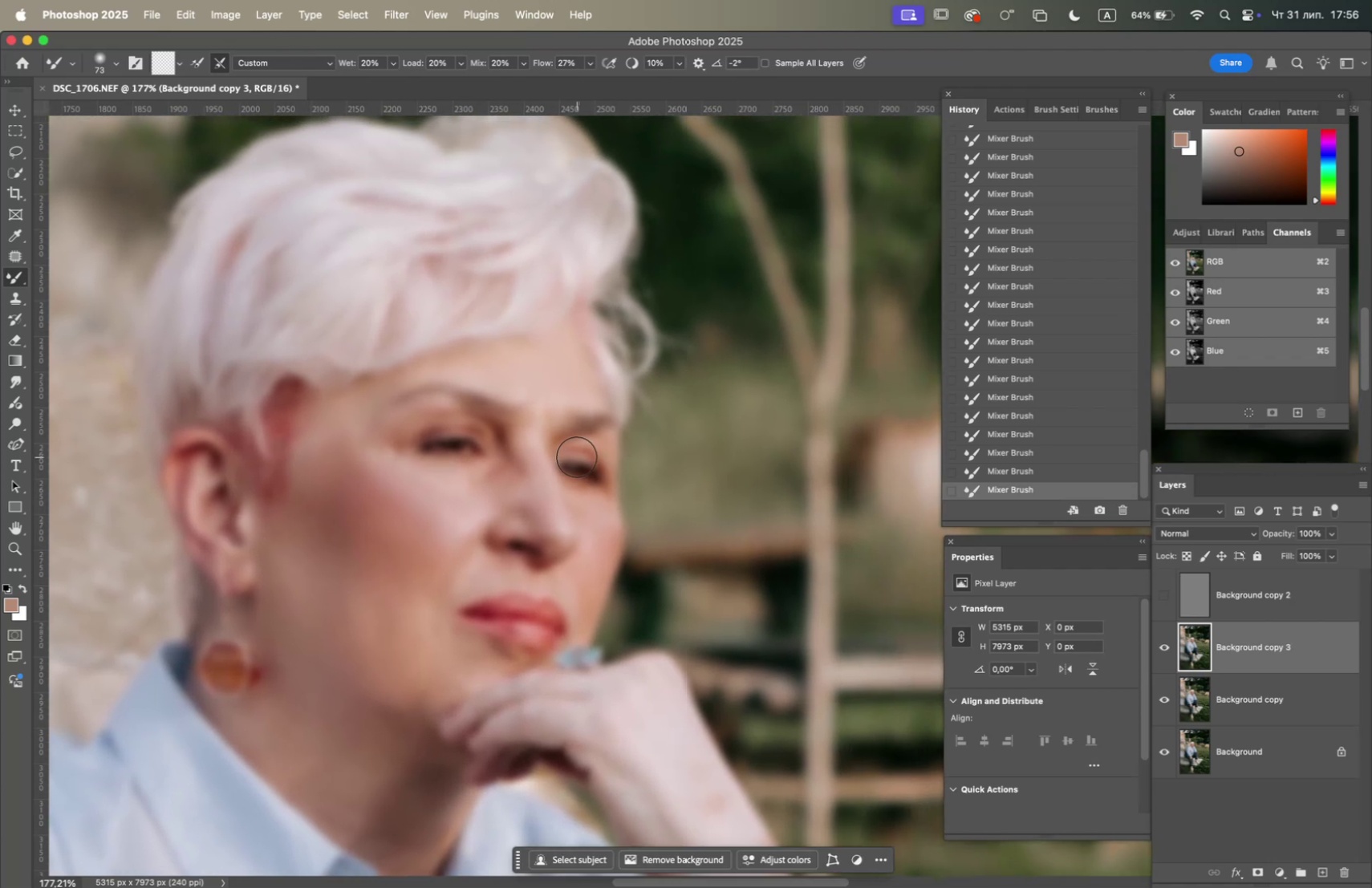 
left_click_drag(start_coordinate=[695, 390], to_coordinate=[591, 460])
 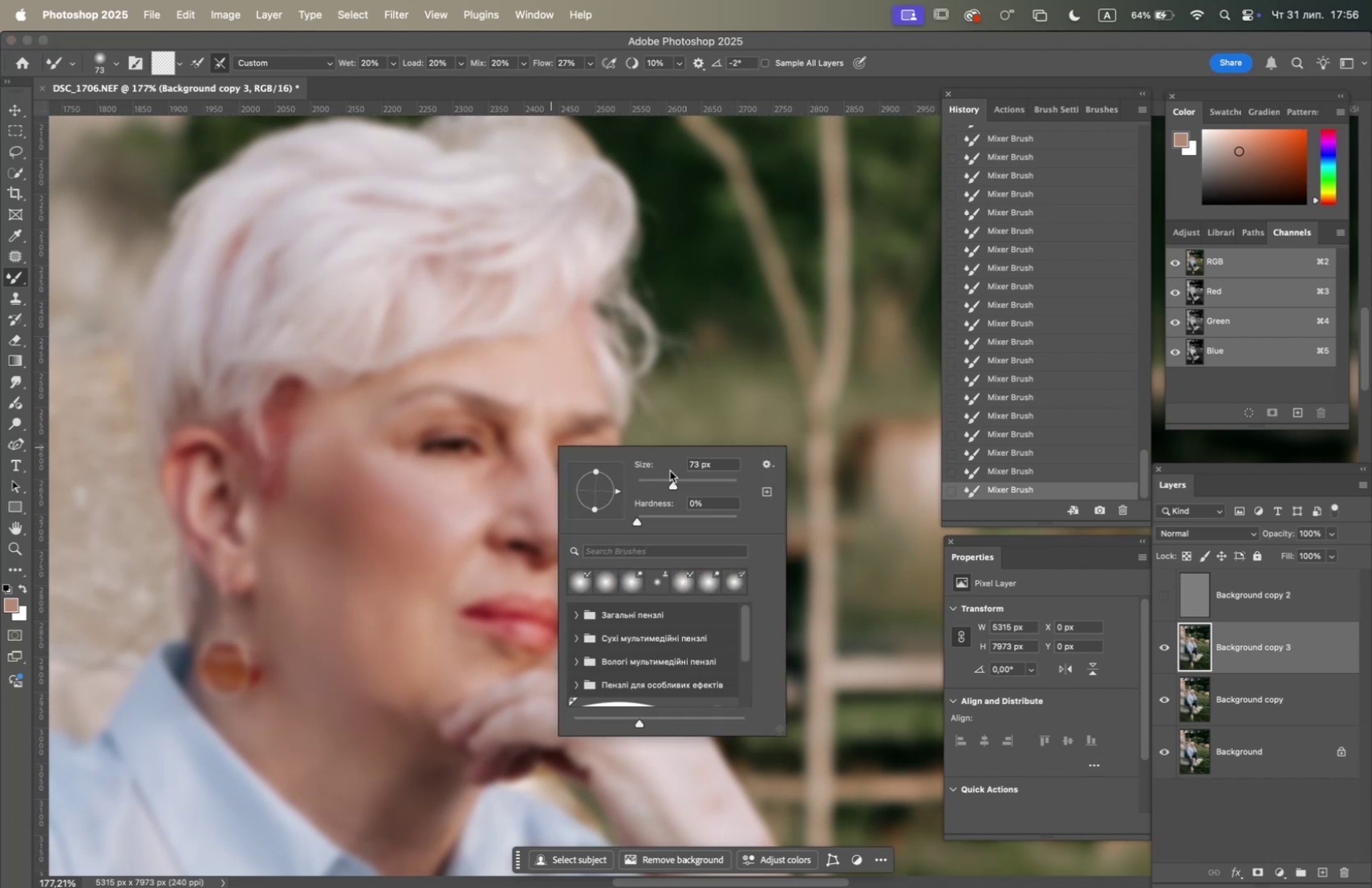 
left_click([658, 486])
 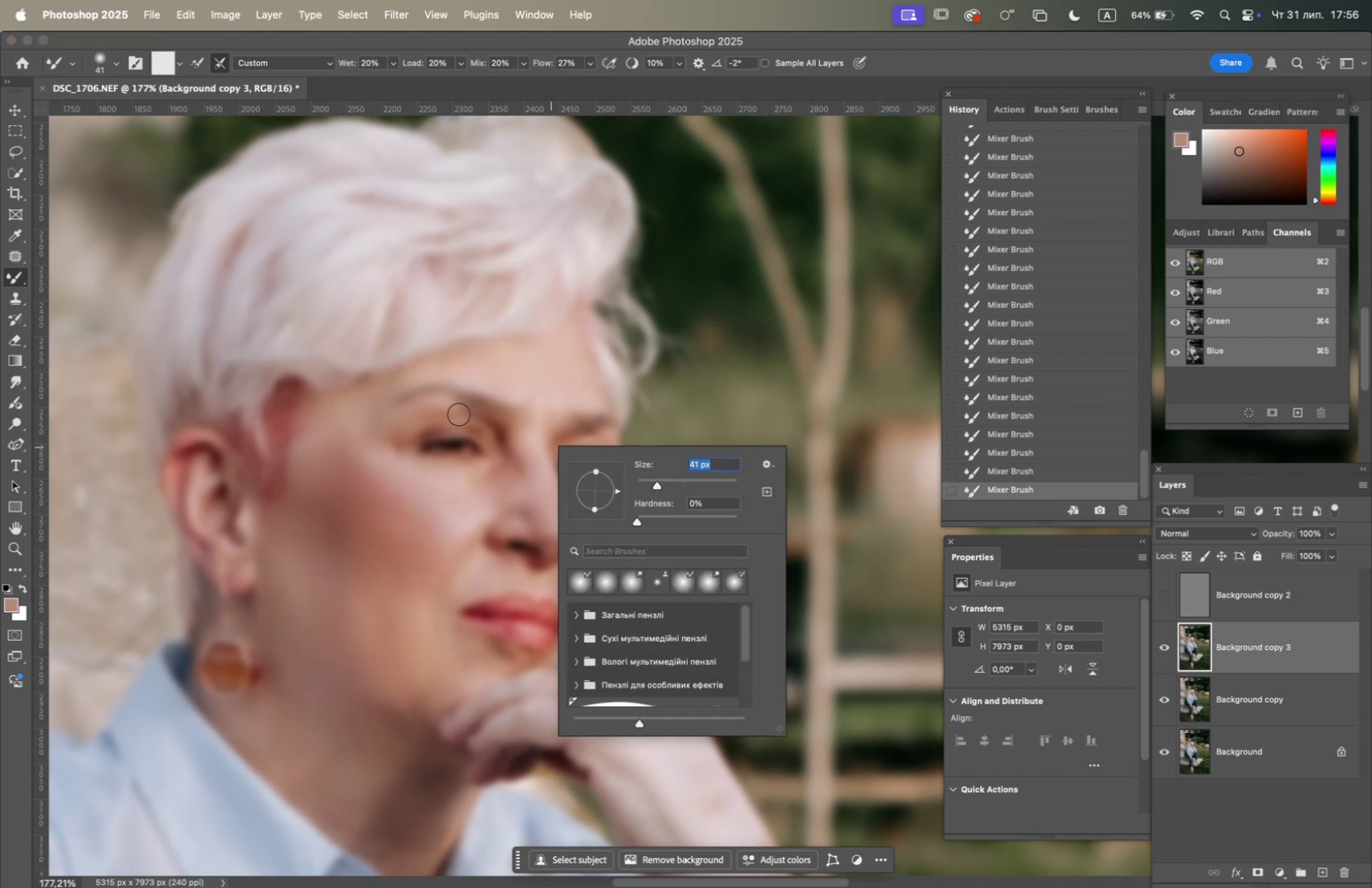 
left_click_drag(start_coordinate=[437, 412], to_coordinate=[442, 412])
 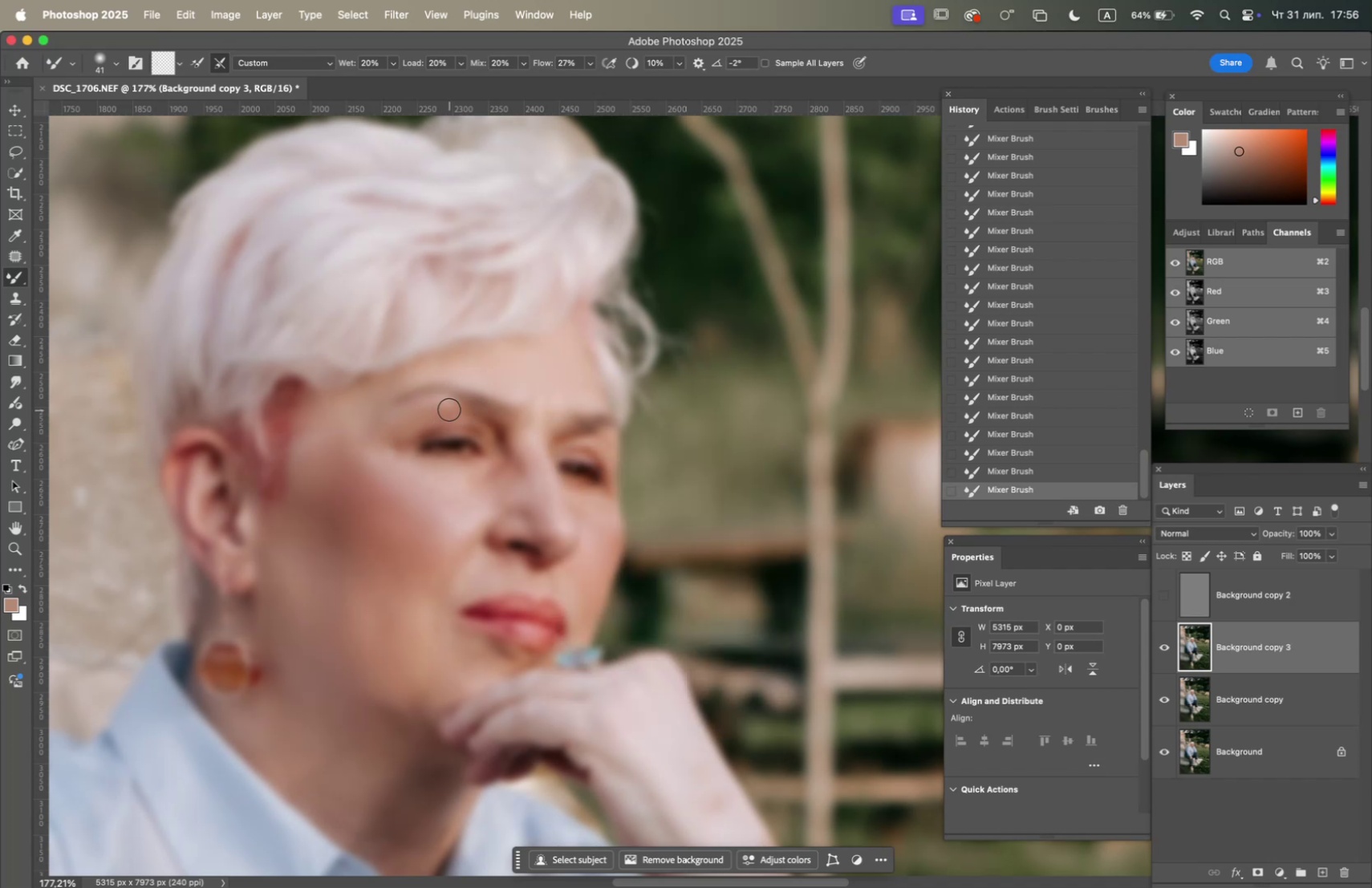 
left_click_drag(start_coordinate=[449, 408], to_coordinate=[412, 422])
 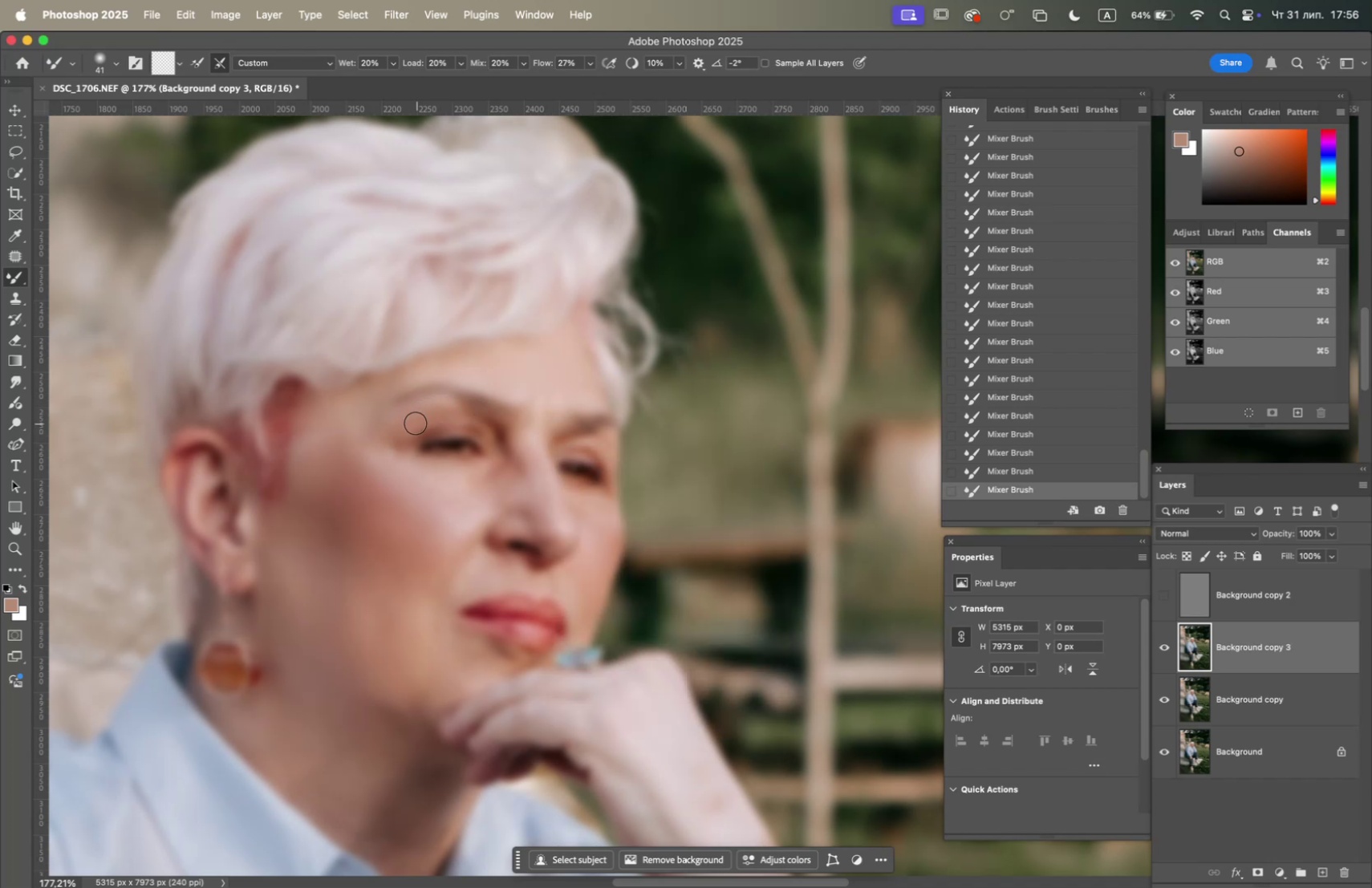 
left_click_drag(start_coordinate=[406, 456], to_coordinate=[395, 441])
 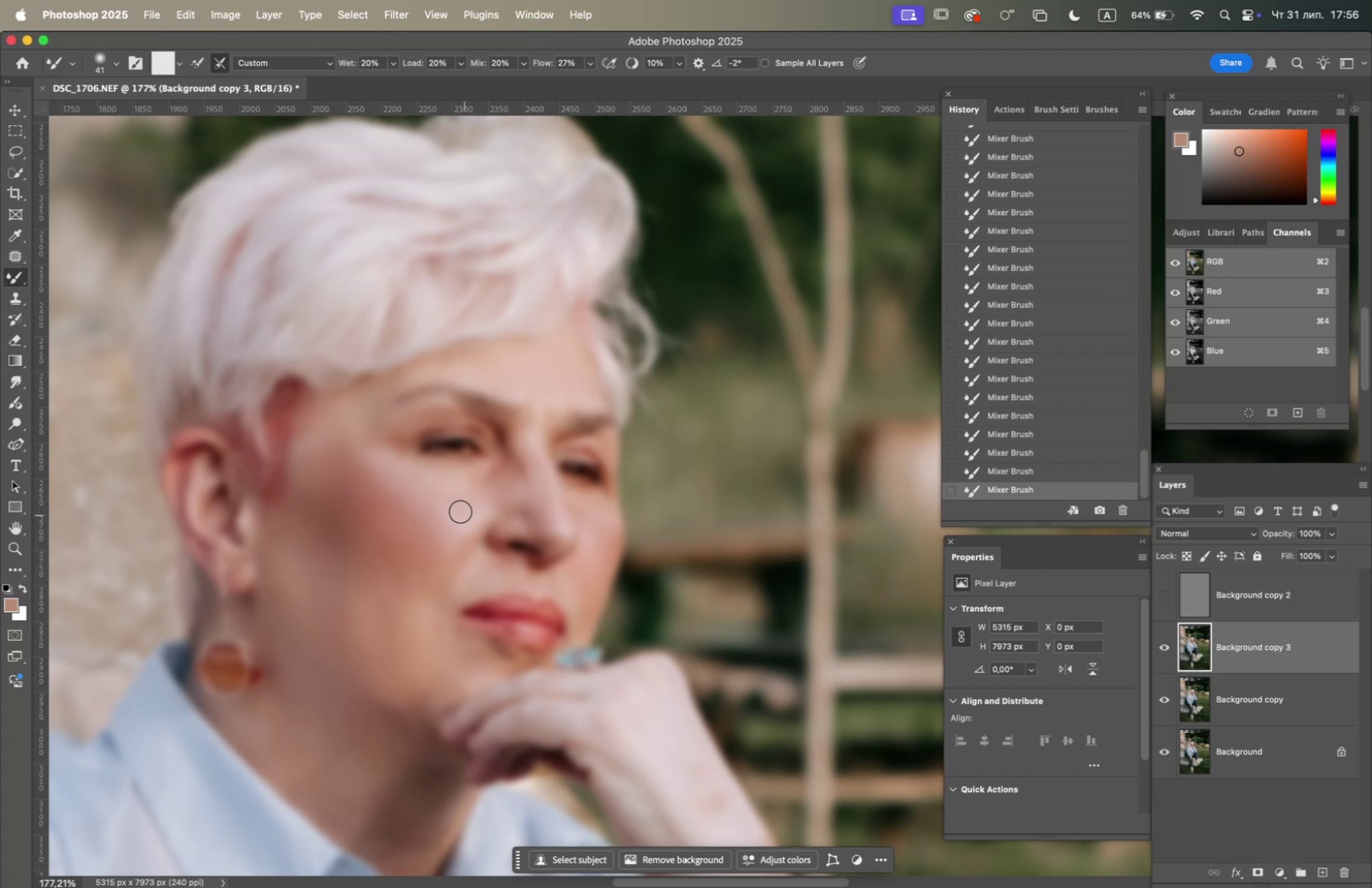 
left_click_drag(start_coordinate=[420, 472], to_coordinate=[392, 450])
 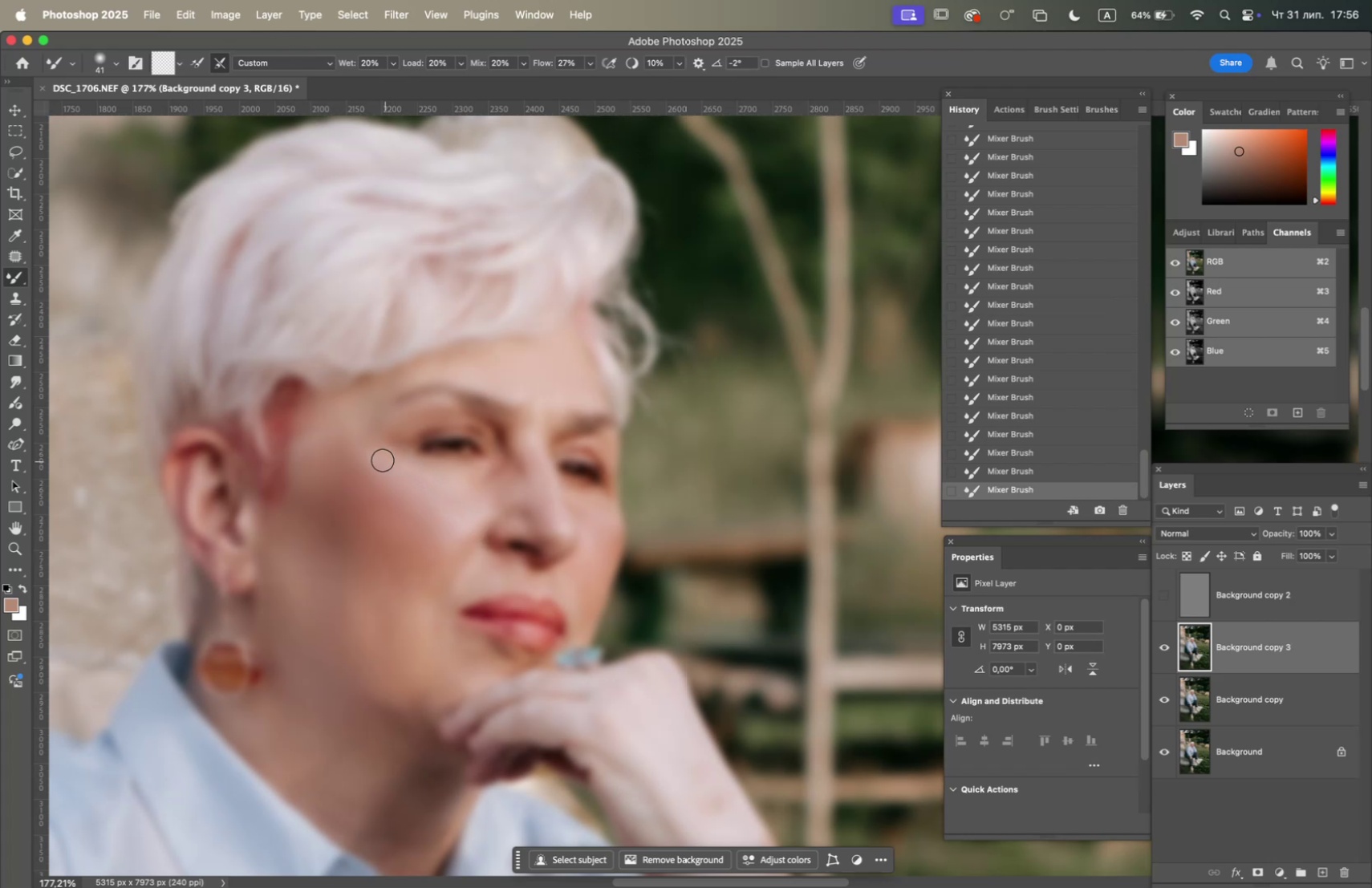 
left_click_drag(start_coordinate=[369, 451], to_coordinate=[319, 440])
 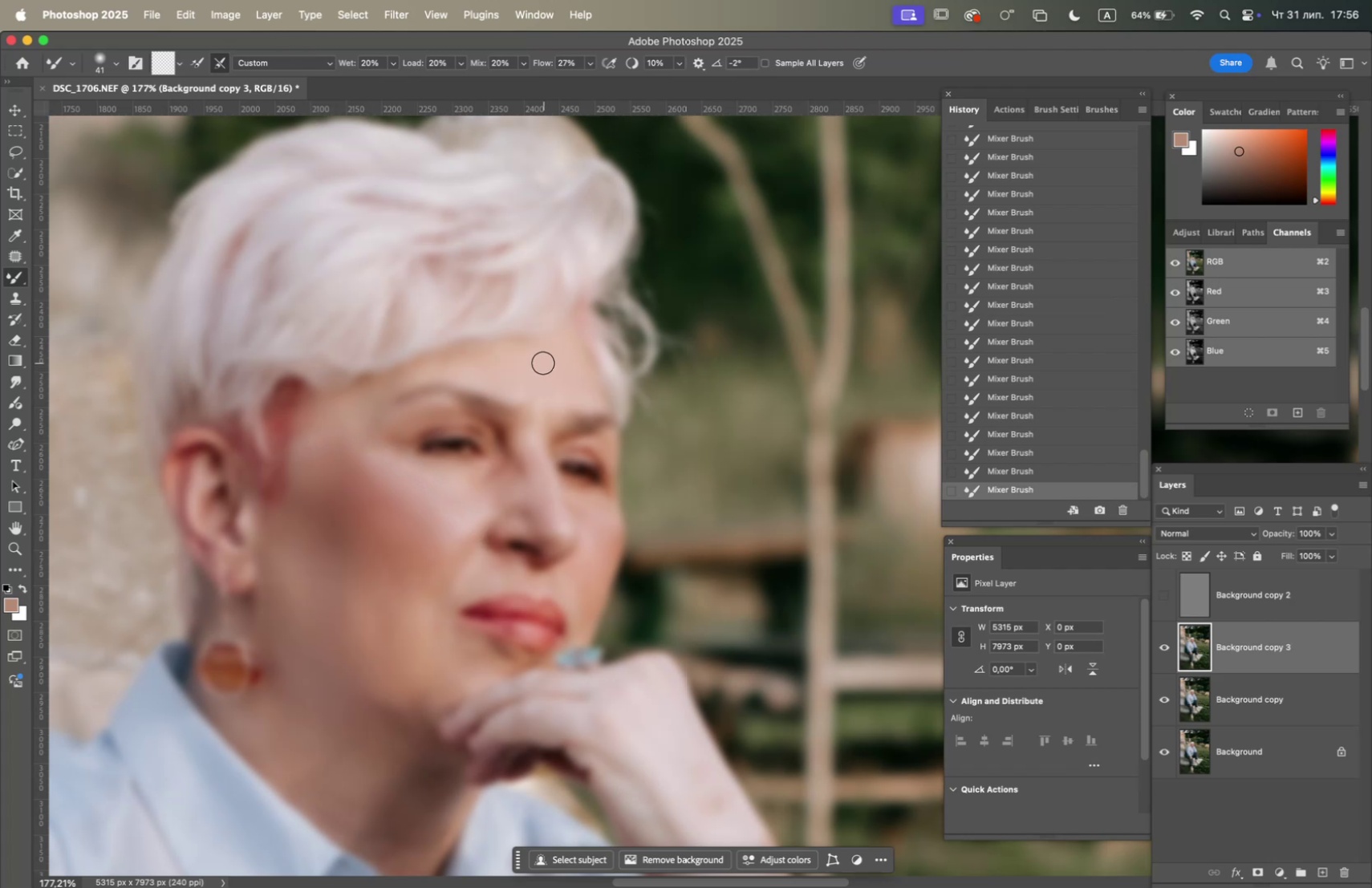 
left_click_drag(start_coordinate=[541, 377], to_coordinate=[531, 417])
 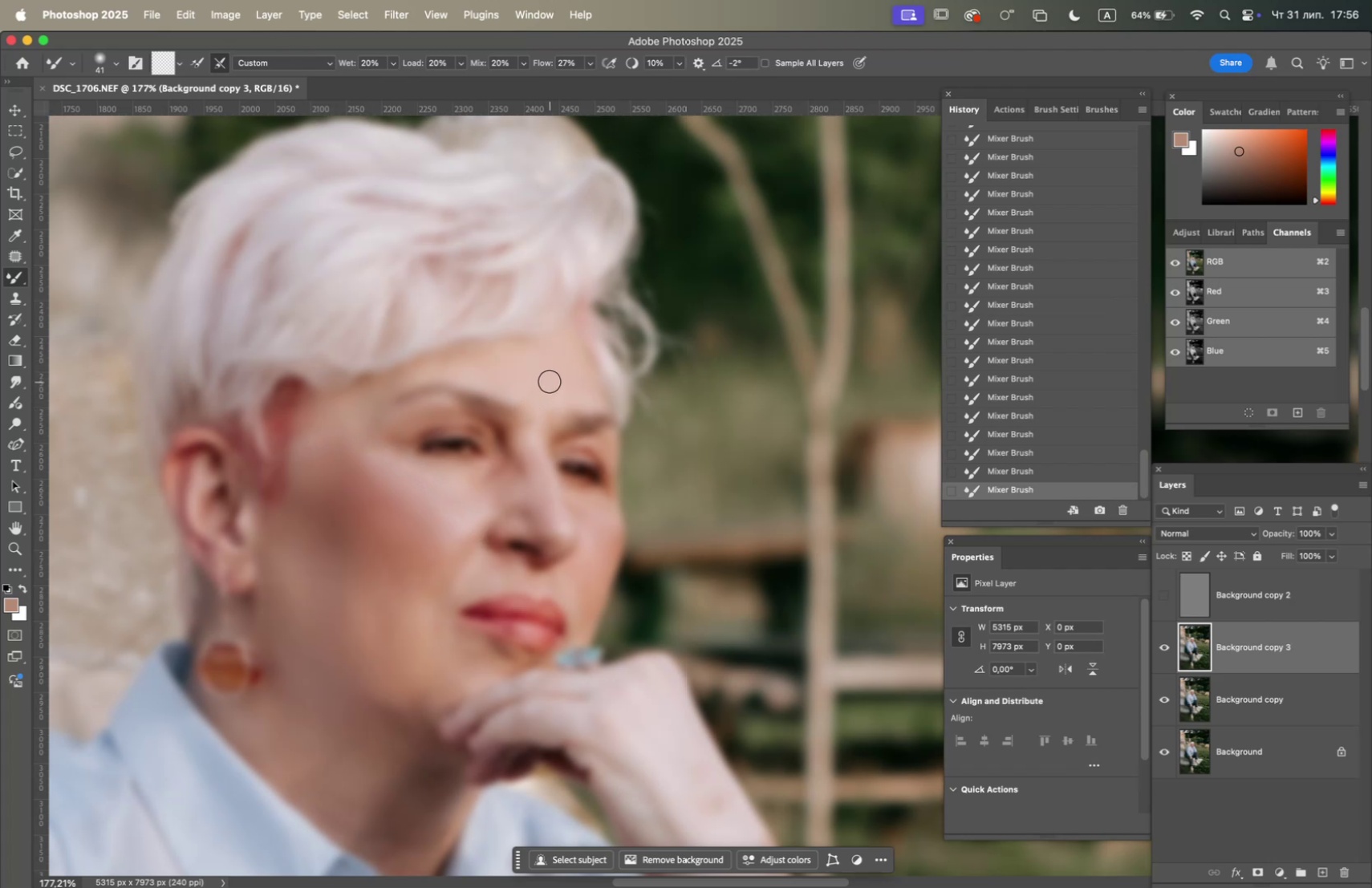 
left_click_drag(start_coordinate=[550, 381], to_coordinate=[550, 414])
 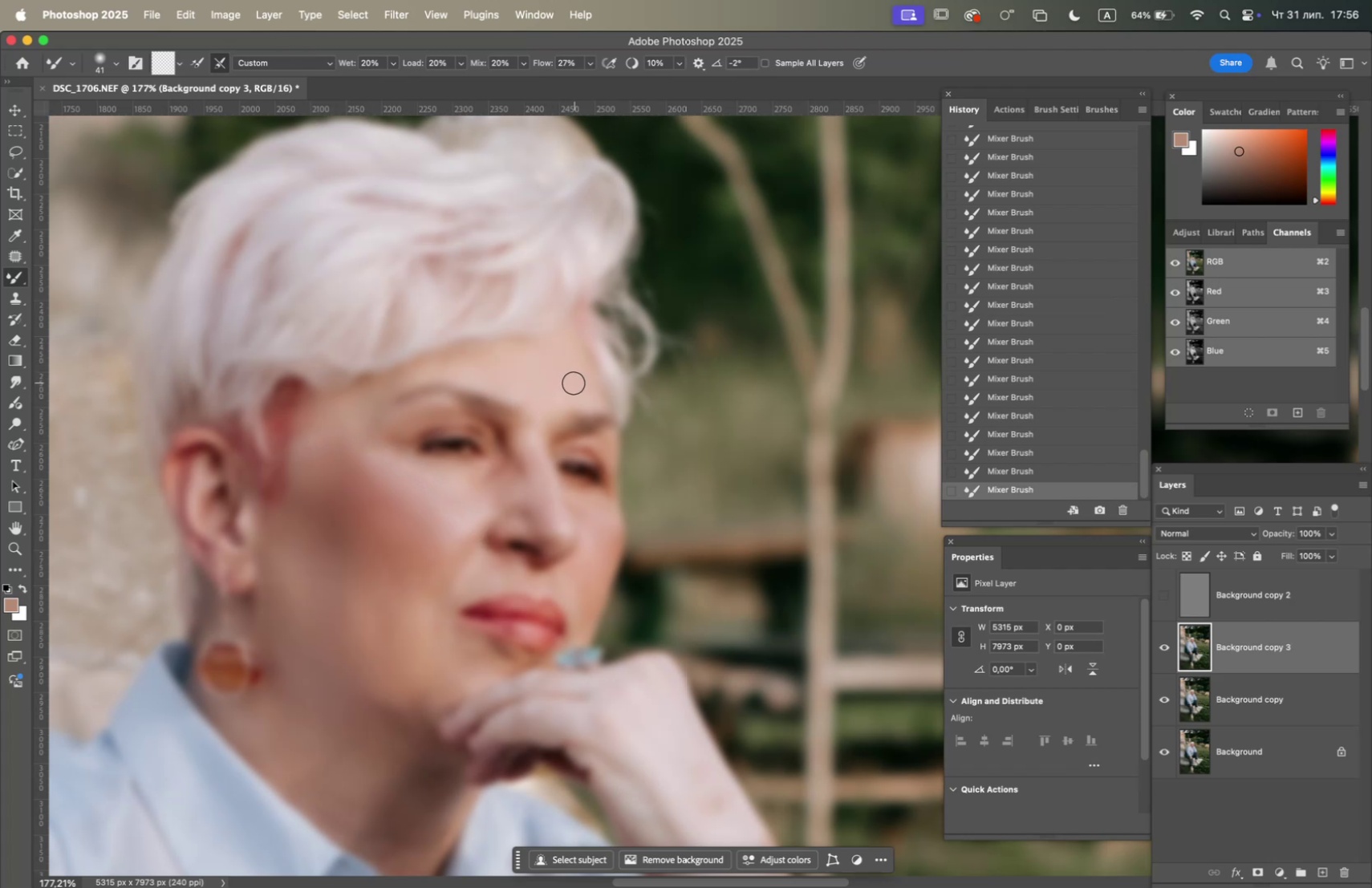 
left_click_drag(start_coordinate=[563, 389], to_coordinate=[526, 404])
 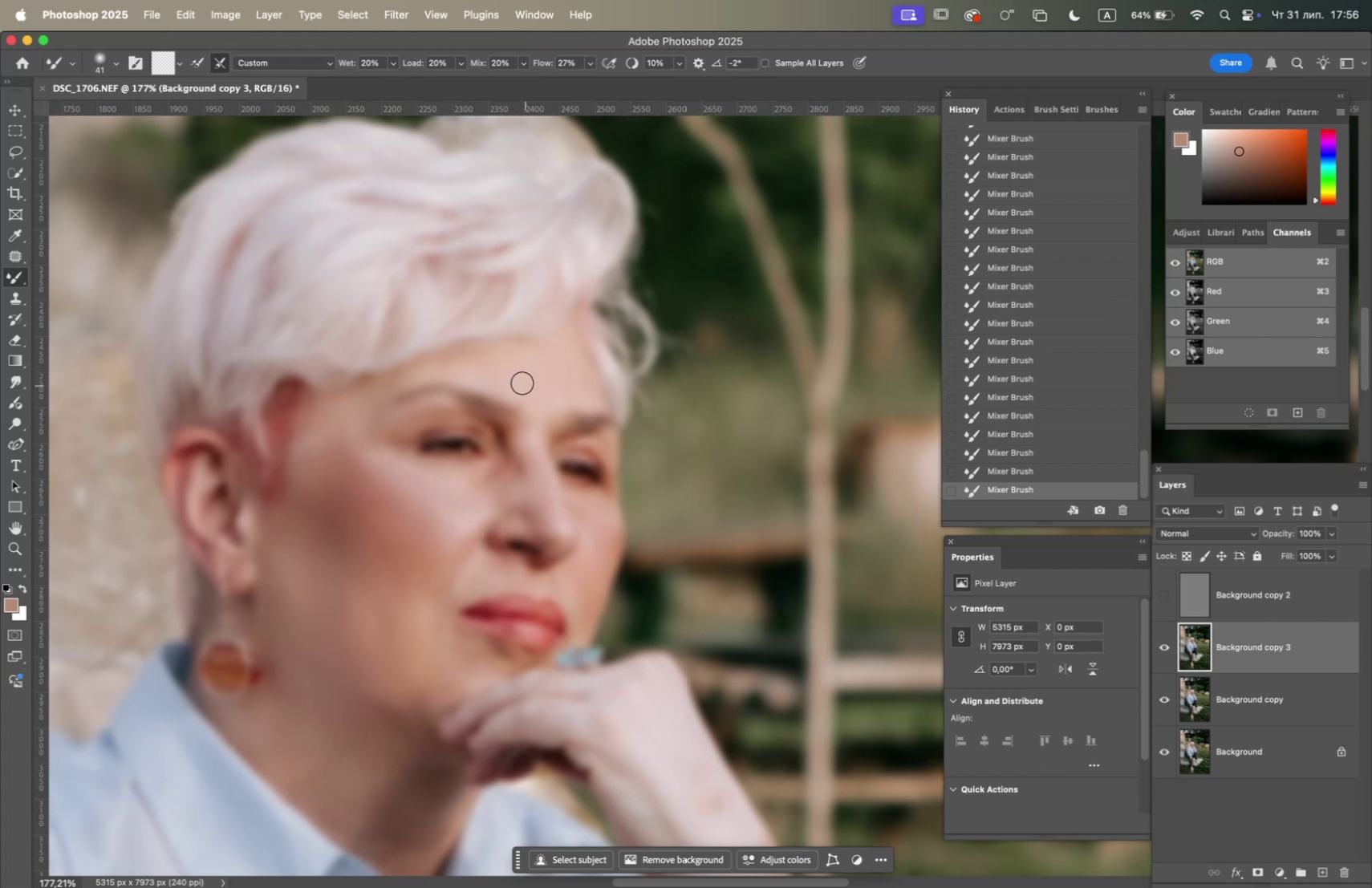 
left_click_drag(start_coordinate=[518, 381], to_coordinate=[529, 406])
 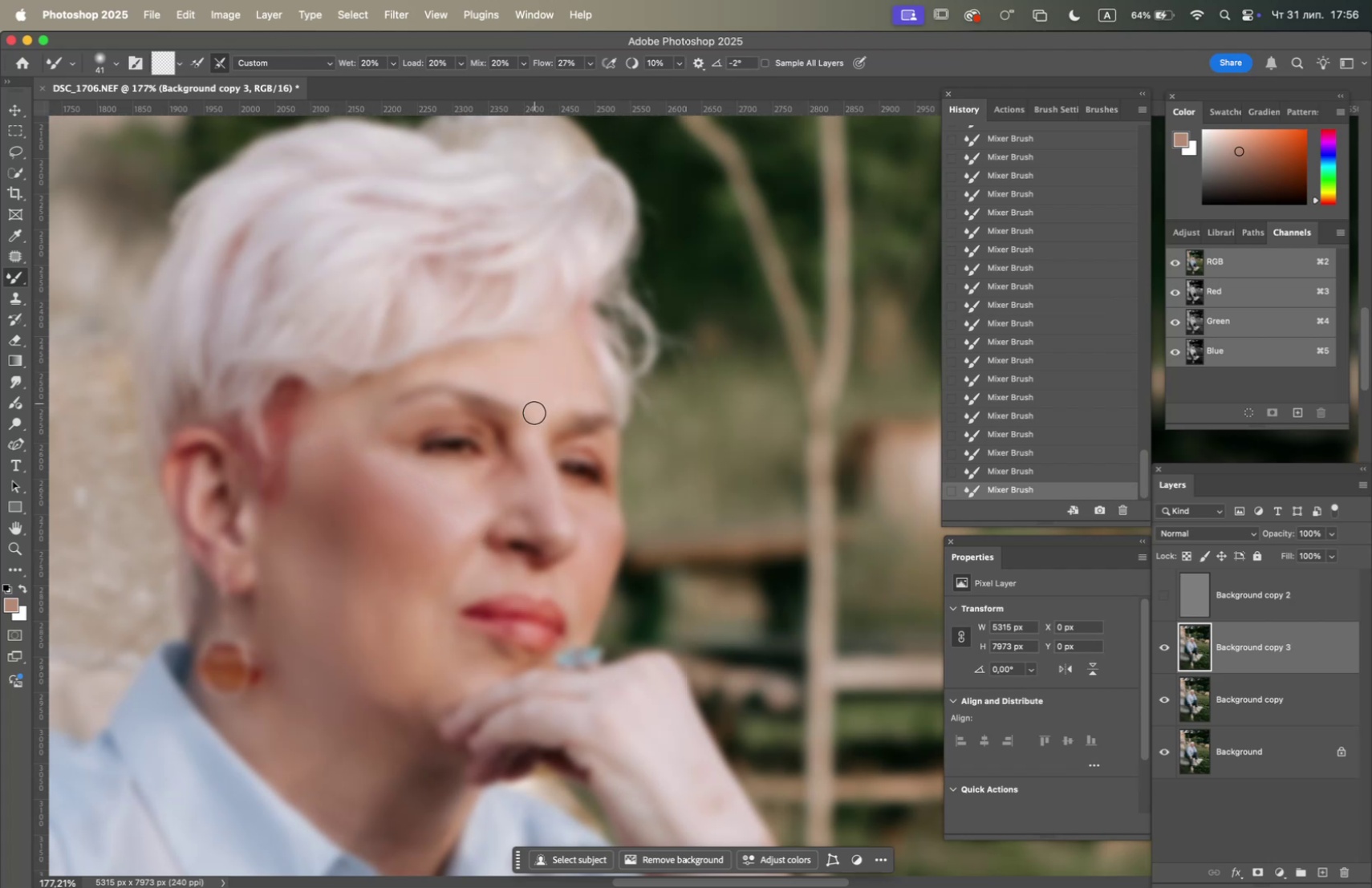 
left_click_drag(start_coordinate=[534, 429], to_coordinate=[525, 410])
 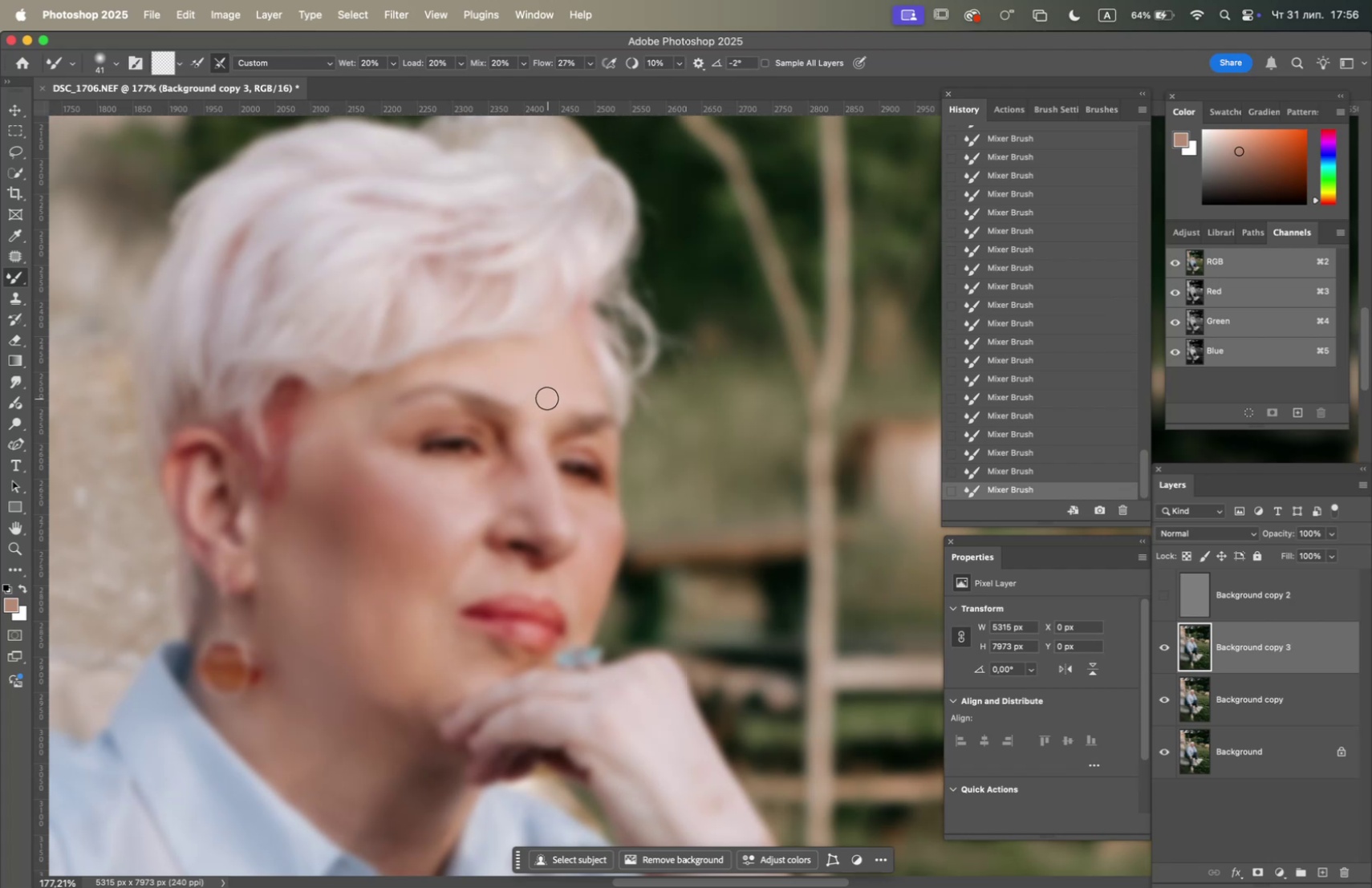 
left_click_drag(start_coordinate=[543, 398], to_coordinate=[526, 409])
 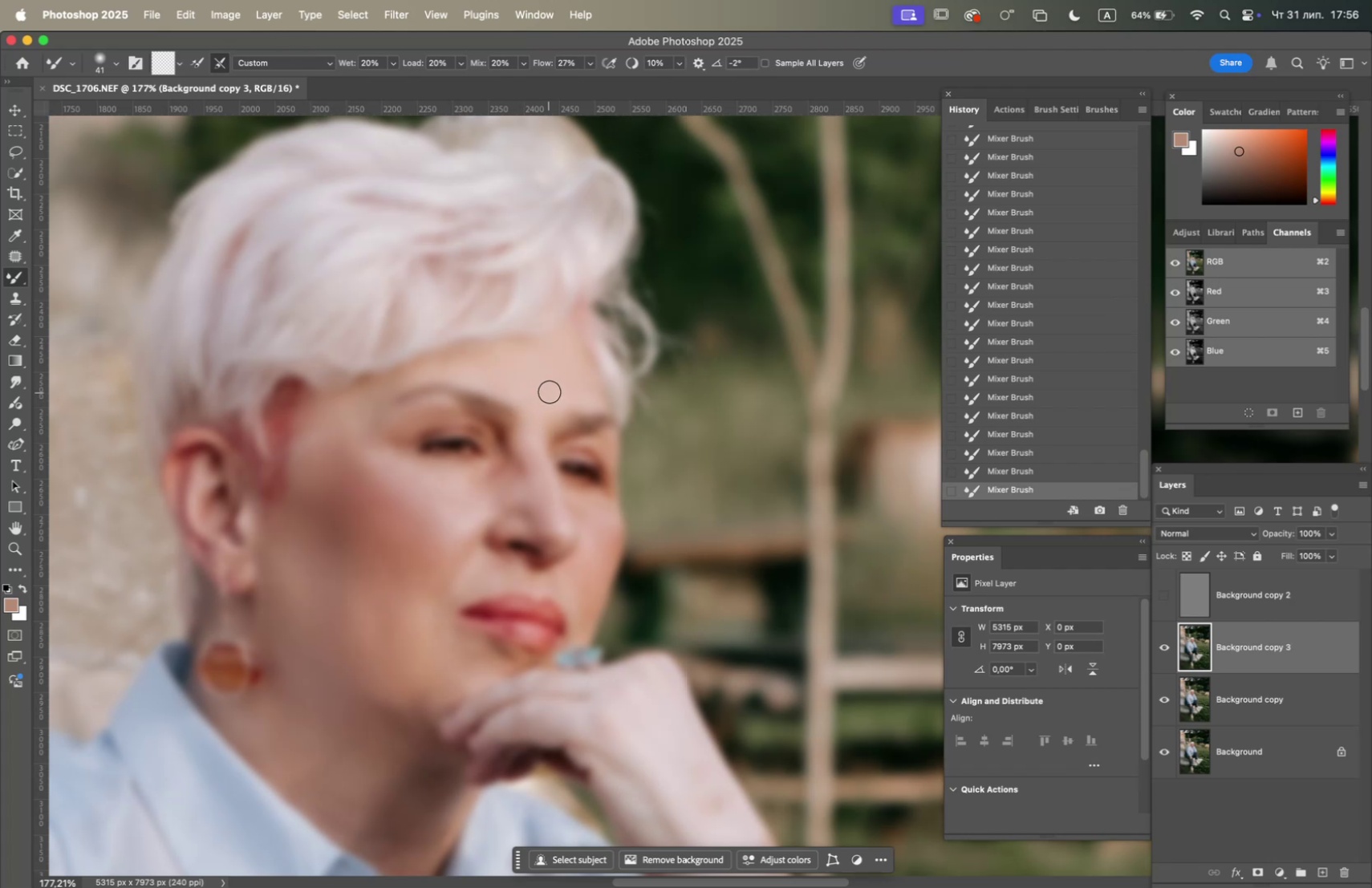 
left_click_drag(start_coordinate=[552, 391], to_coordinate=[574, 407])
 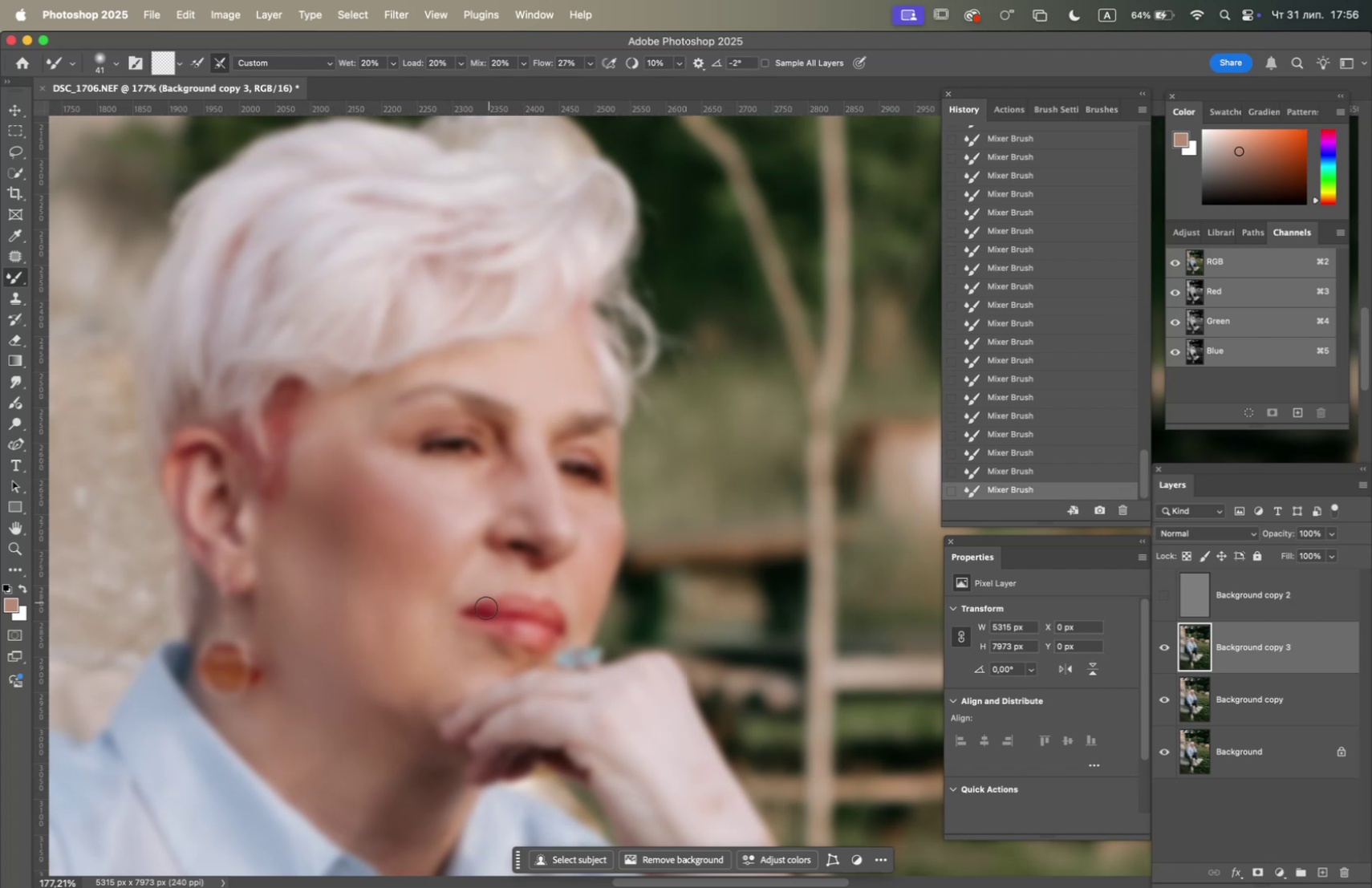 
left_click_drag(start_coordinate=[443, 647], to_coordinate=[466, 662])
 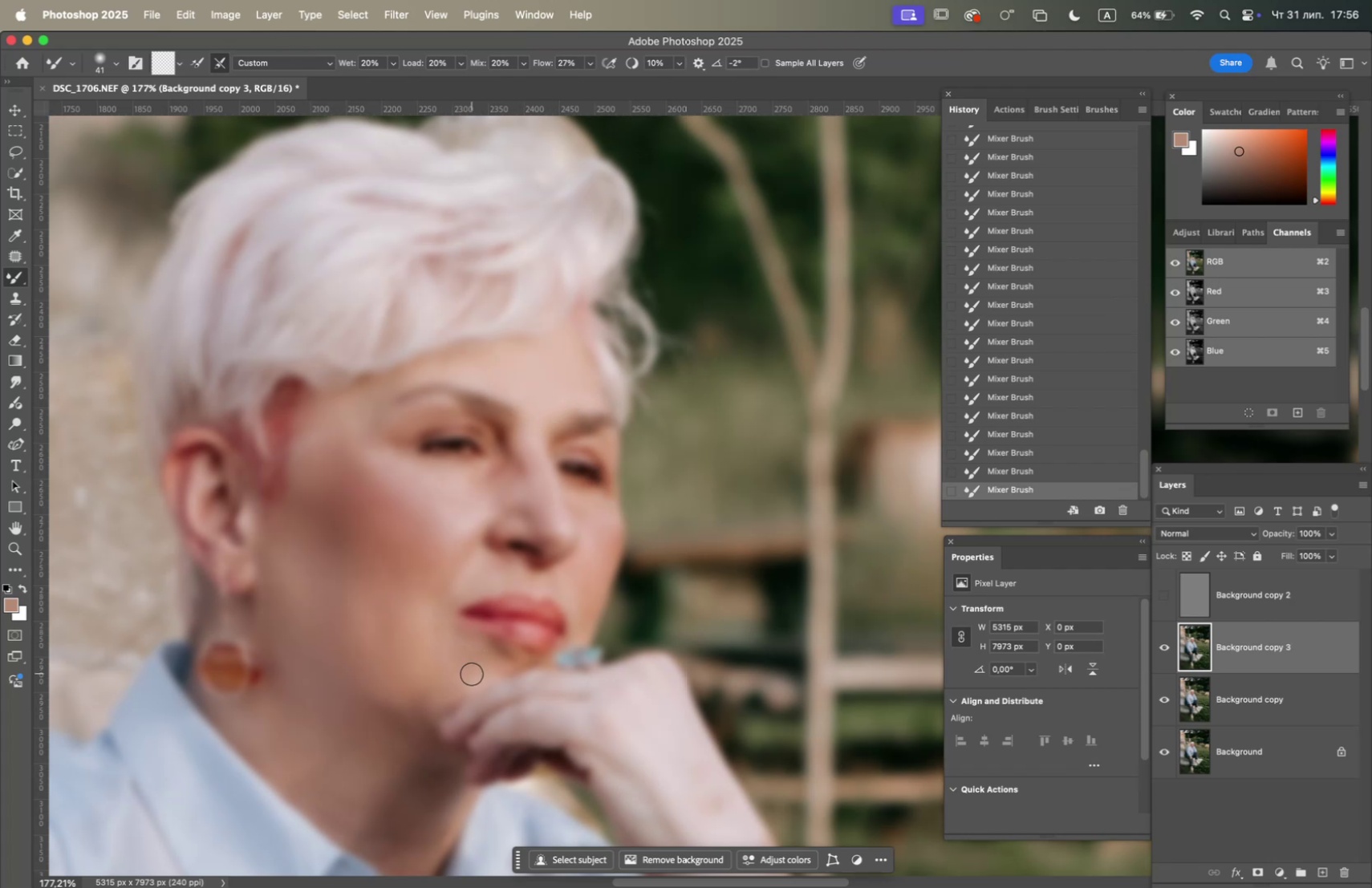 
left_click_drag(start_coordinate=[472, 675], to_coordinate=[457, 682])
 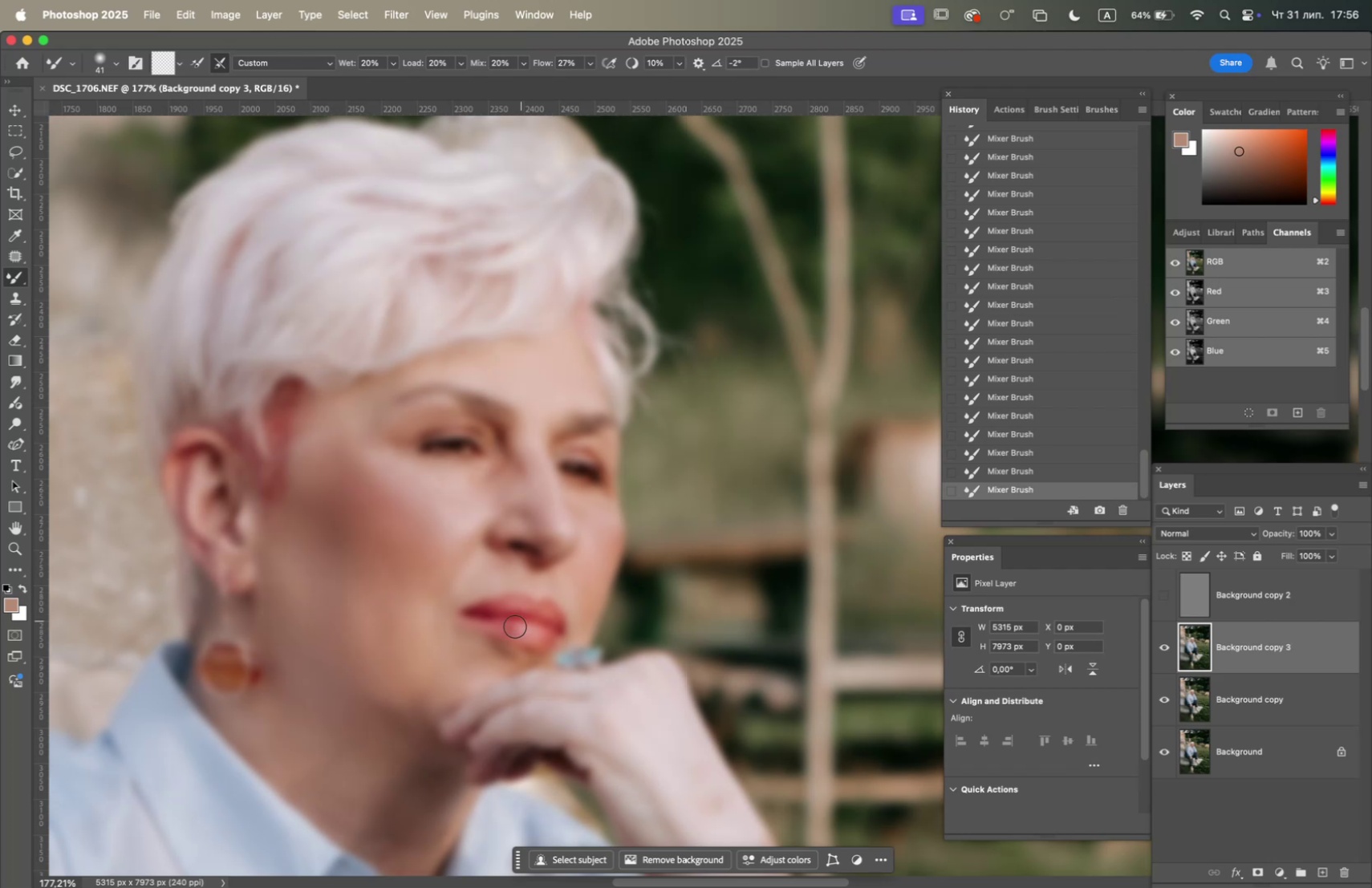 
left_click_drag(start_coordinate=[464, 670], to_coordinate=[473, 648])
 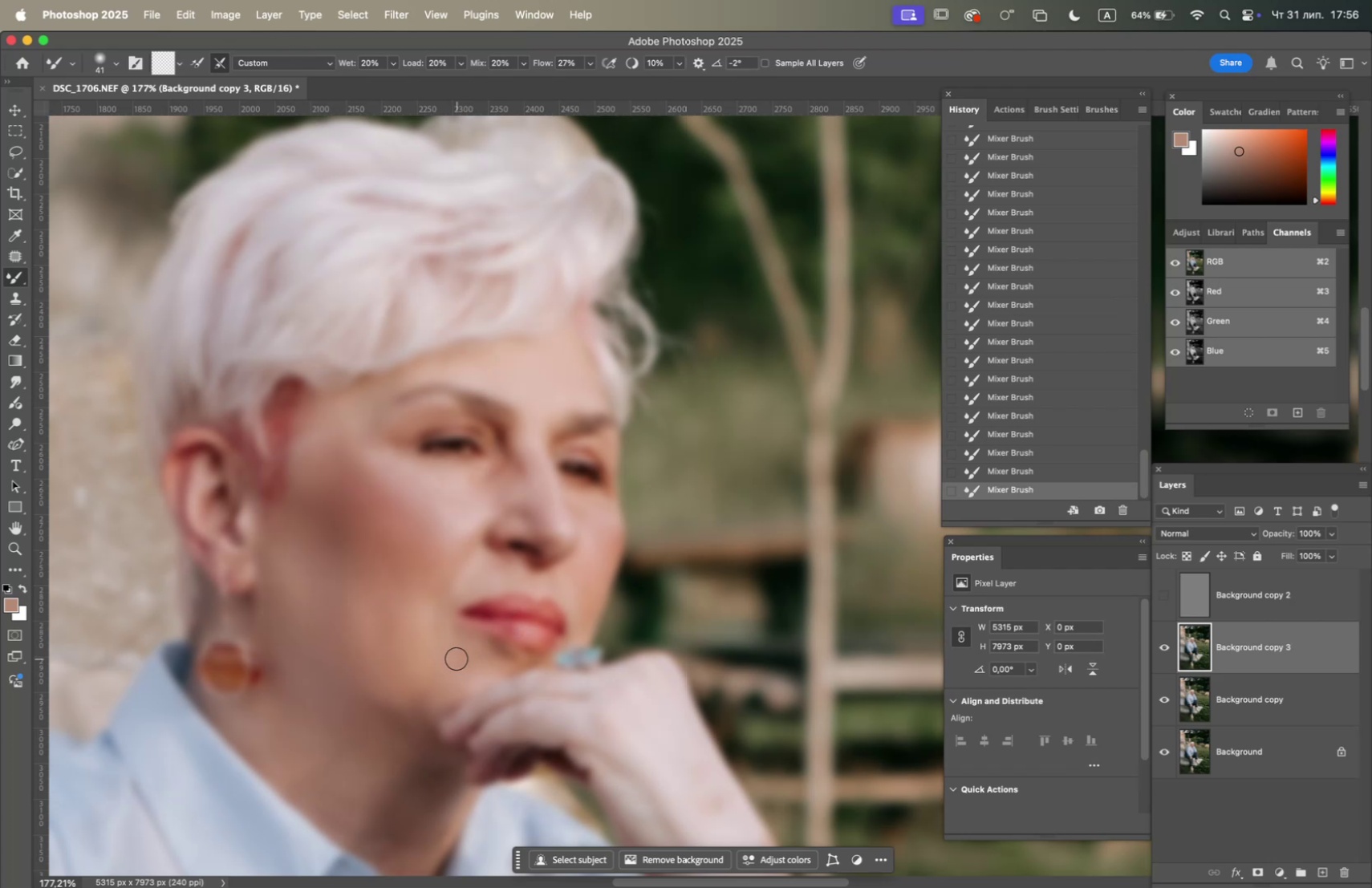 
left_click_drag(start_coordinate=[450, 651], to_coordinate=[429, 622])
 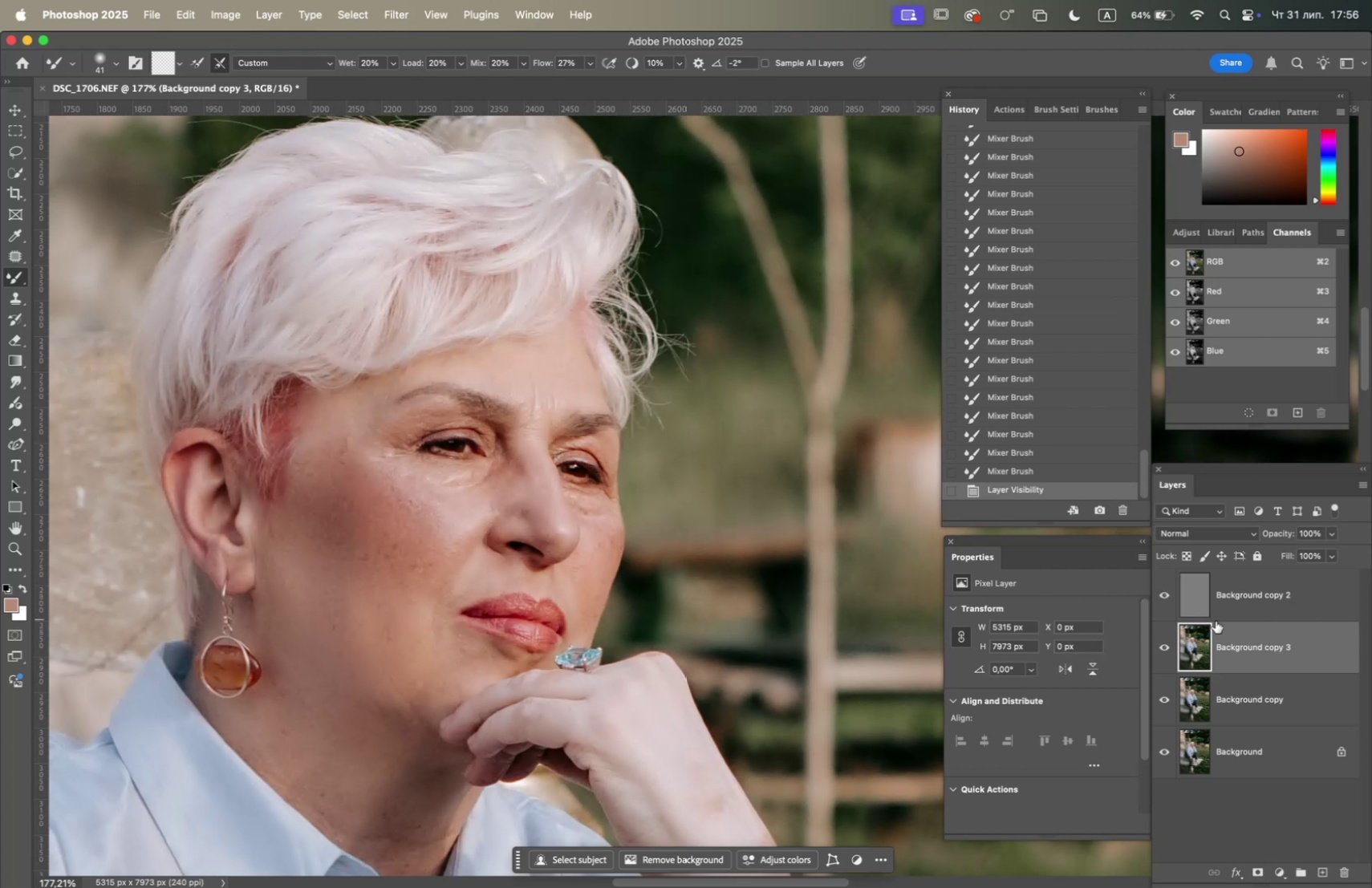 
double_click([1159, 640])
 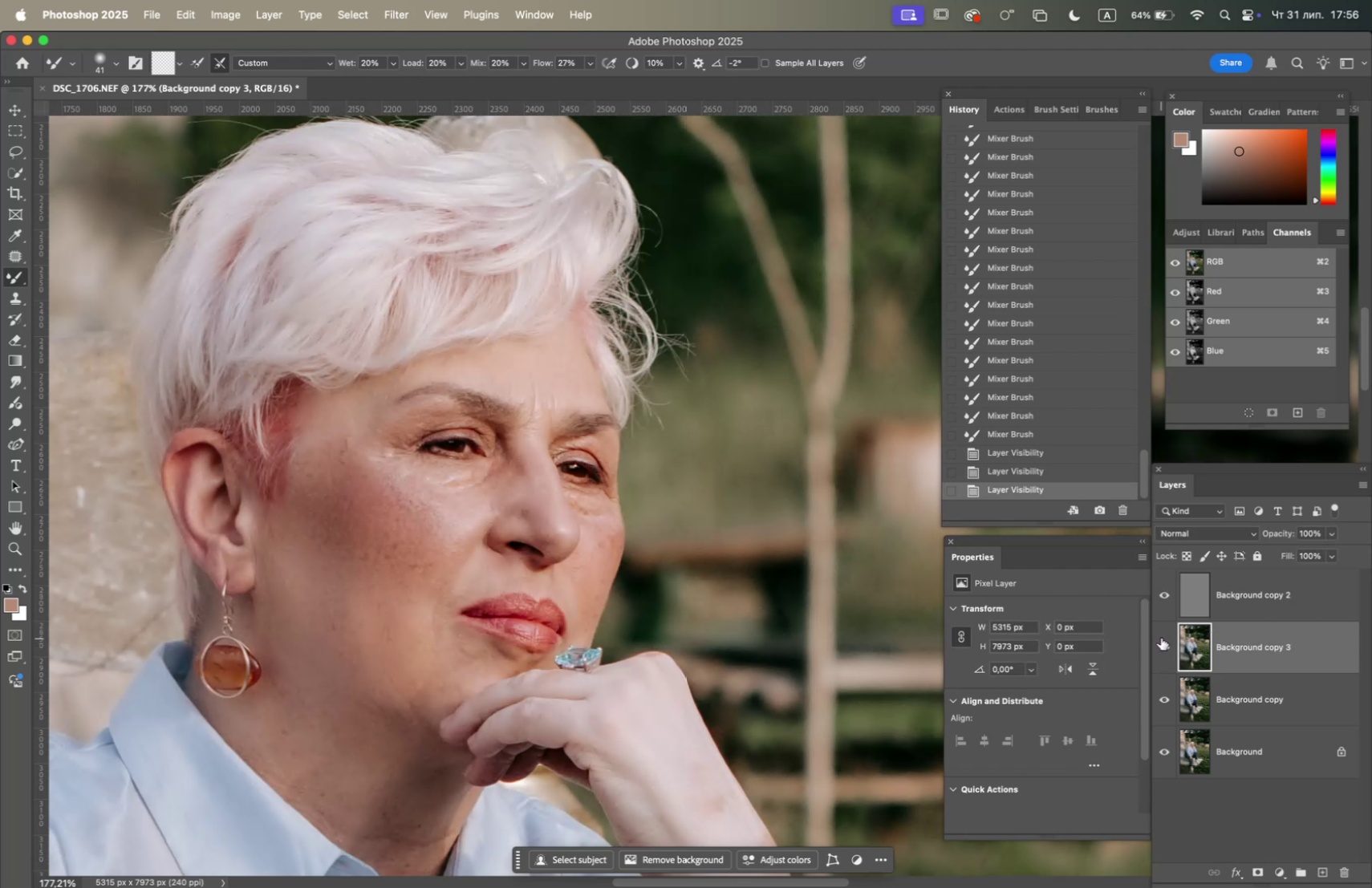 
left_click([1161, 637])
 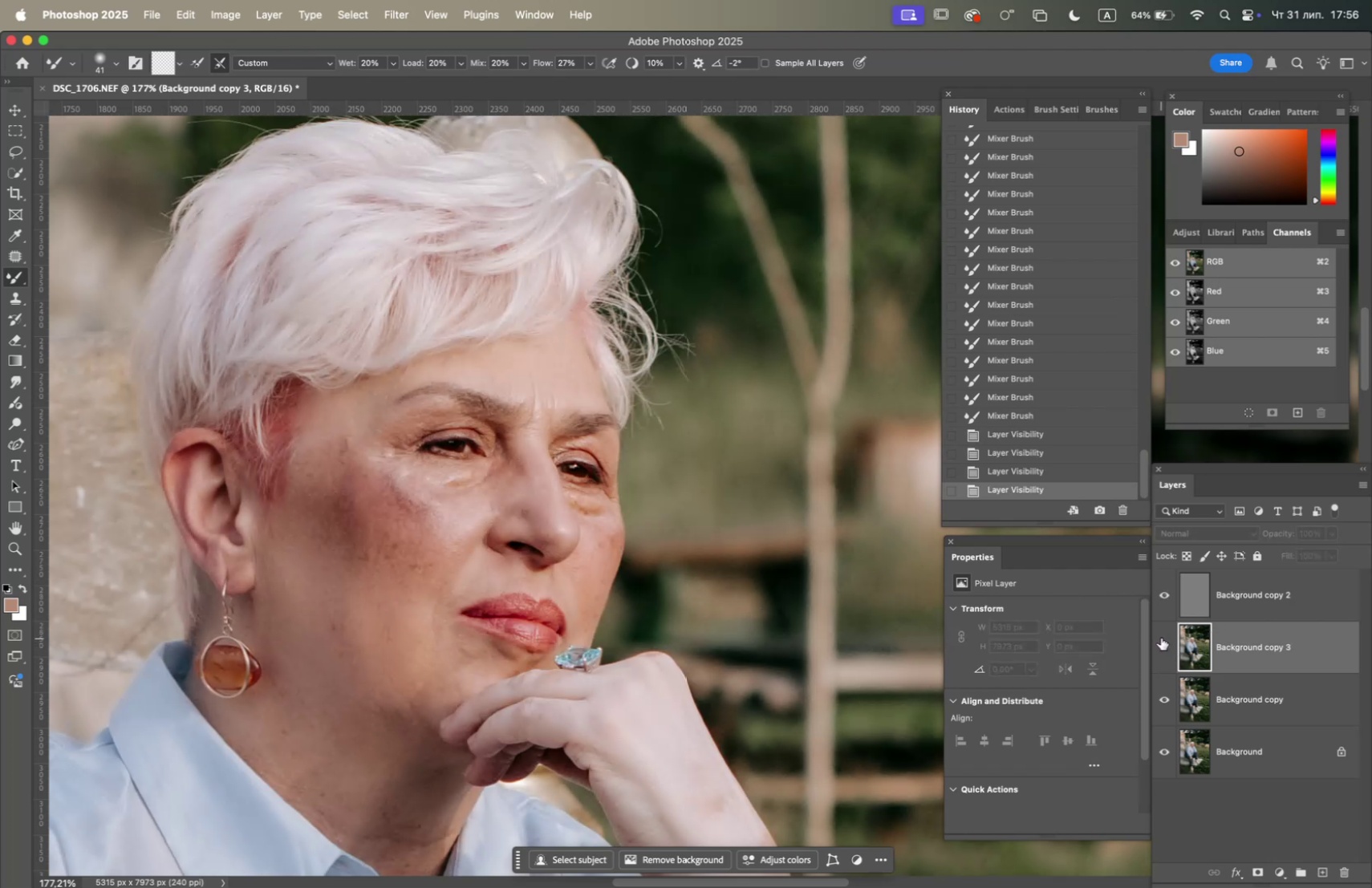 
left_click([1161, 637])
 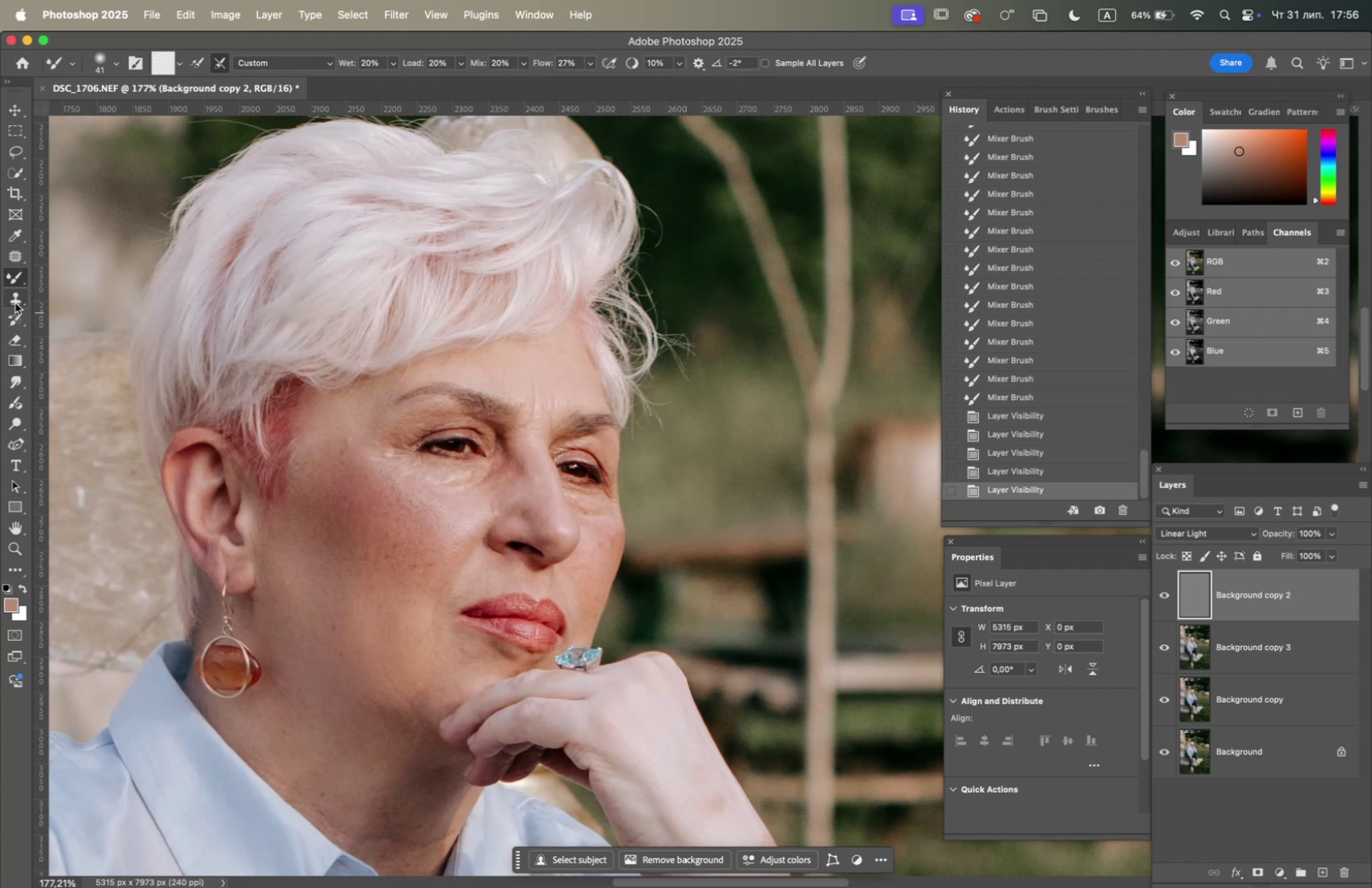 
hold_key(key=OptionLeft, duration=1.96)
scroll: coordinate [351, 462], scroll_direction: up, amount: 7.0
 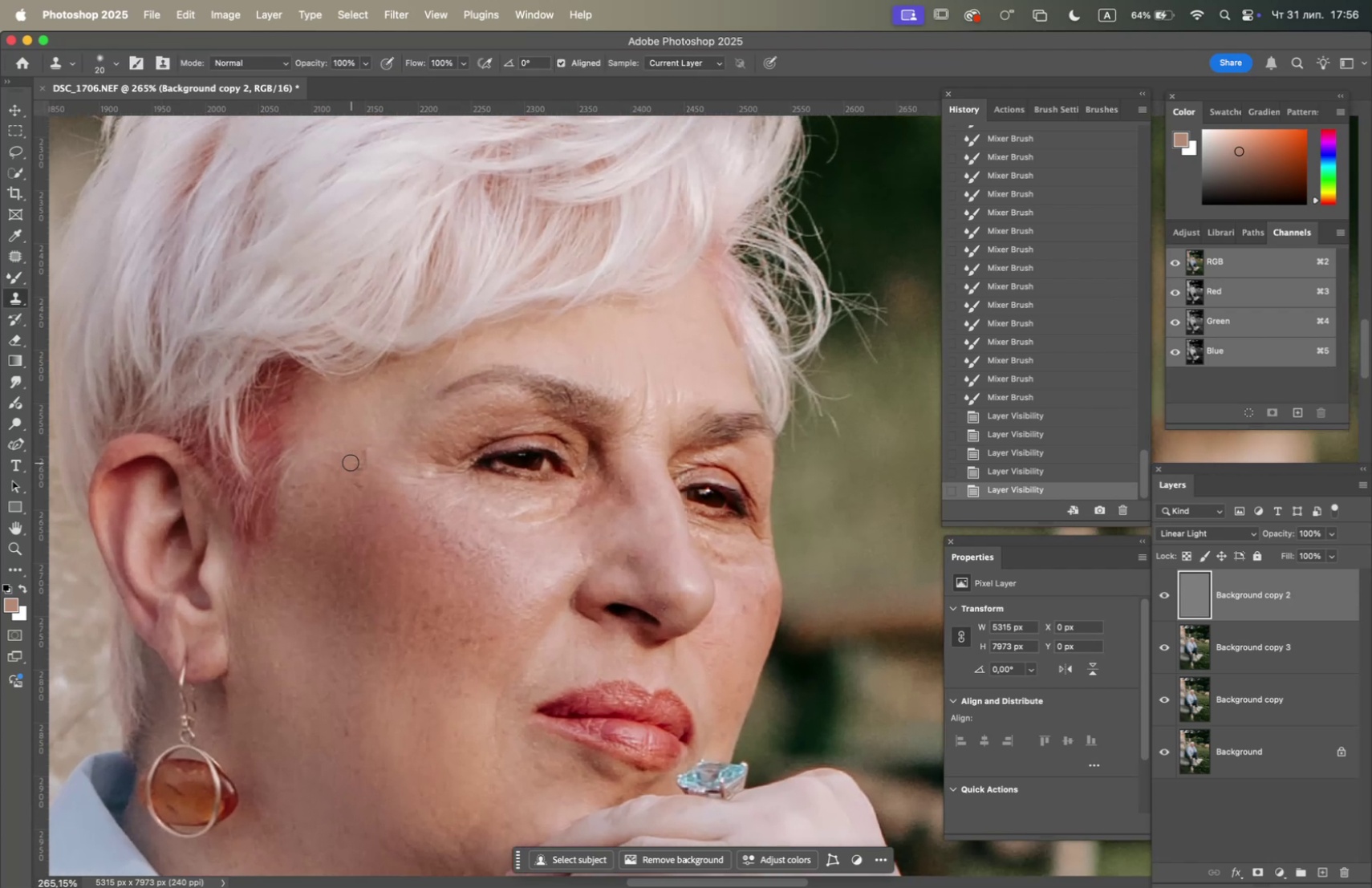 
hold_key(key=OptionLeft, duration=0.69)
left_click([357, 505])
 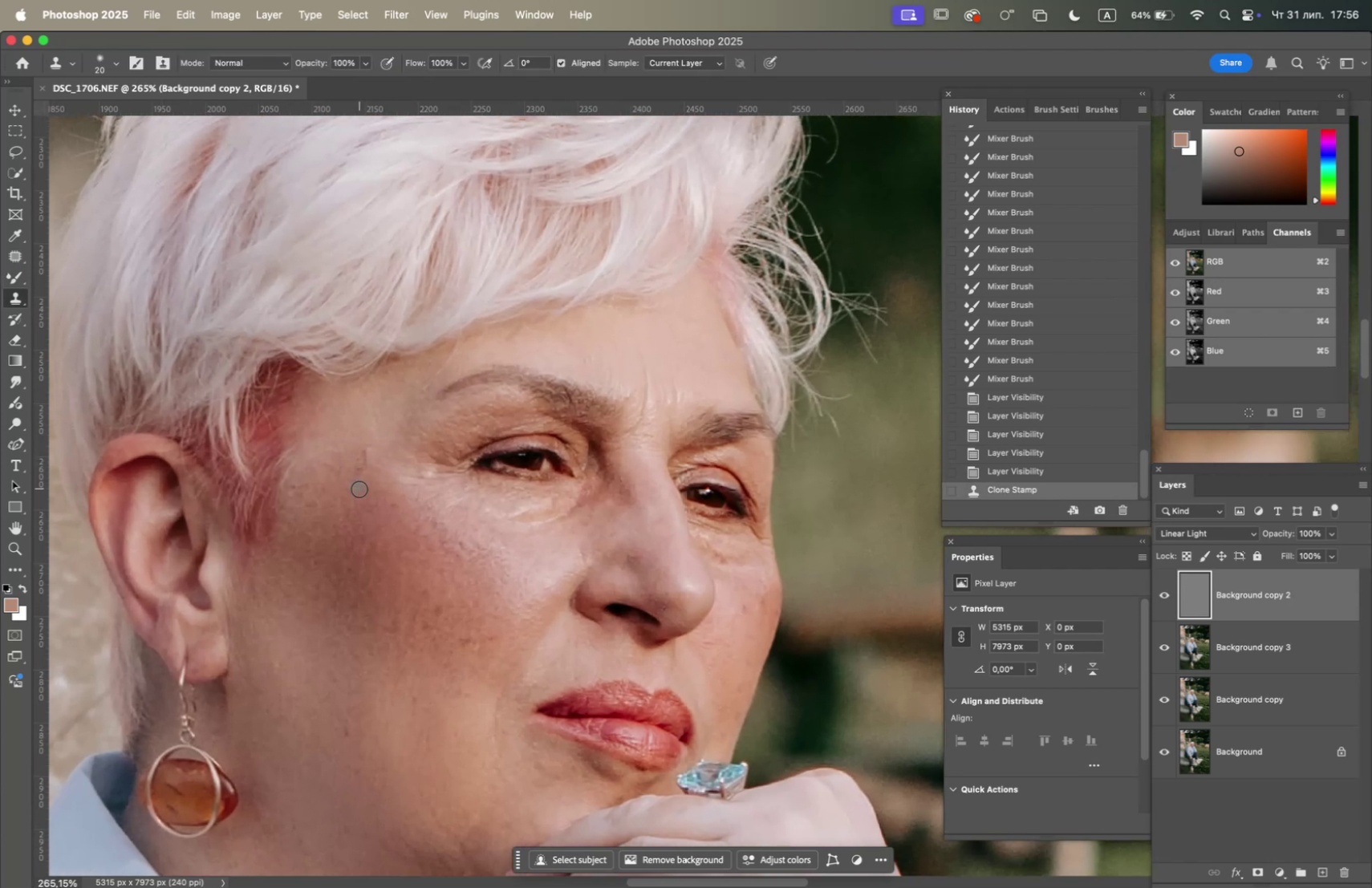 
hold_key(key=OptionLeft, duration=0.52)
 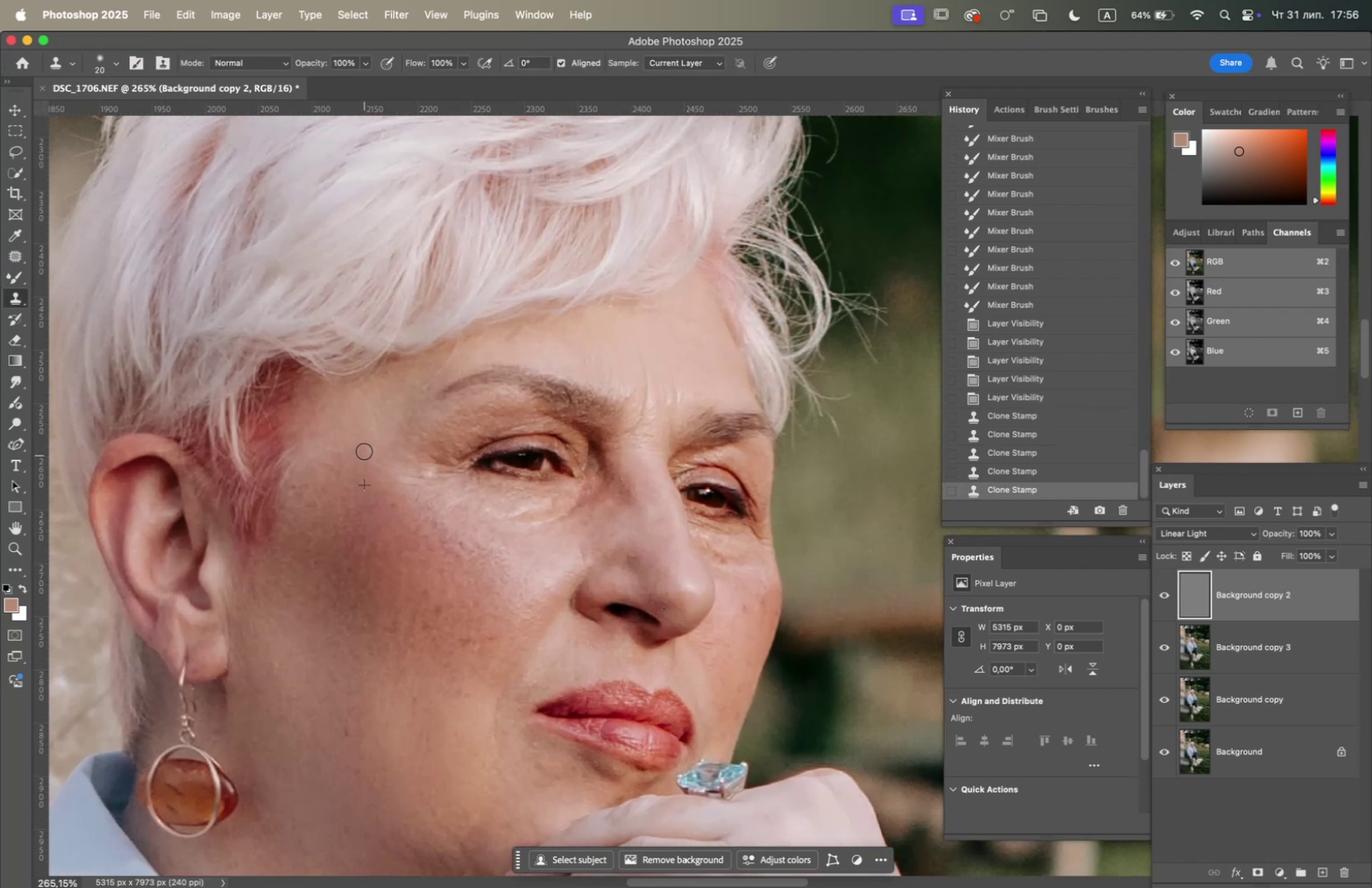 
hold_key(key=OptionLeft, duration=1.96)
 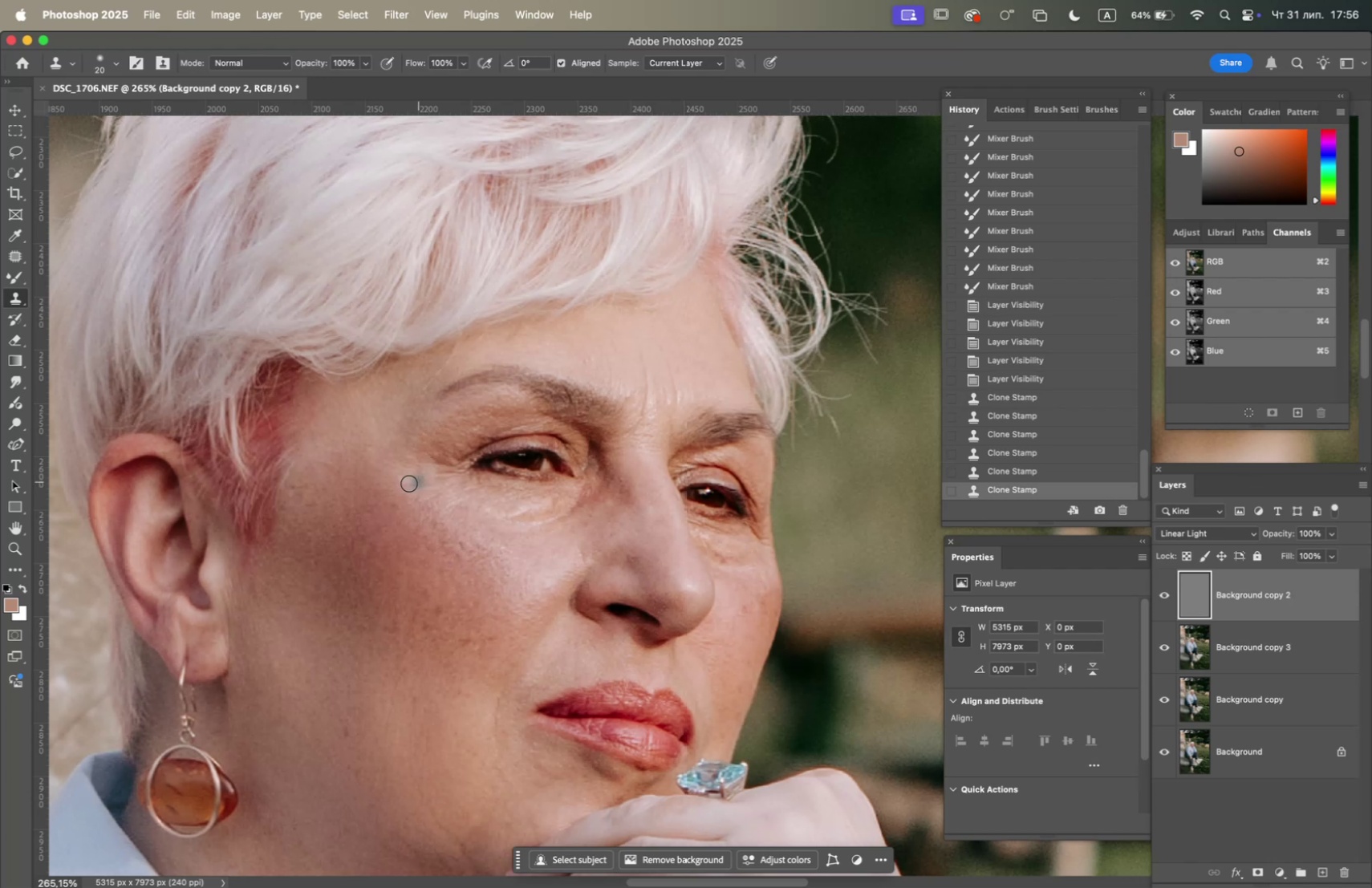 
hold_key(key=OptionLeft, duration=0.39)
left_click([375, 474])
 